 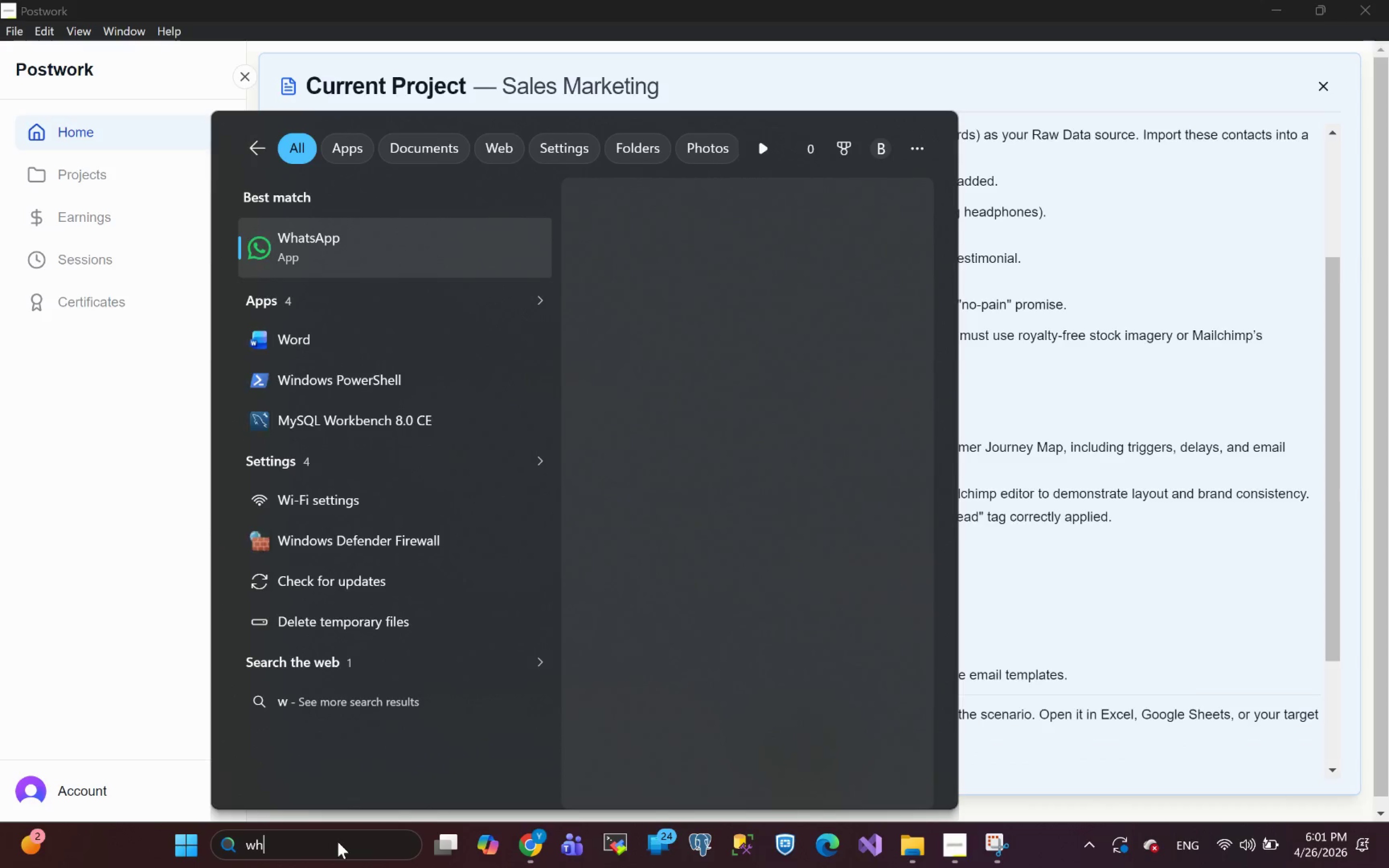 
key(Enter)
 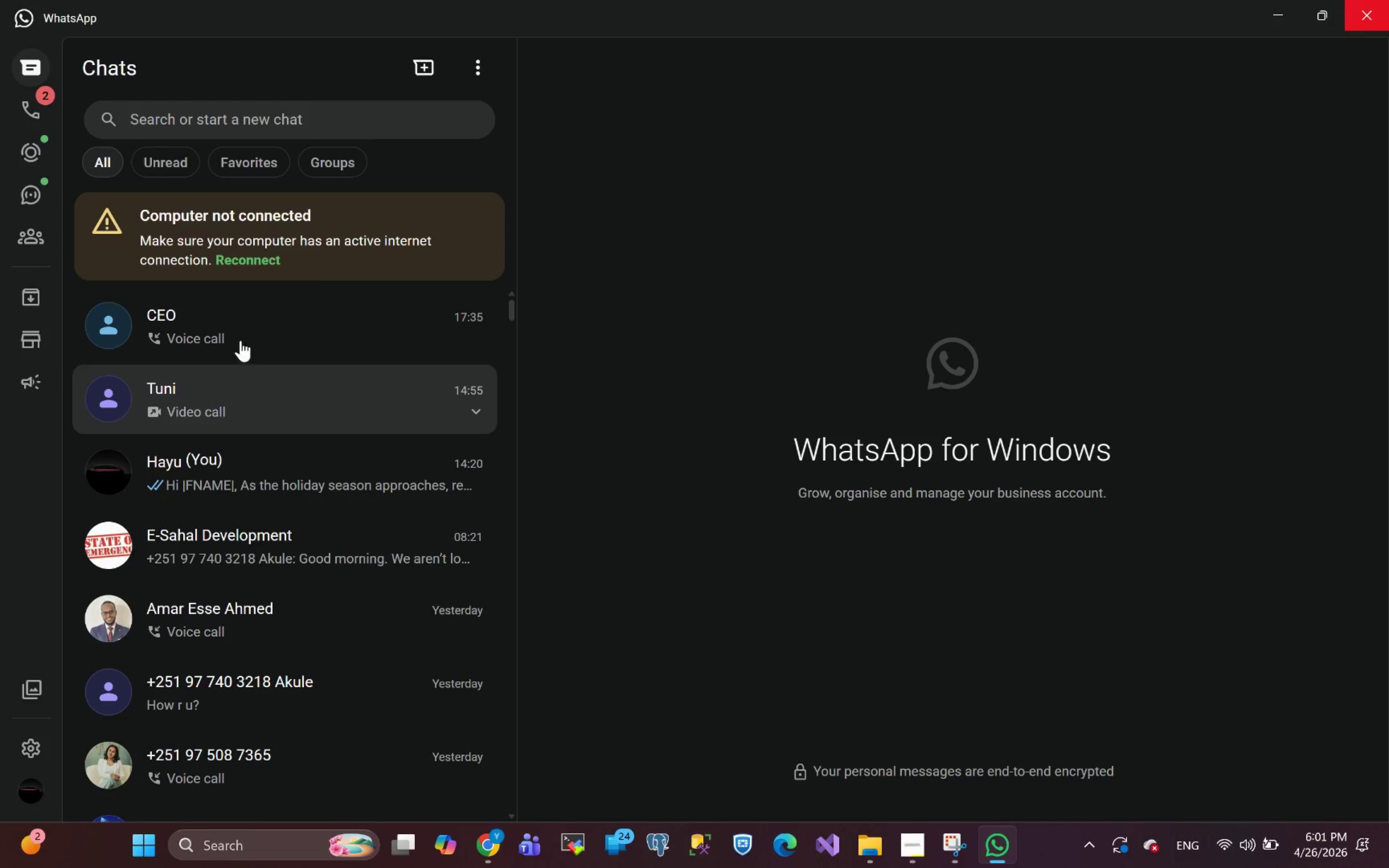 
left_click([244, 478])
 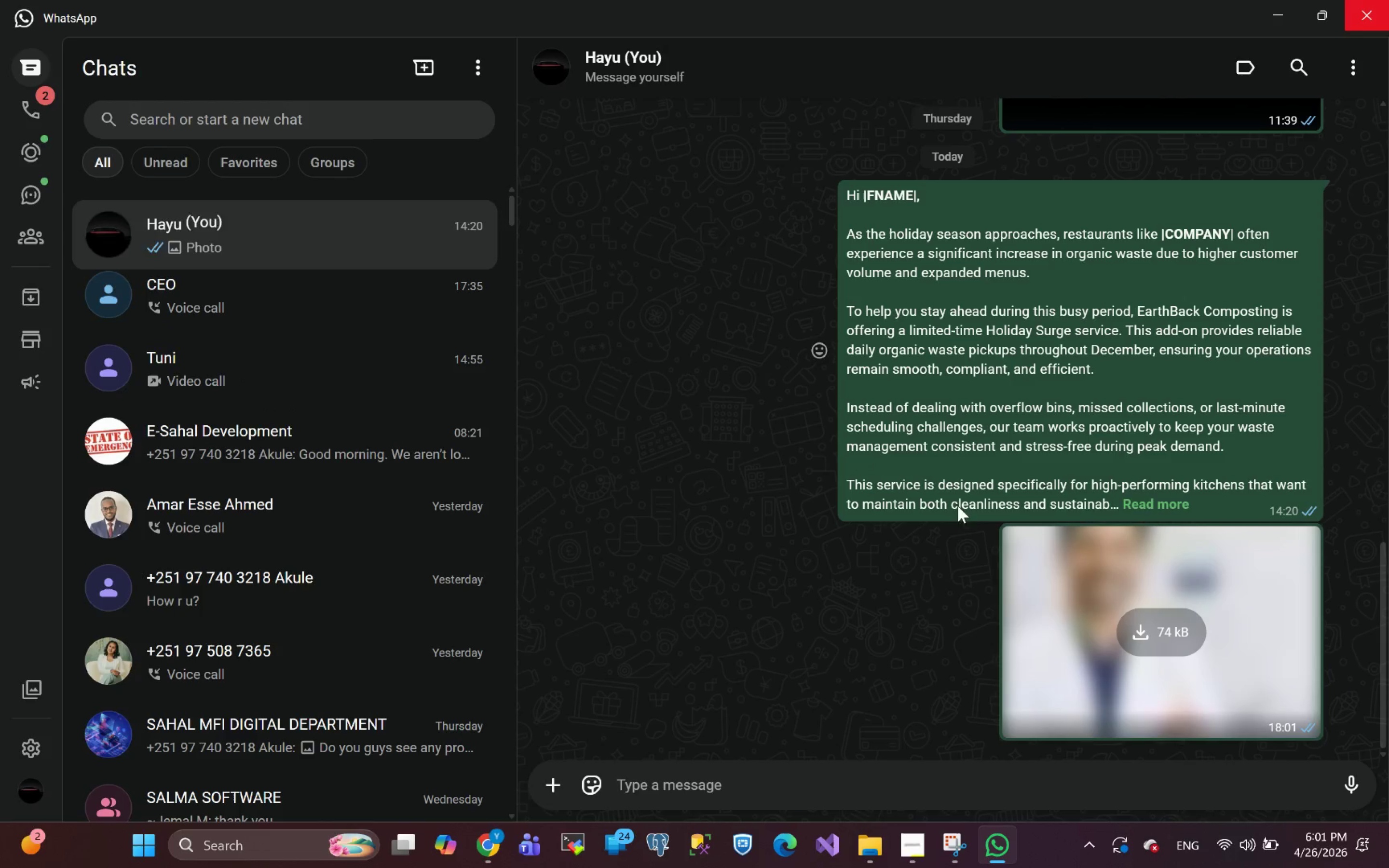 
left_click([1235, 627])
 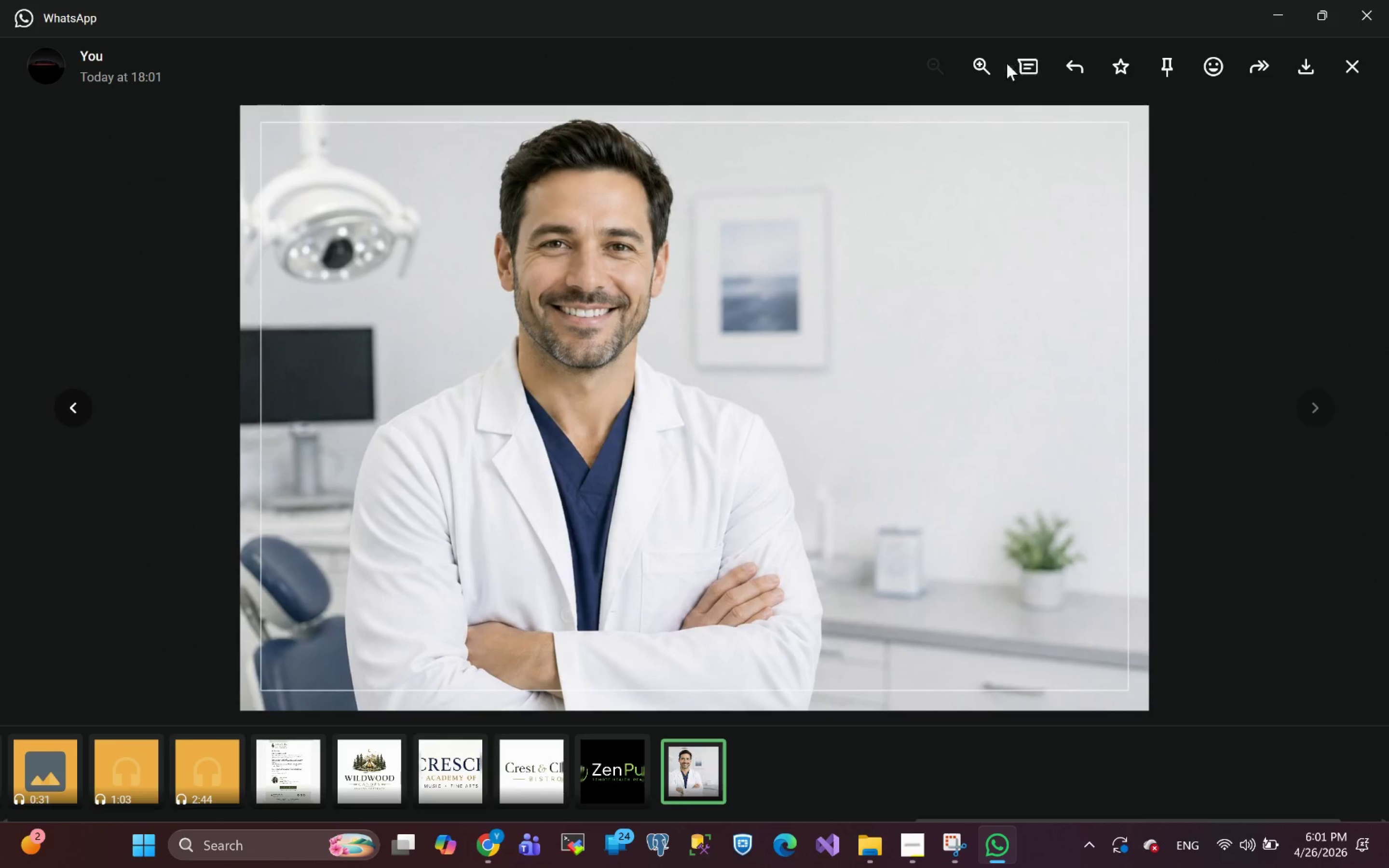 
scroll: coordinate [1308, 580], scroll_direction: down, amount: 7.0
 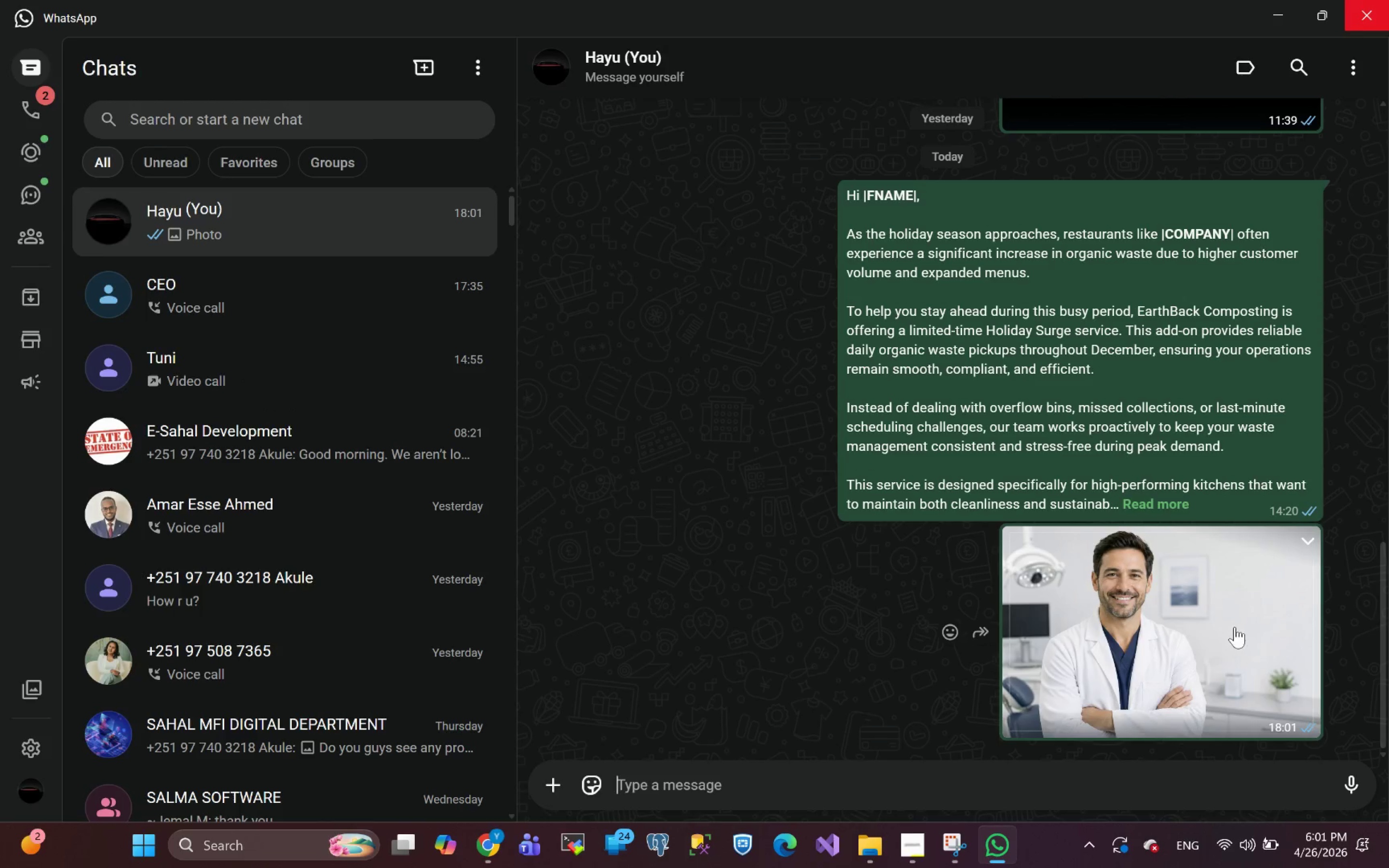 
left_click([1307, 65])
 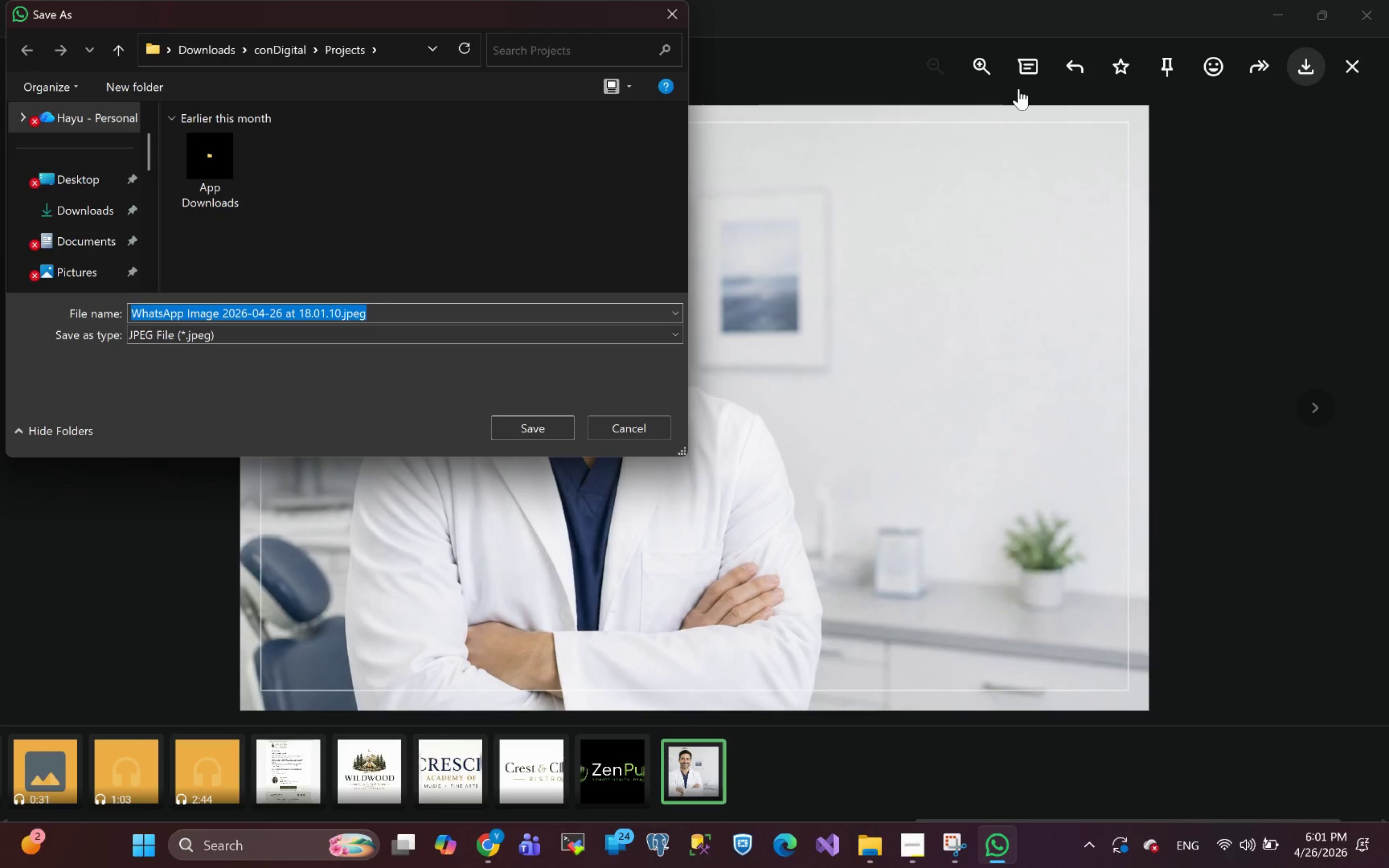 
type(doc)
 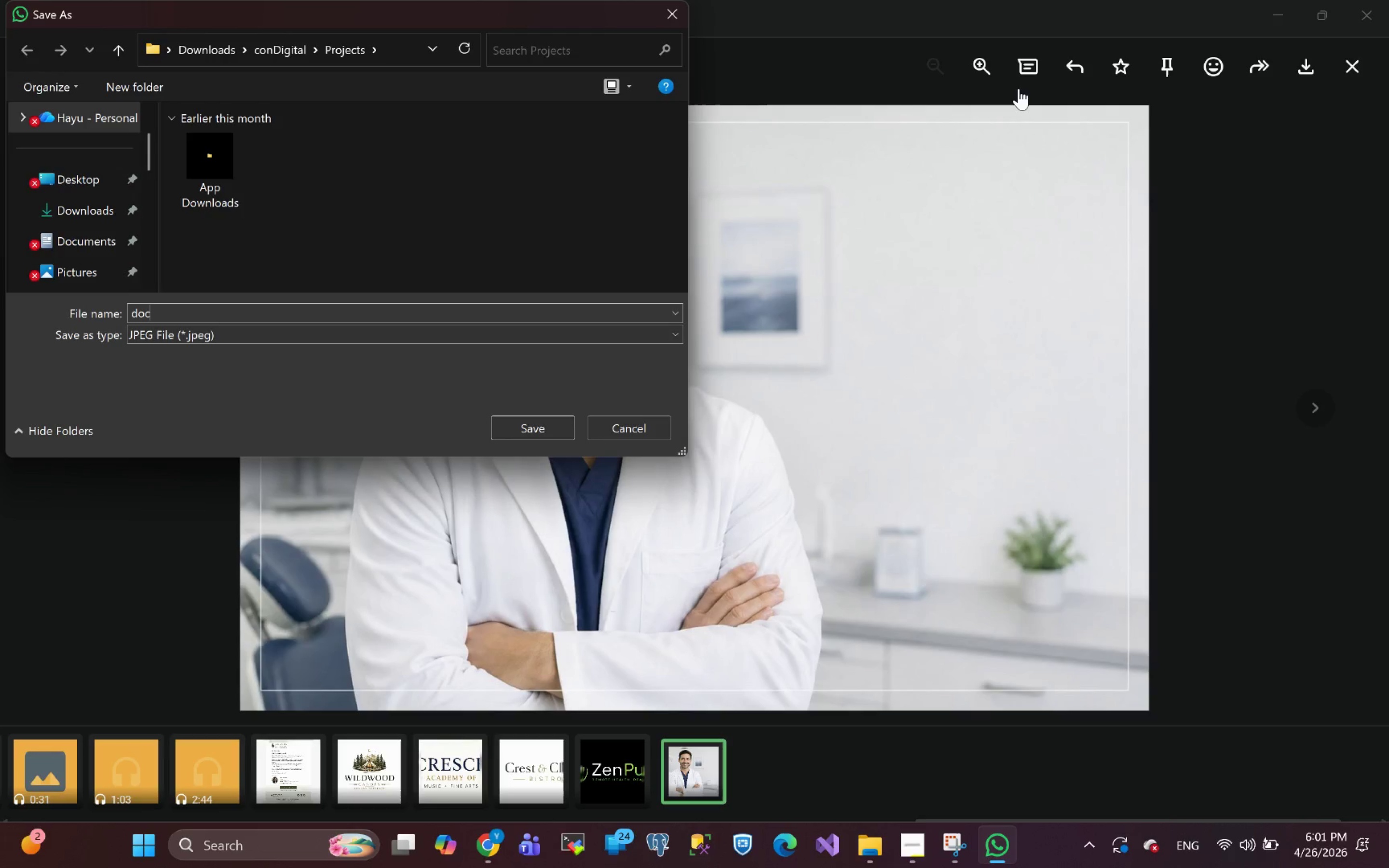 
key(Enter)
 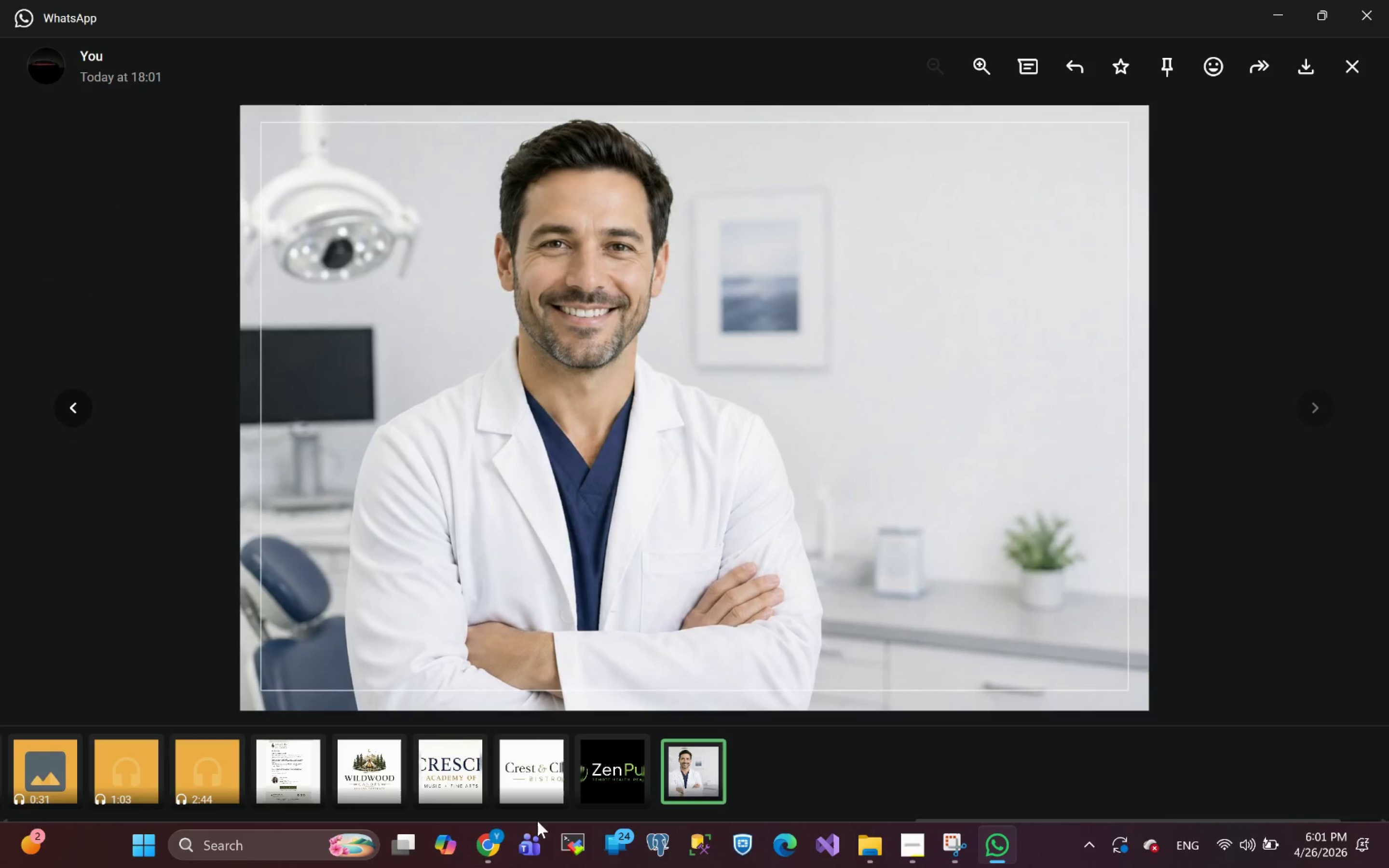 
left_click([481, 863])
 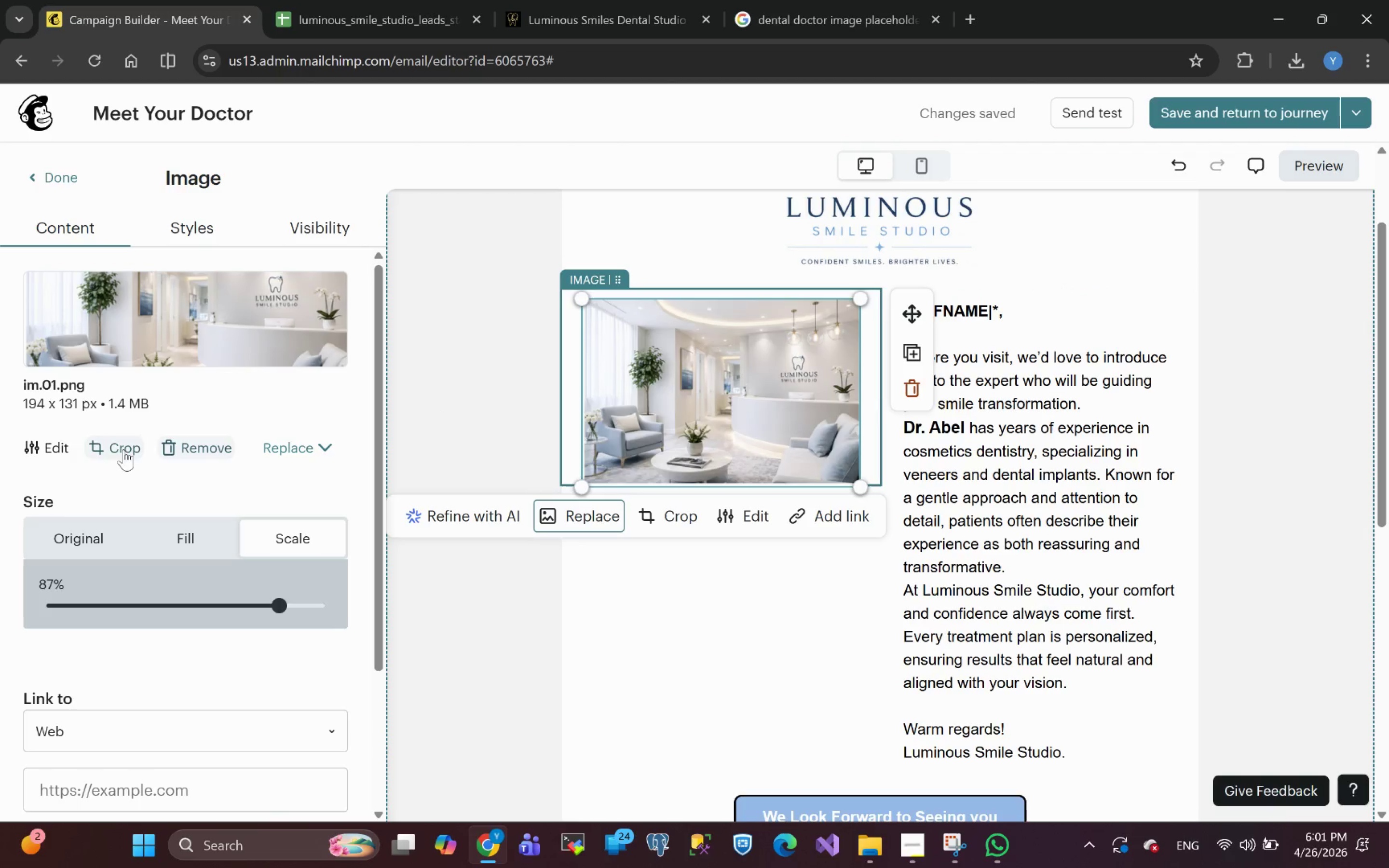 
left_click([302, 447])
 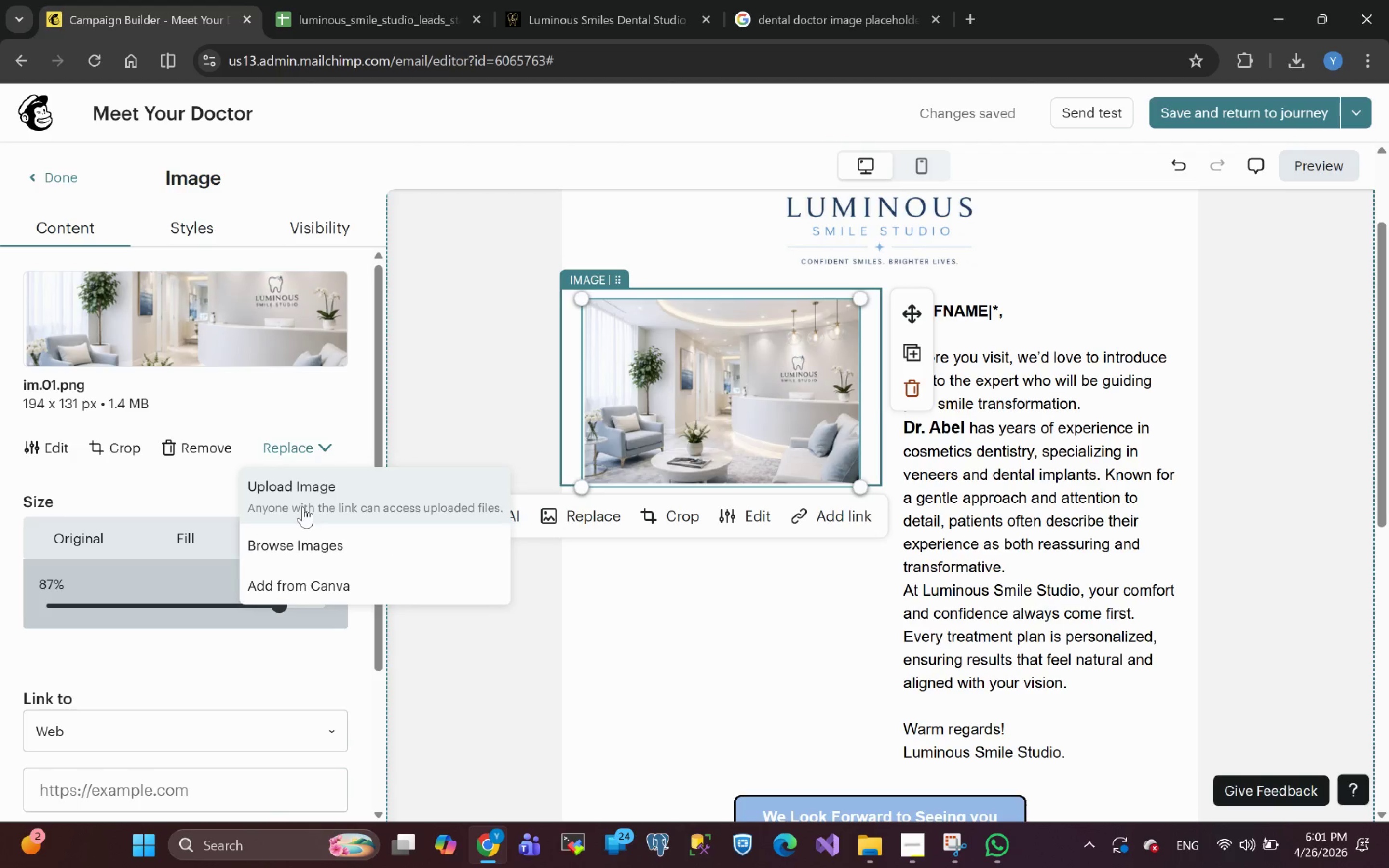 
left_click([303, 505])
 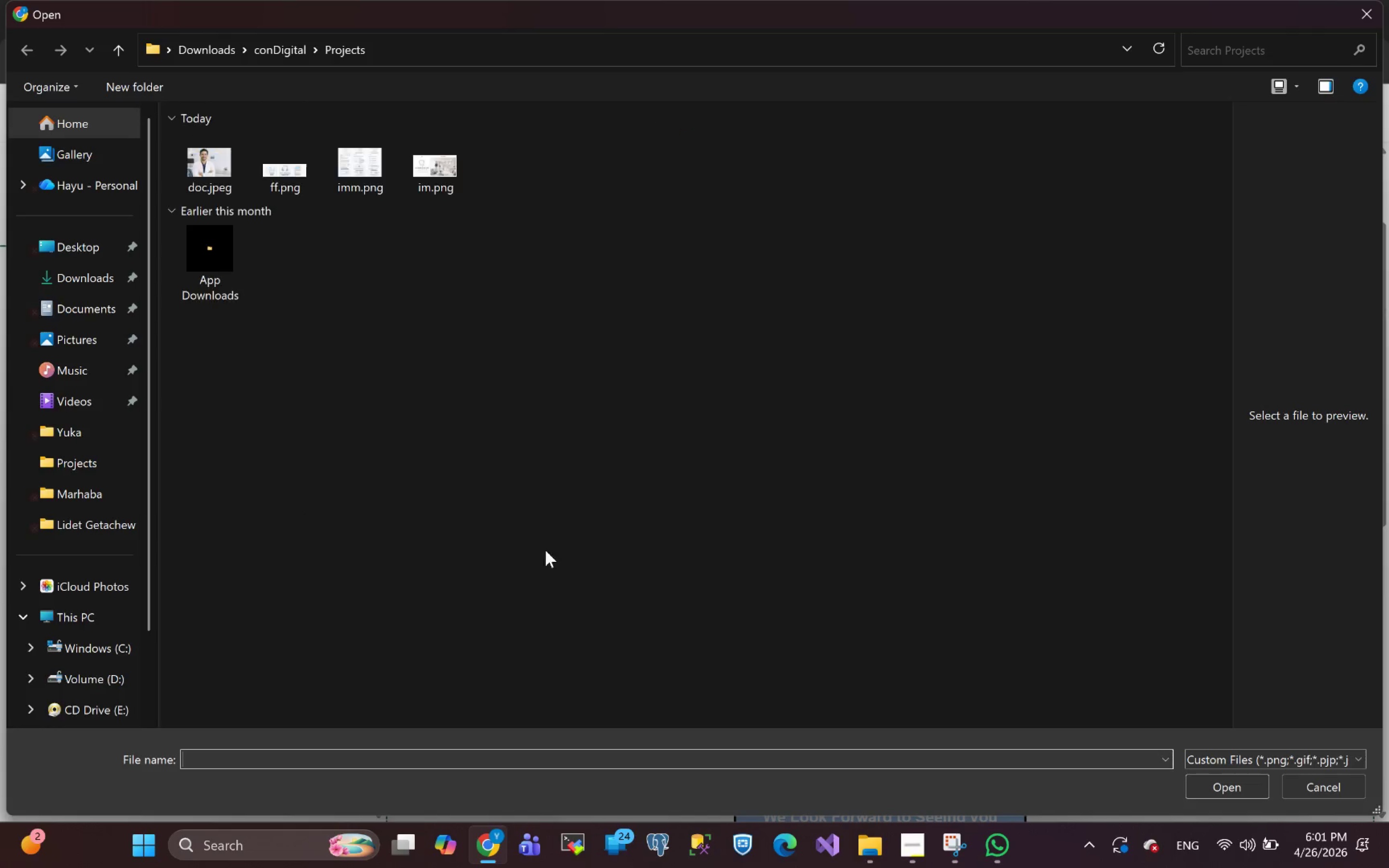 
left_click([211, 168])
 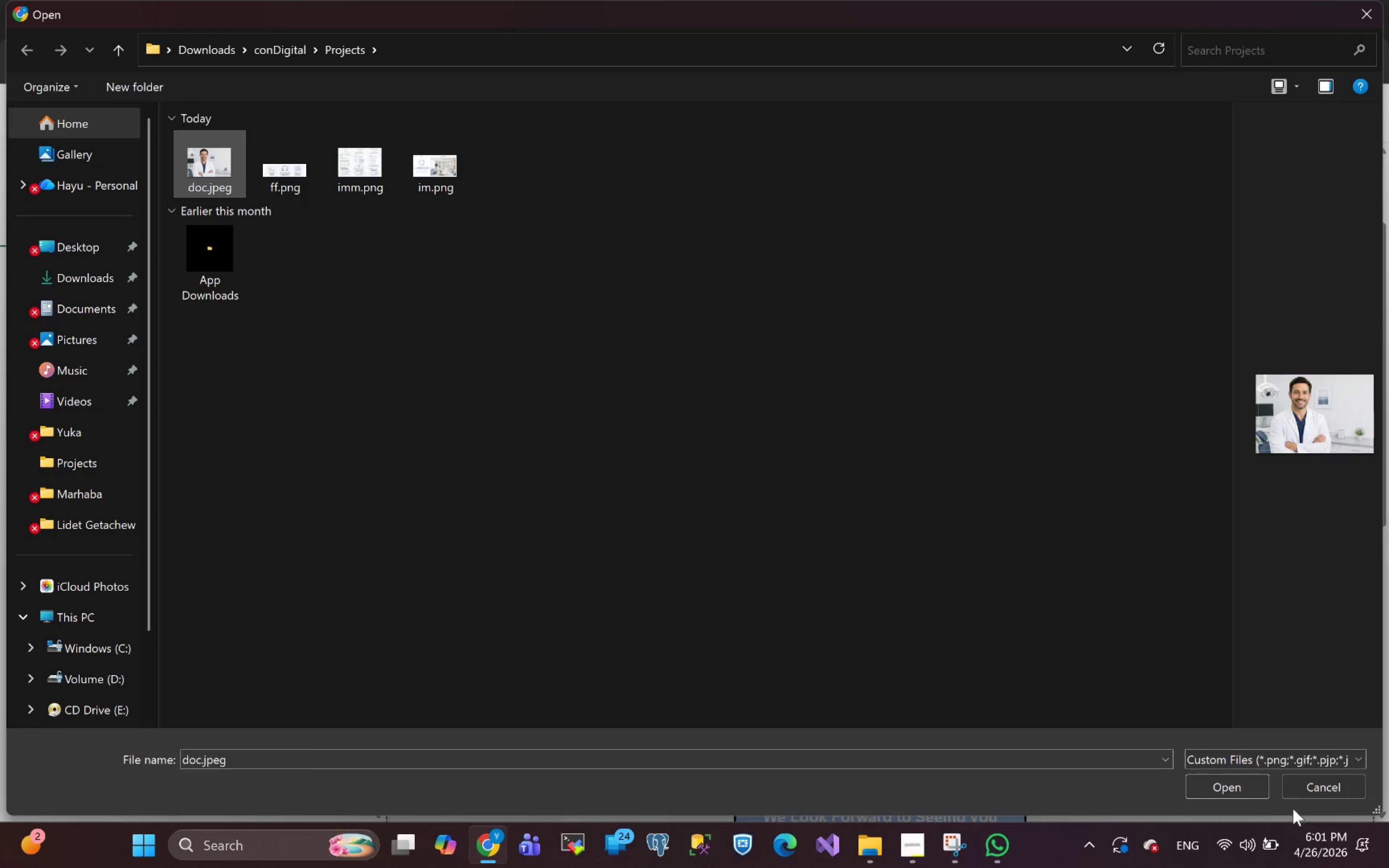 
left_click([1226, 786])
 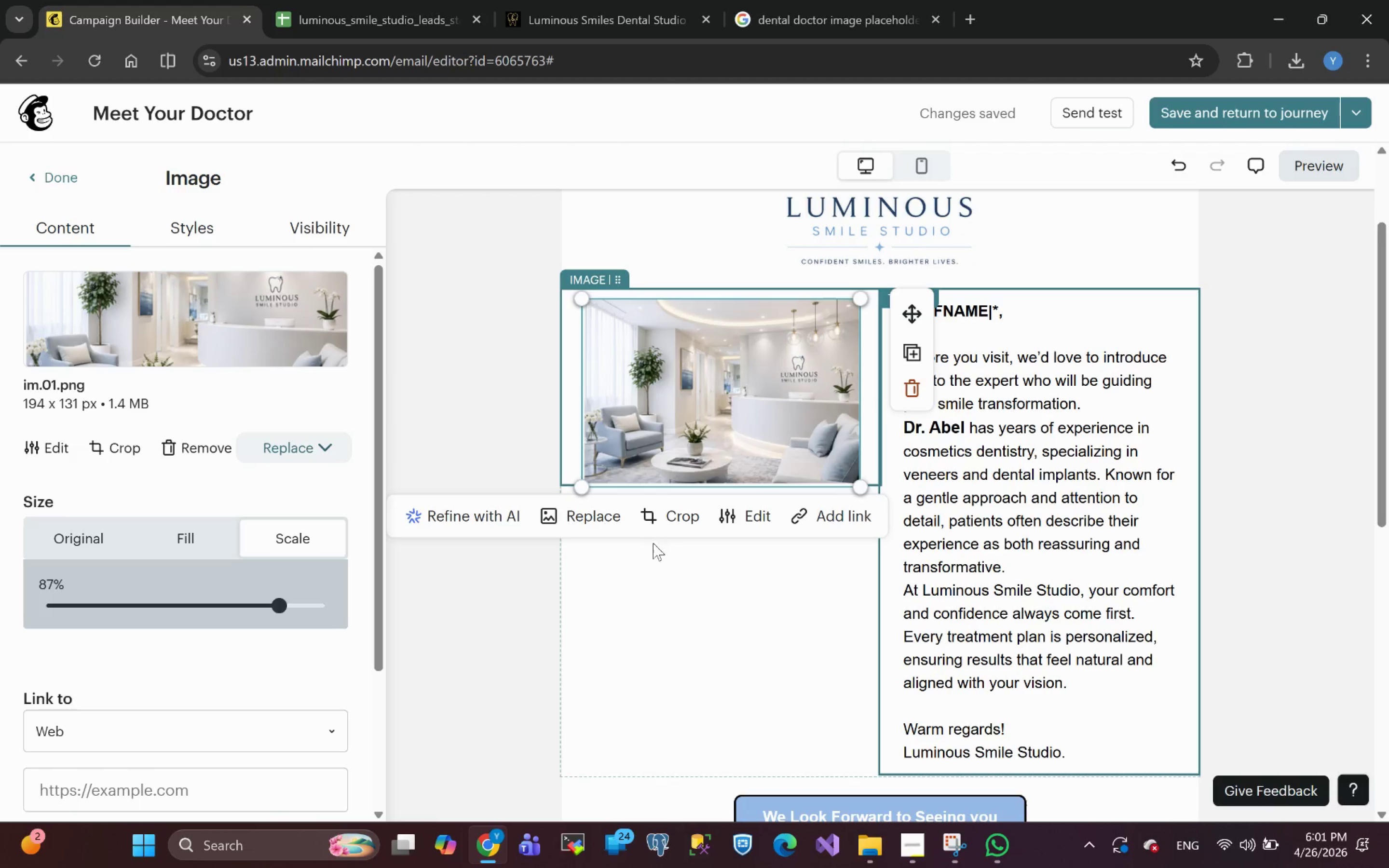 
wait(12.25)
 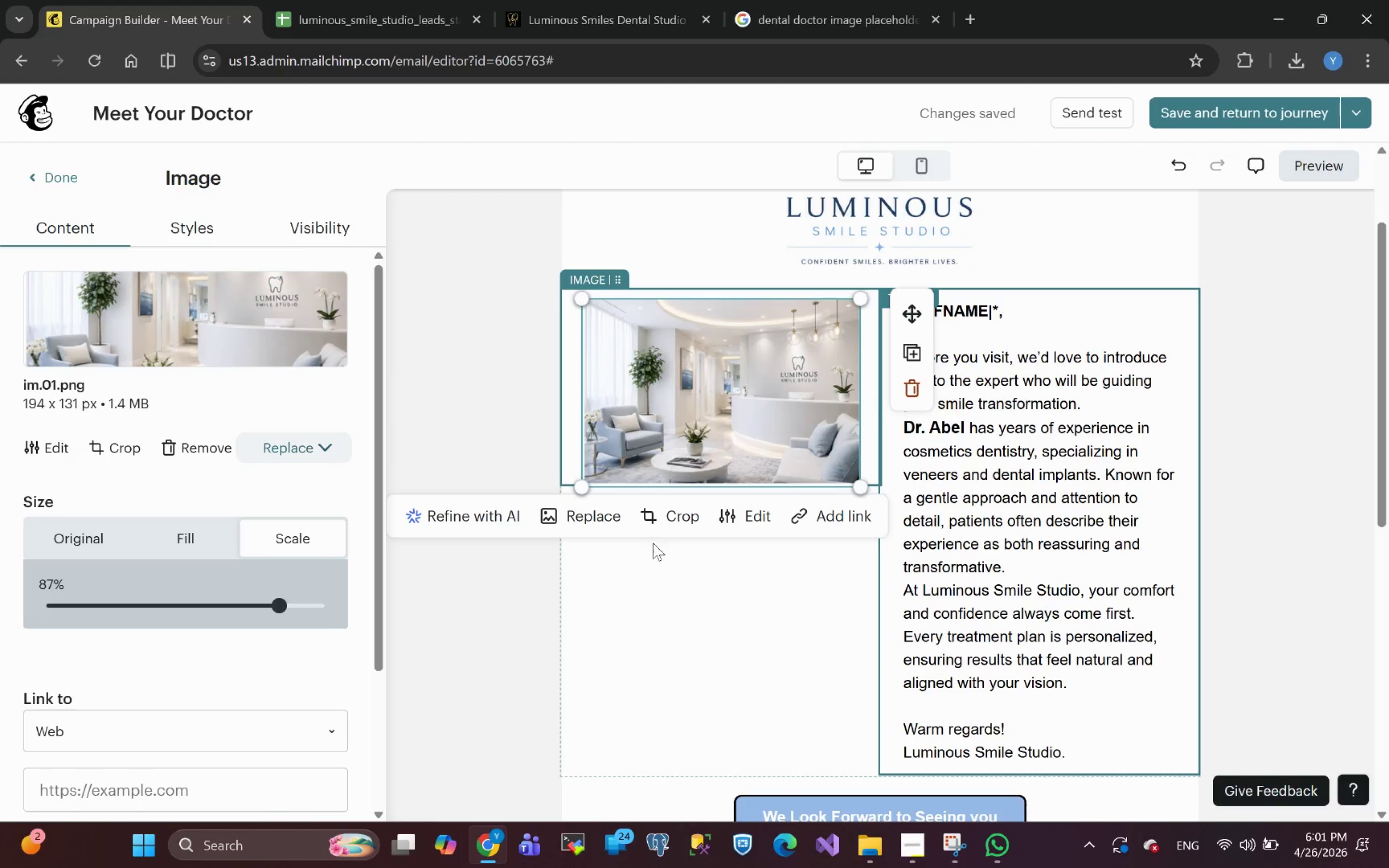 
left_click([307, 443])
 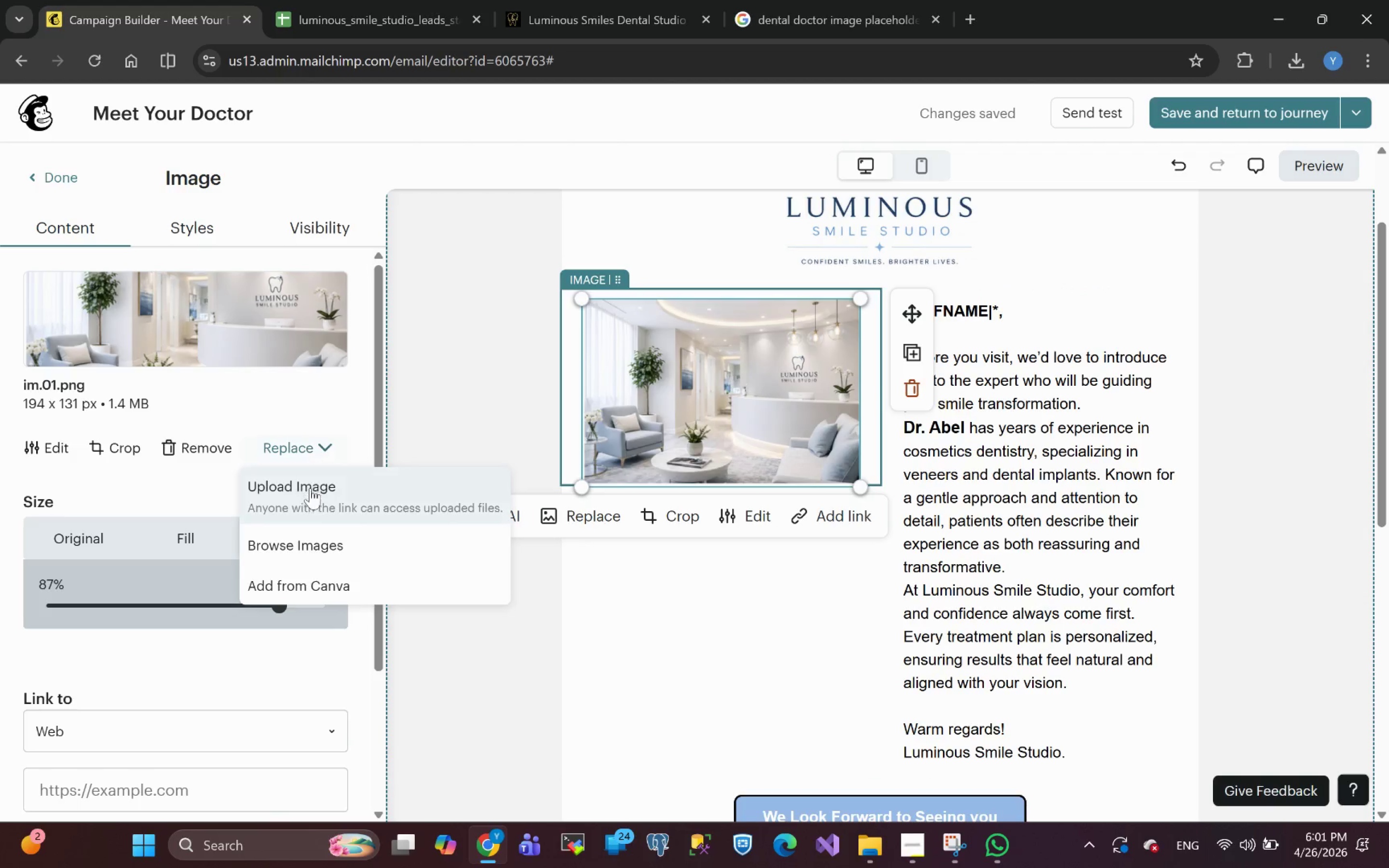 
left_click([310, 490])
 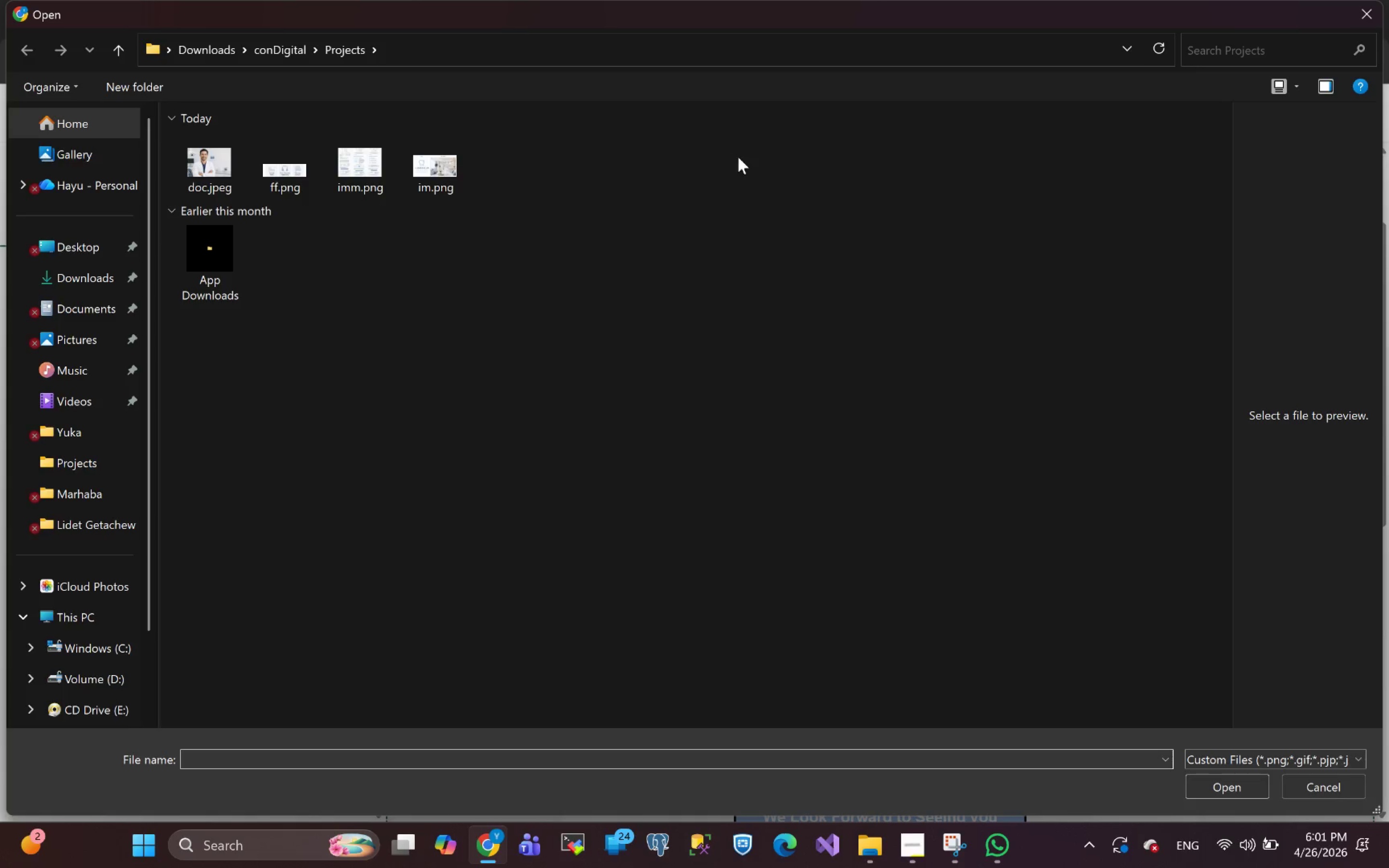 
left_click([1375, 20])
 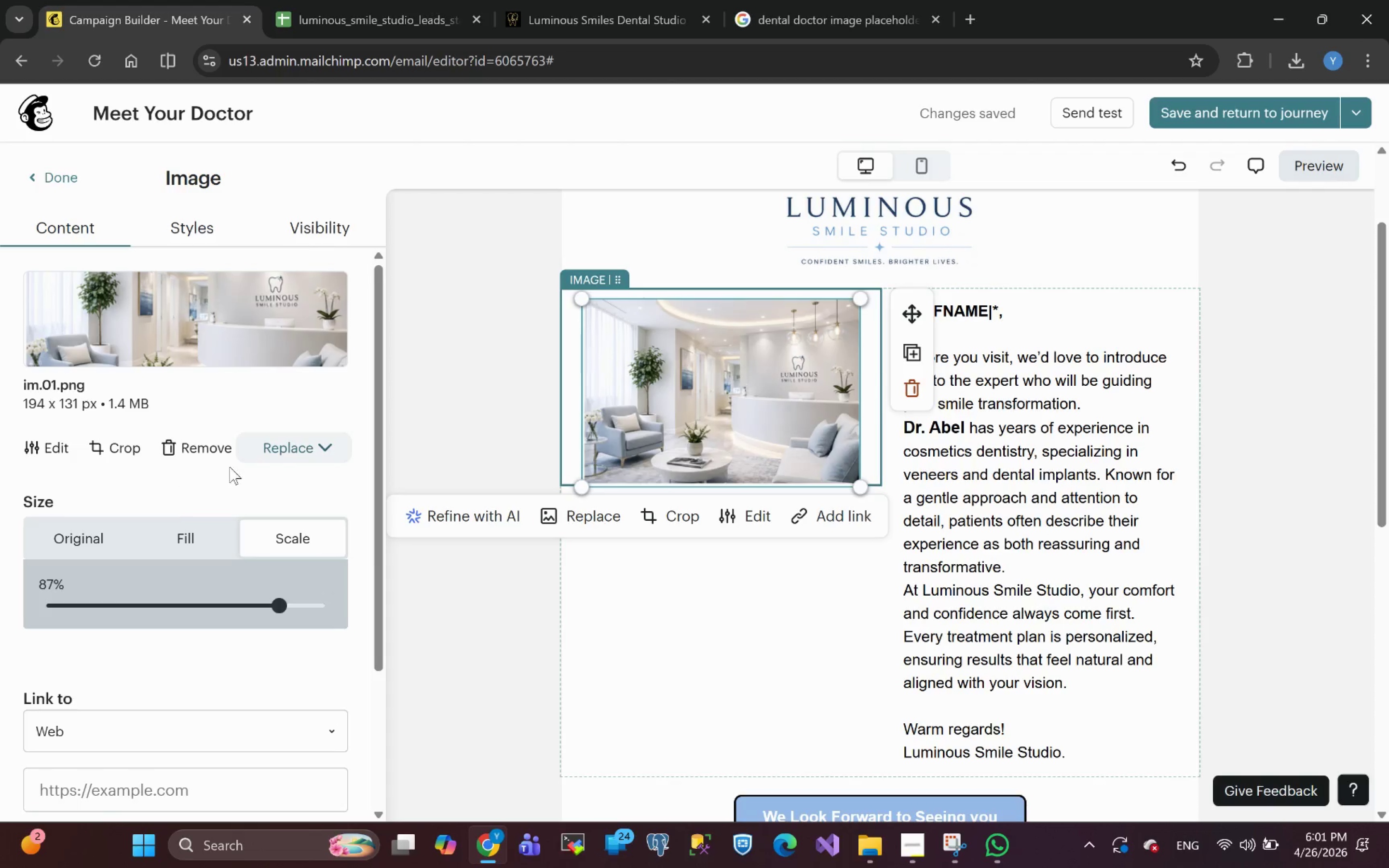 
left_click([286, 440])
 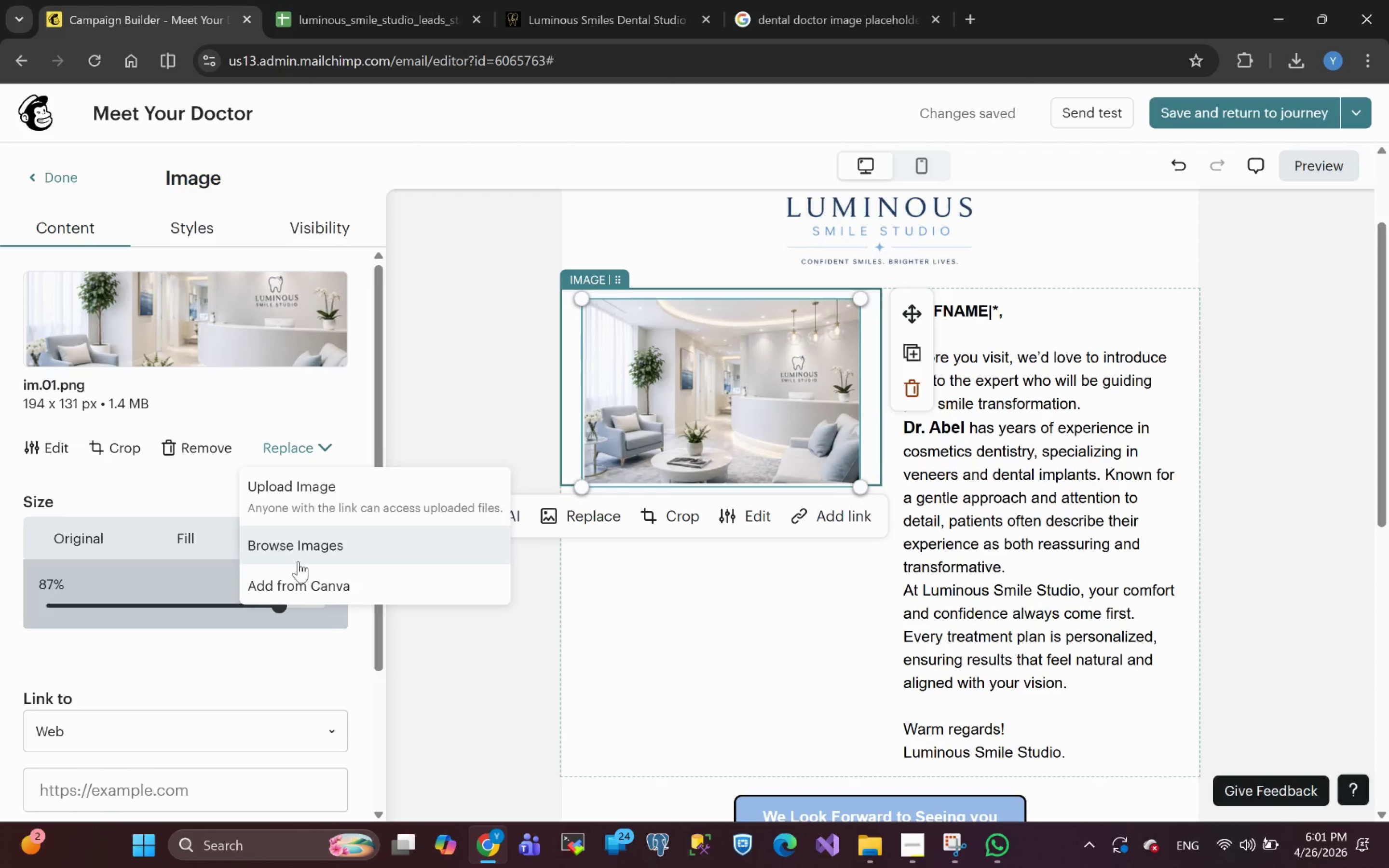 
left_click([298, 561])
 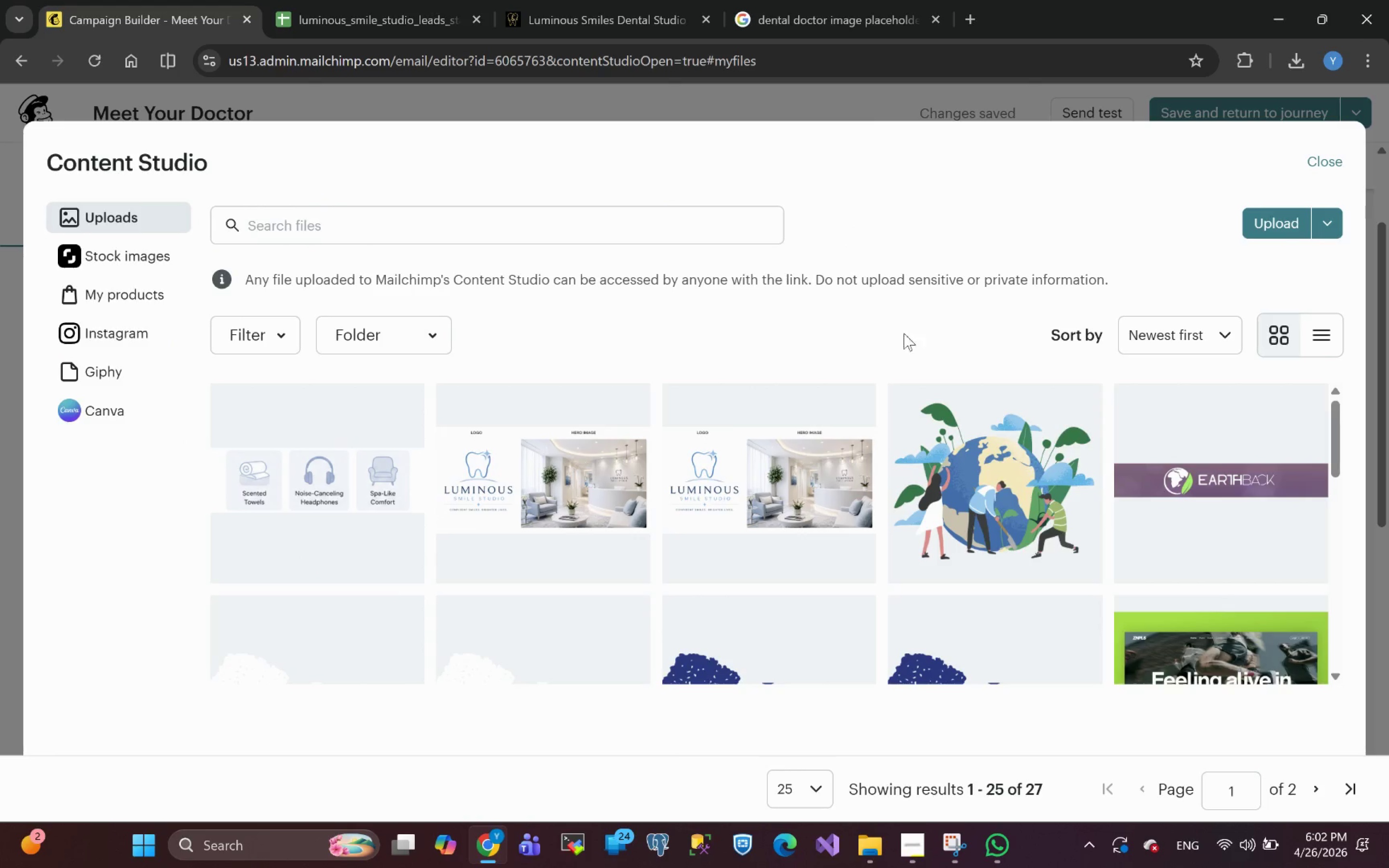 
left_click([1338, 156])
 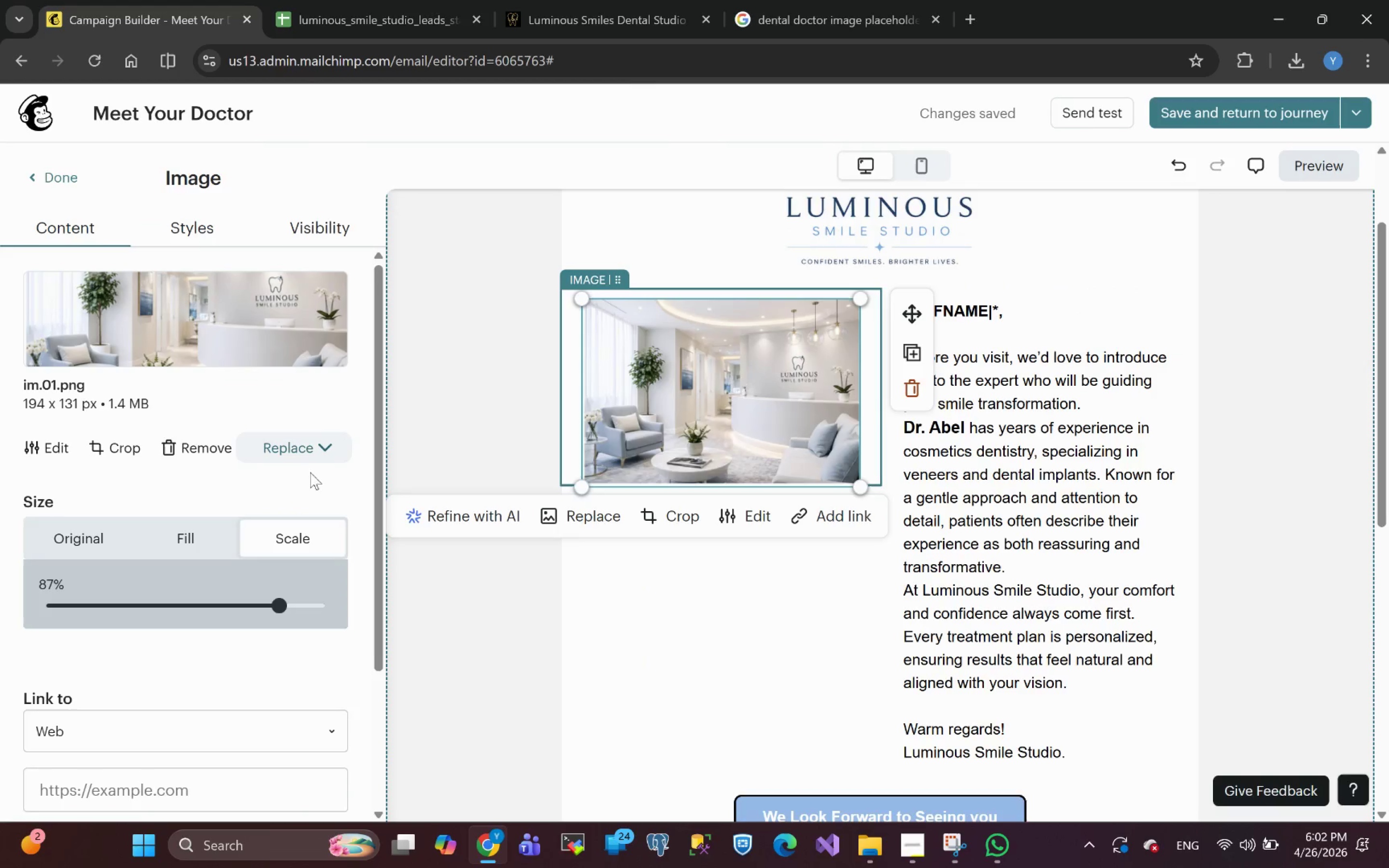 
left_click([293, 453])
 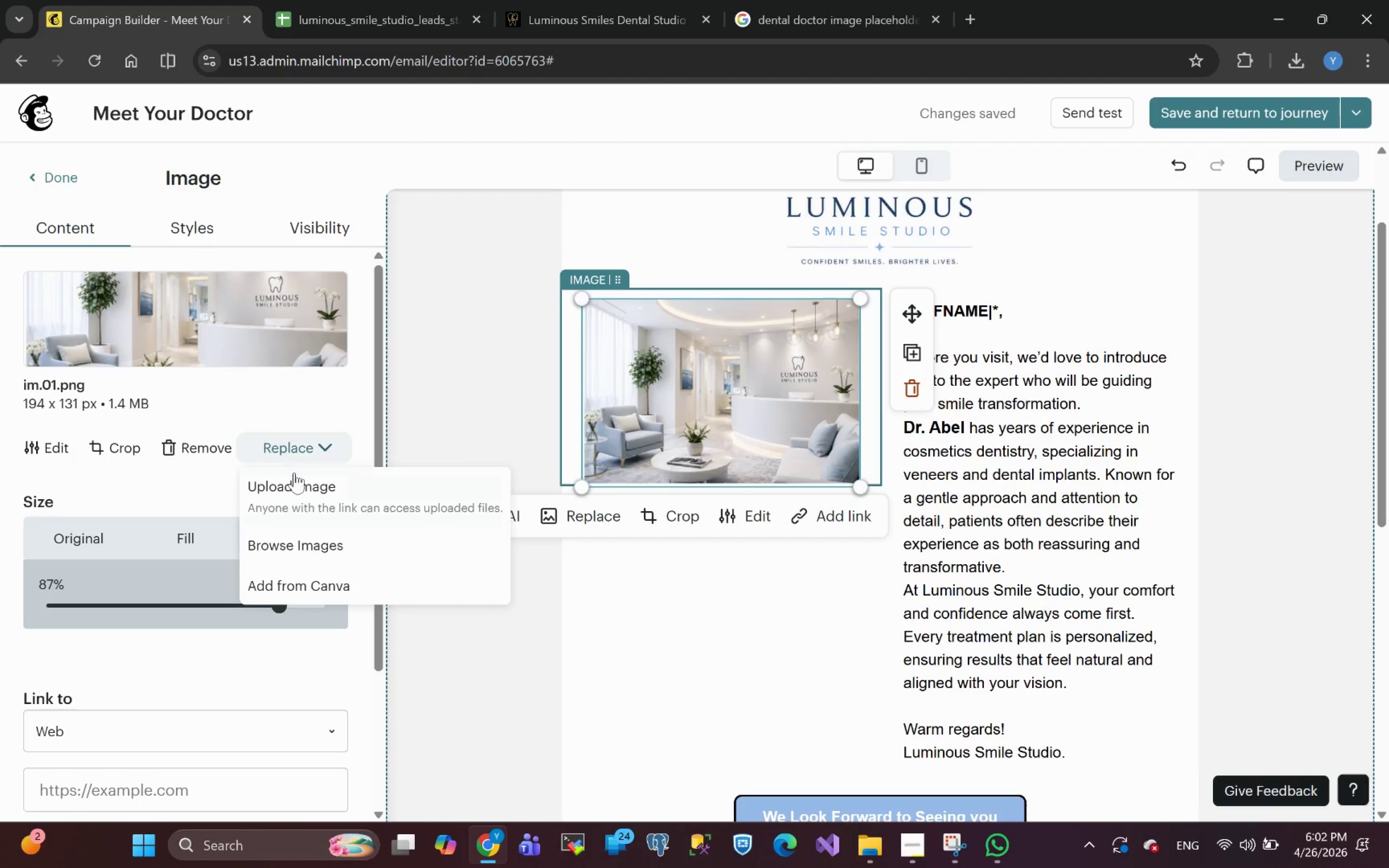 
left_click([296, 492])
 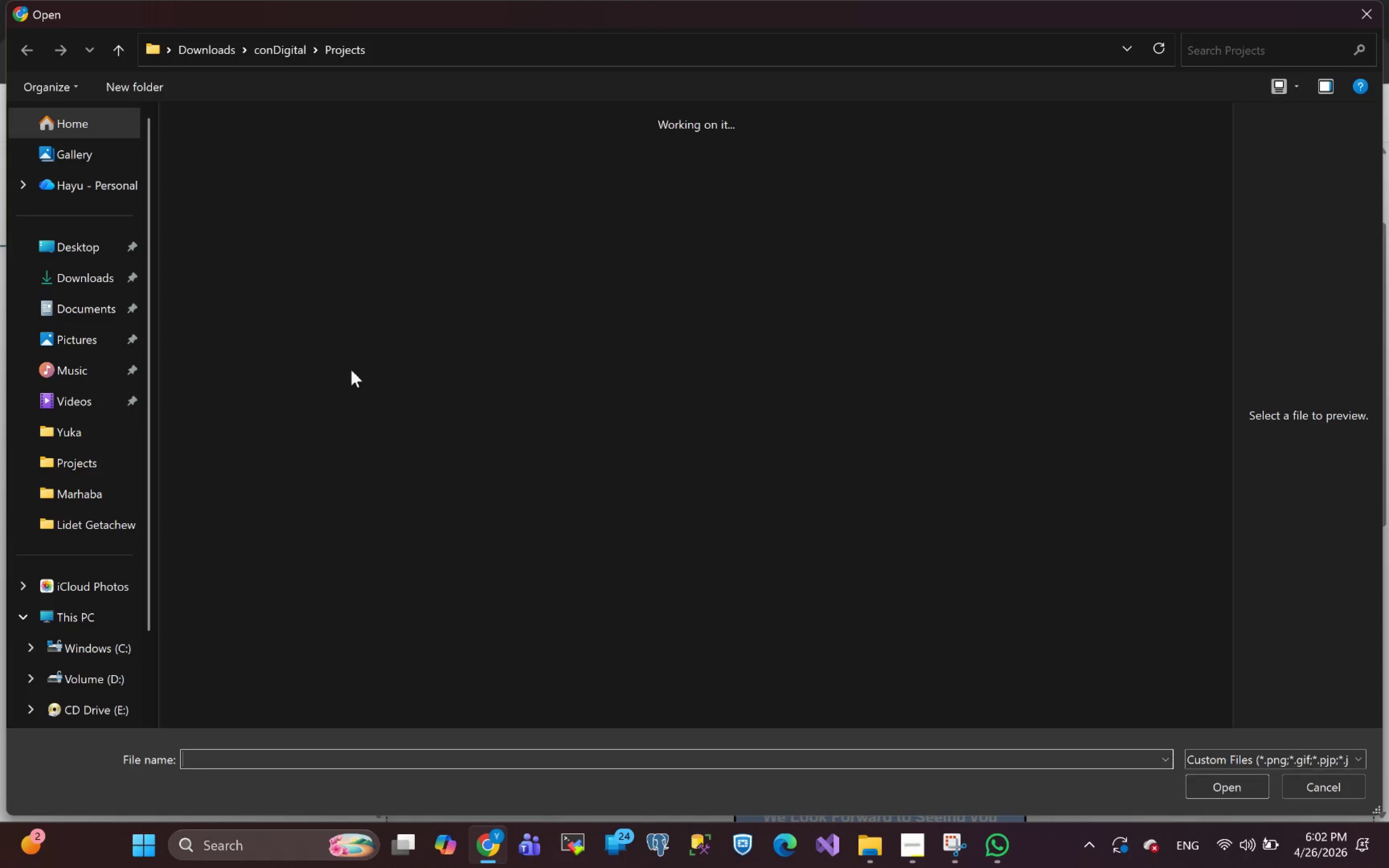 
left_click([199, 163])
 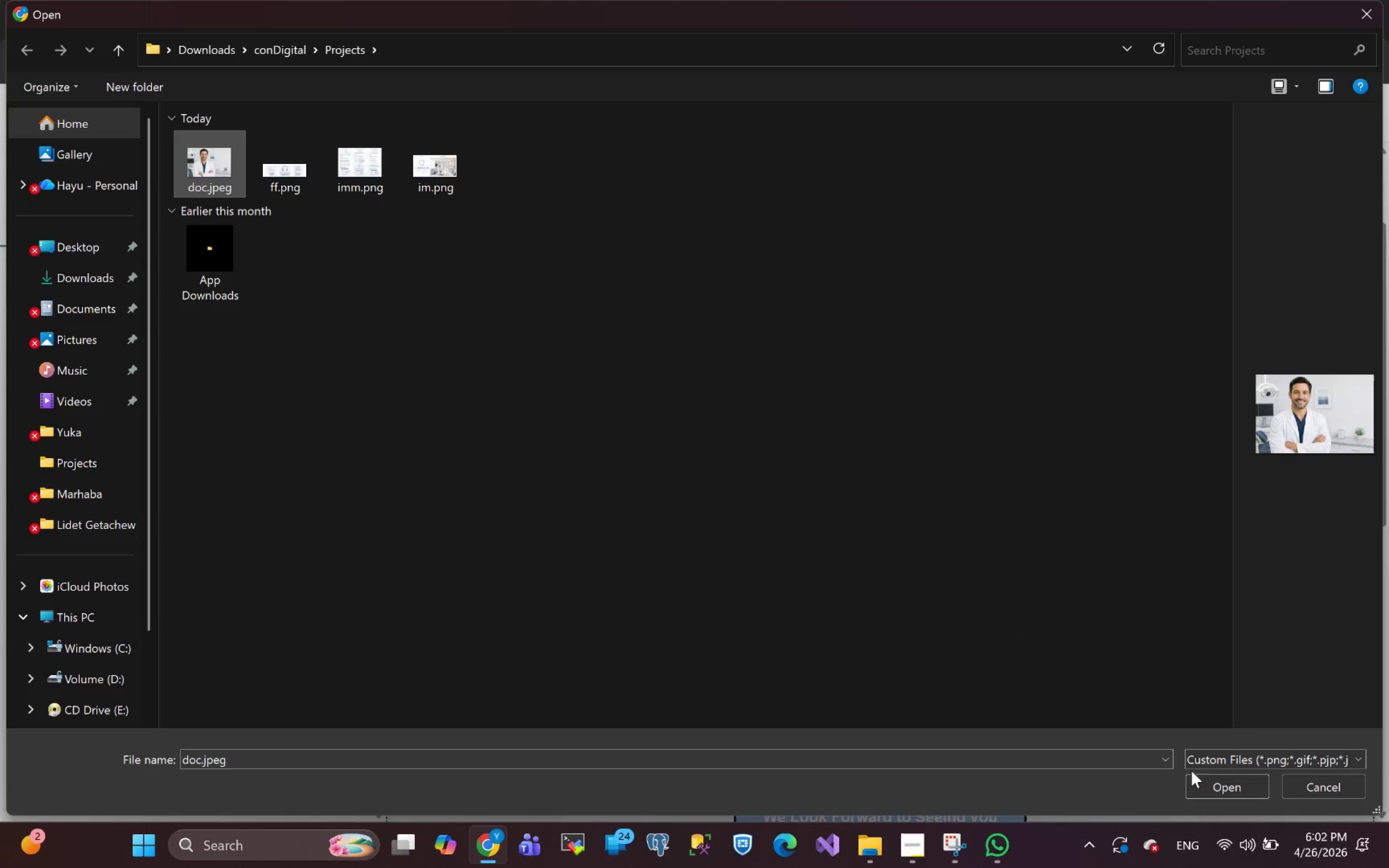 
left_click([1205, 783])
 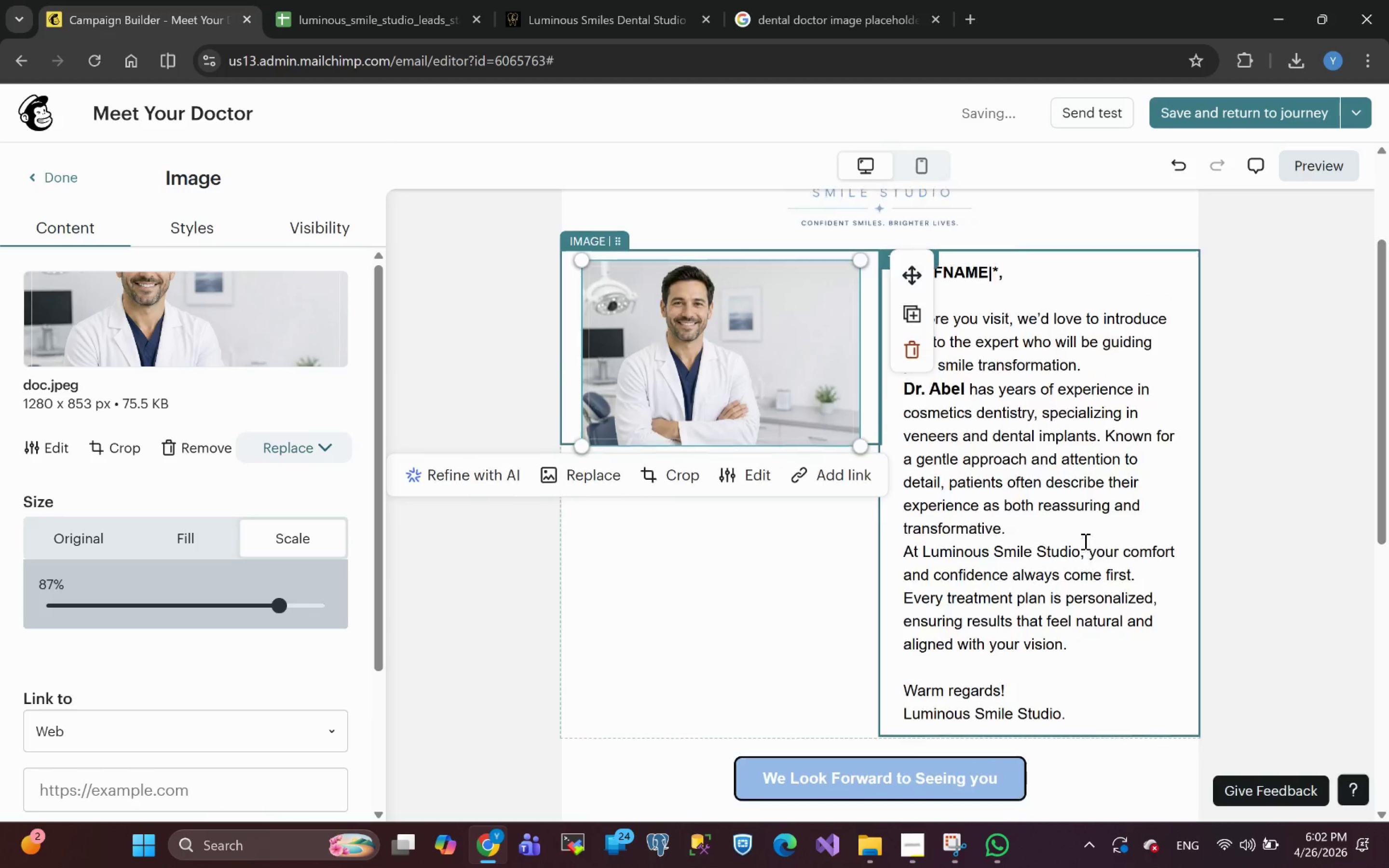 
left_click([1317, 592])
 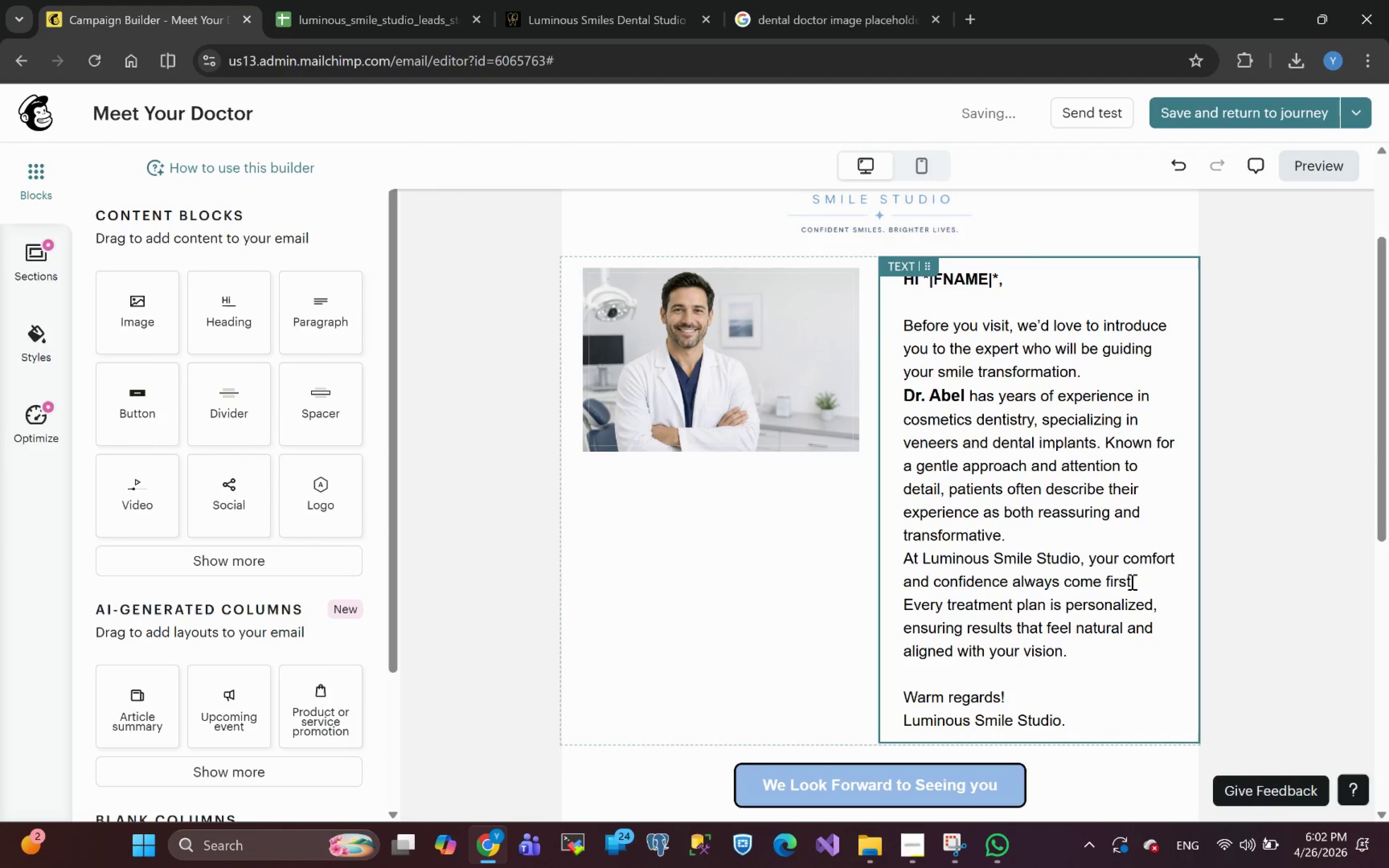 
left_click([777, 389])
 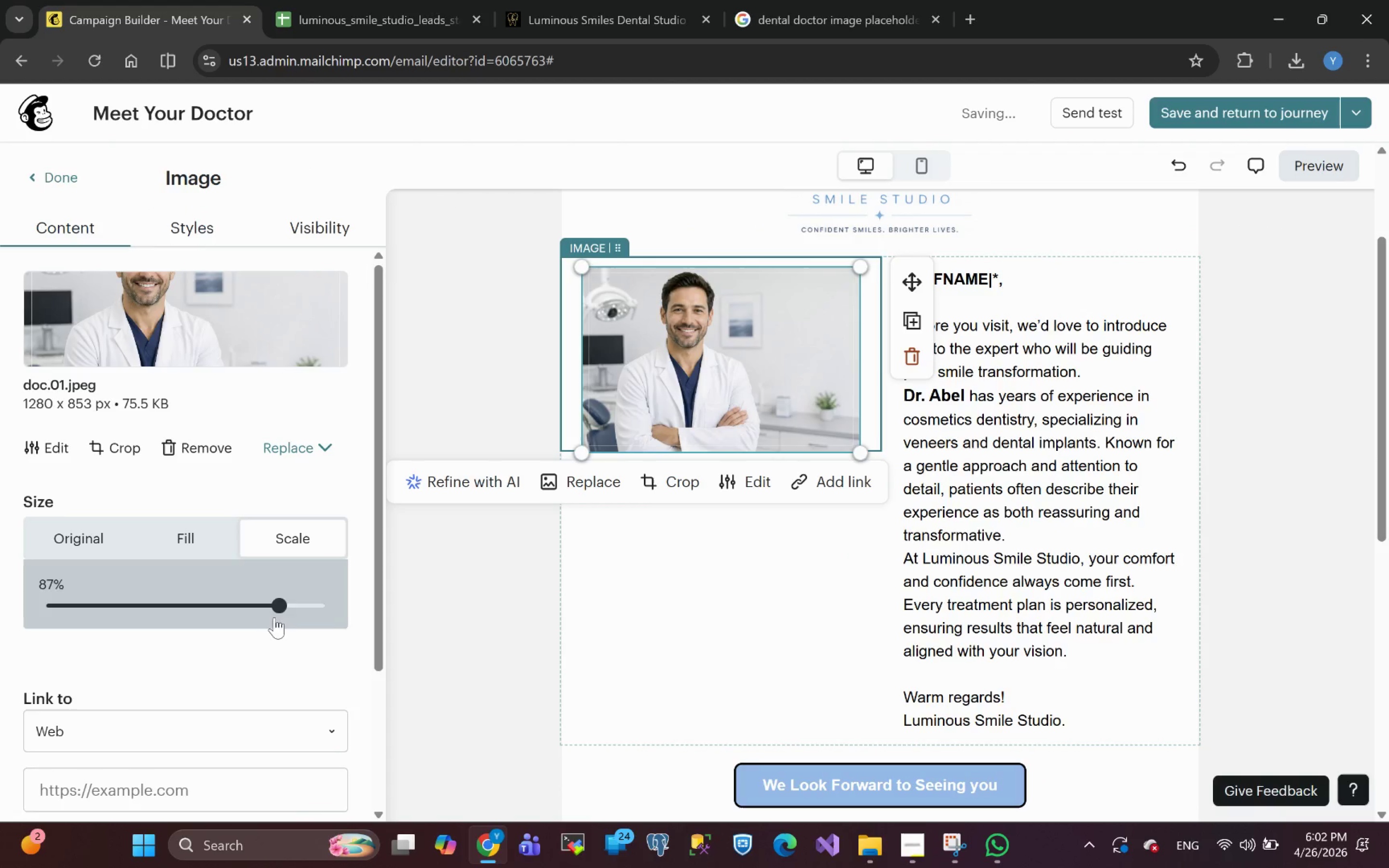 
left_click_drag(start_coordinate=[279, 604], to_coordinate=[339, 610])
 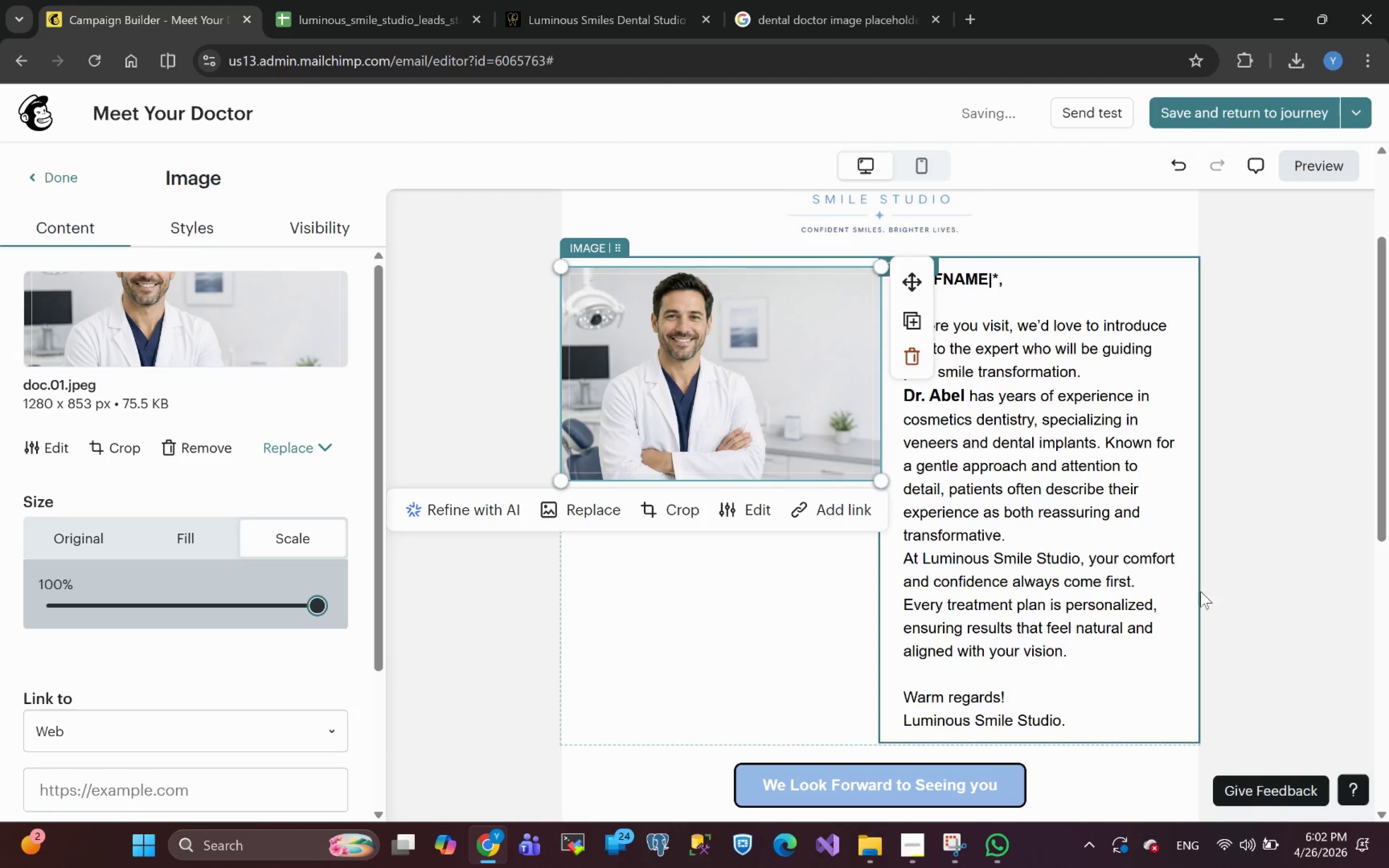 
left_click([1240, 604])
 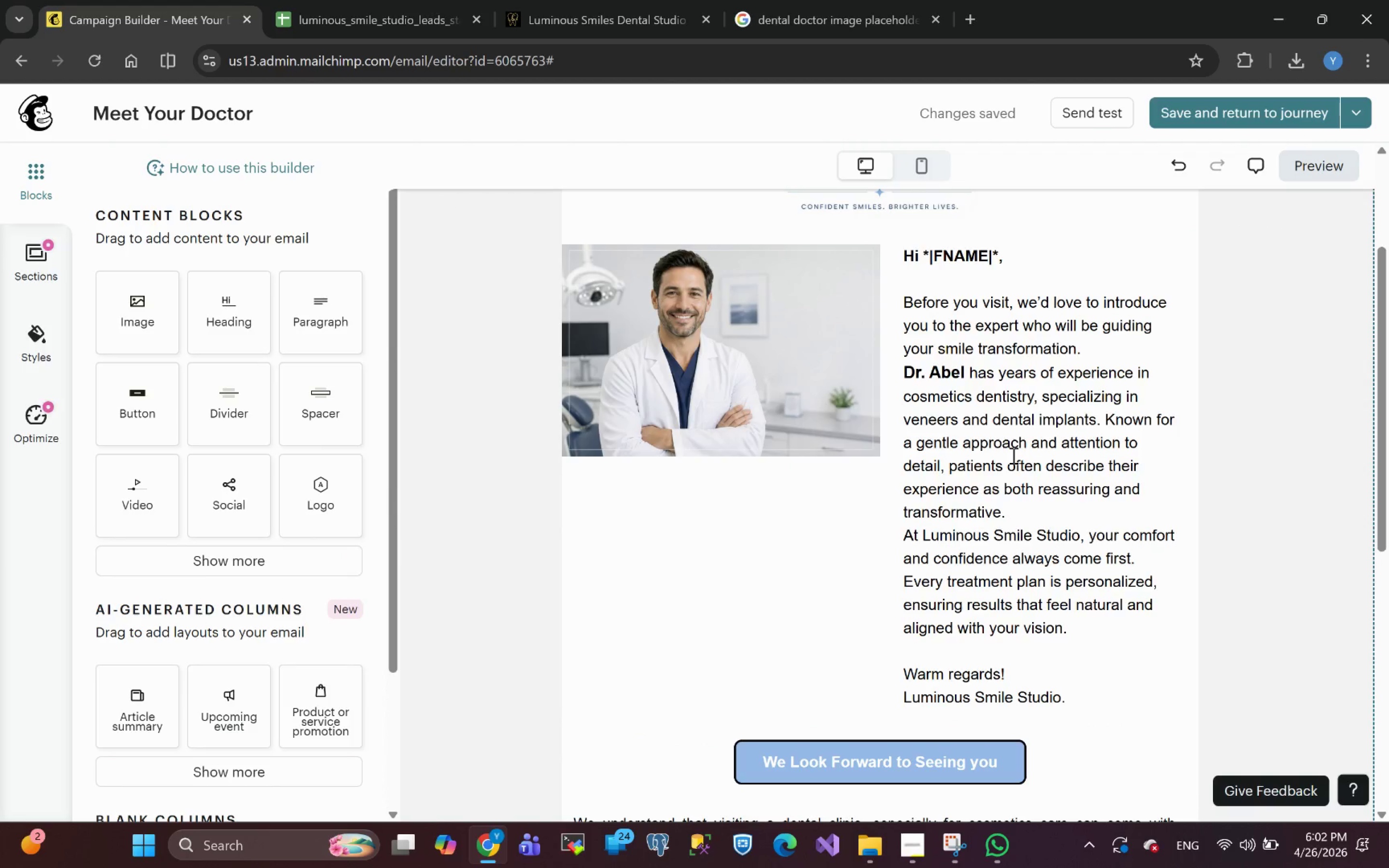 
wait(8.08)
 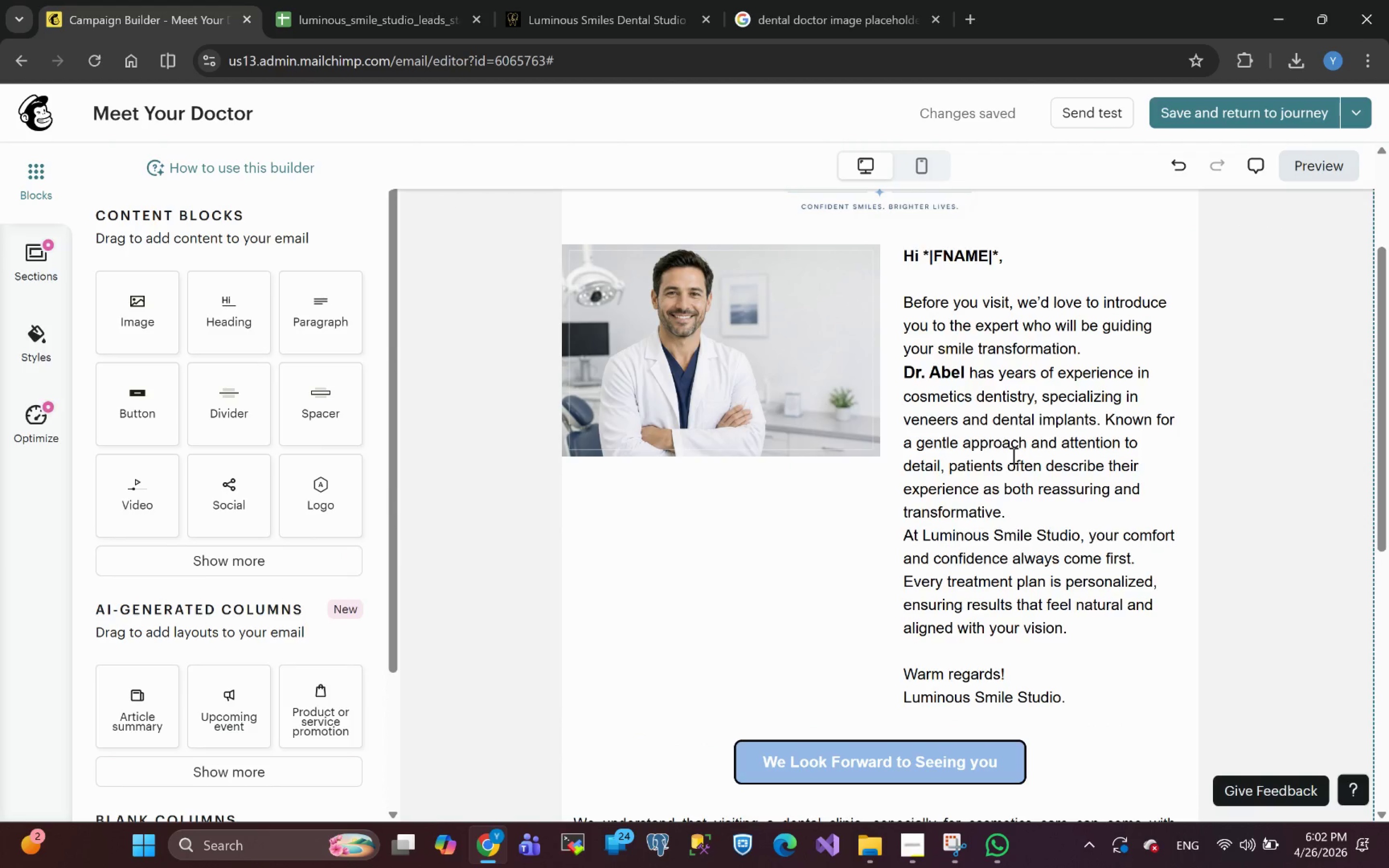 
left_click([842, 379])
 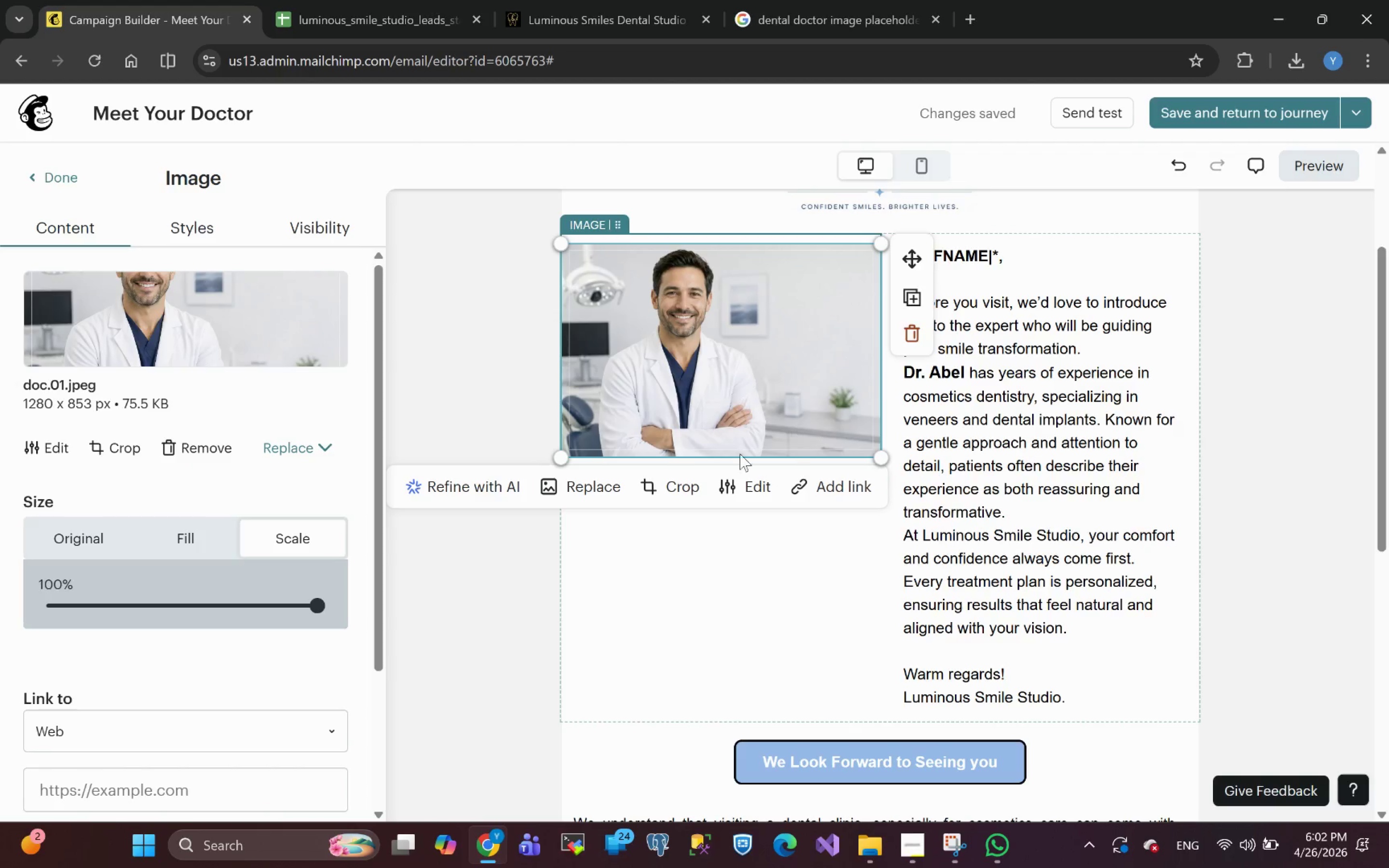 
left_click([681, 487])
 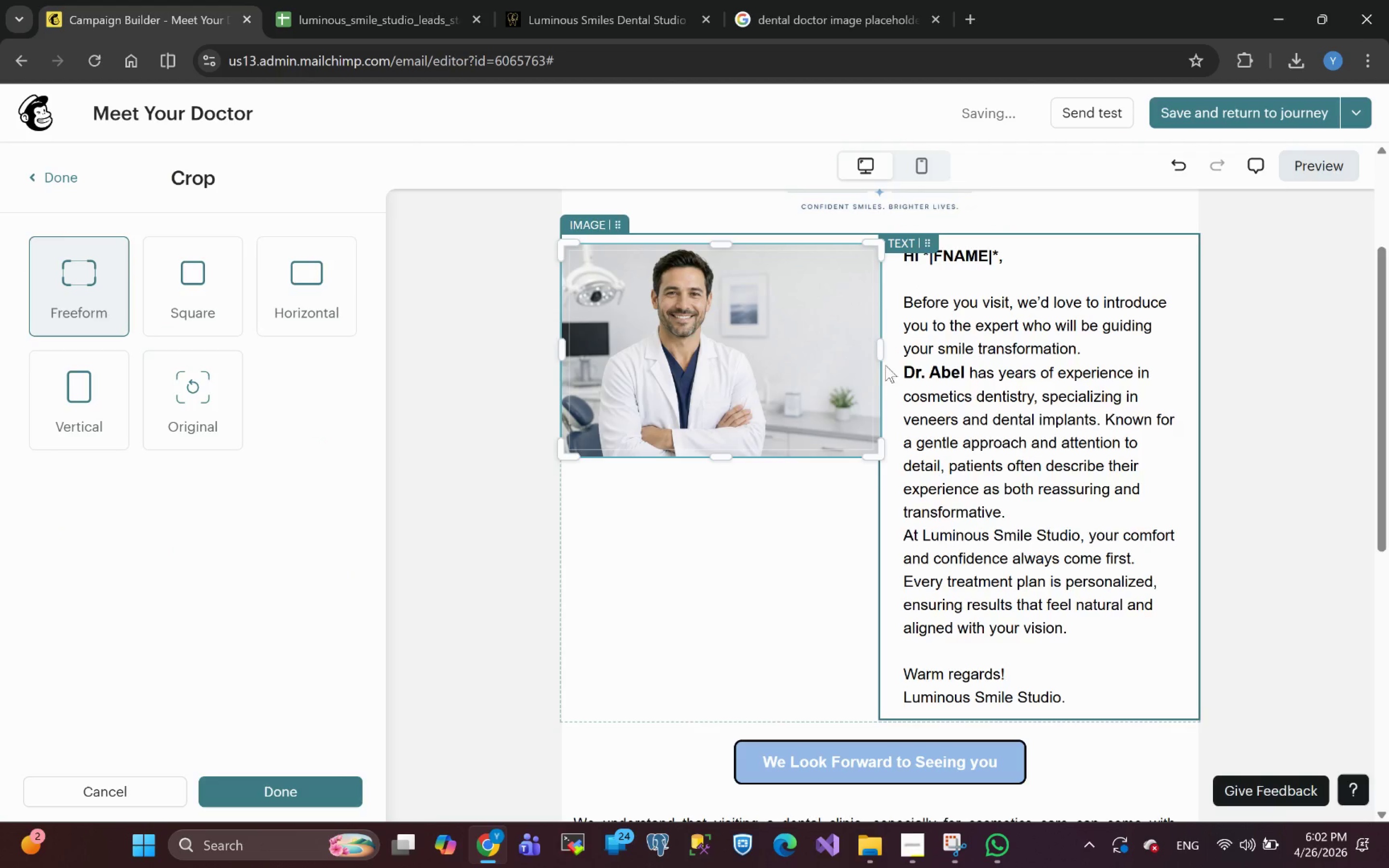 
left_click_drag(start_coordinate=[878, 349], to_coordinate=[801, 352])
 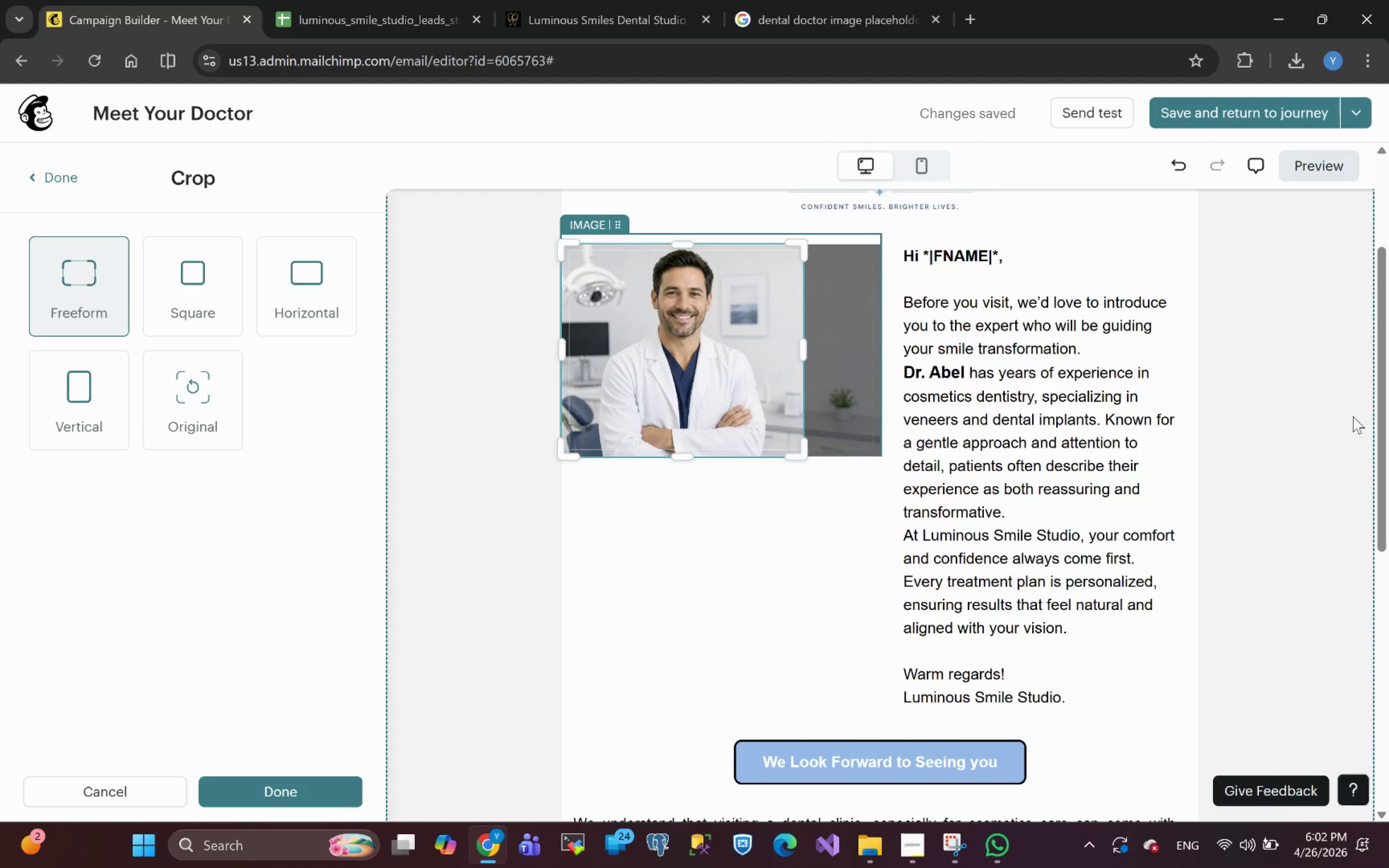 
left_click([1279, 439])
 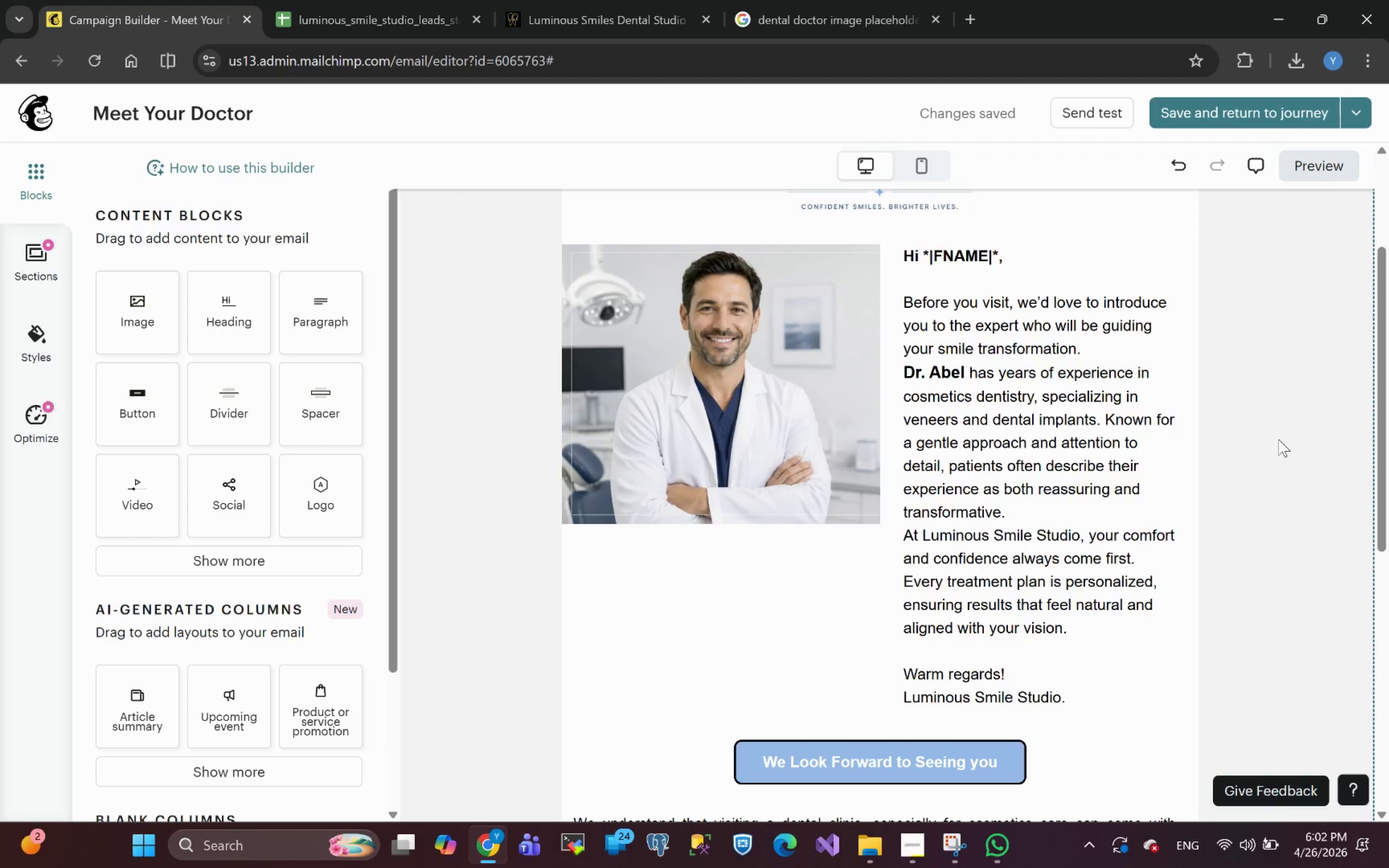 
wait(6.86)
 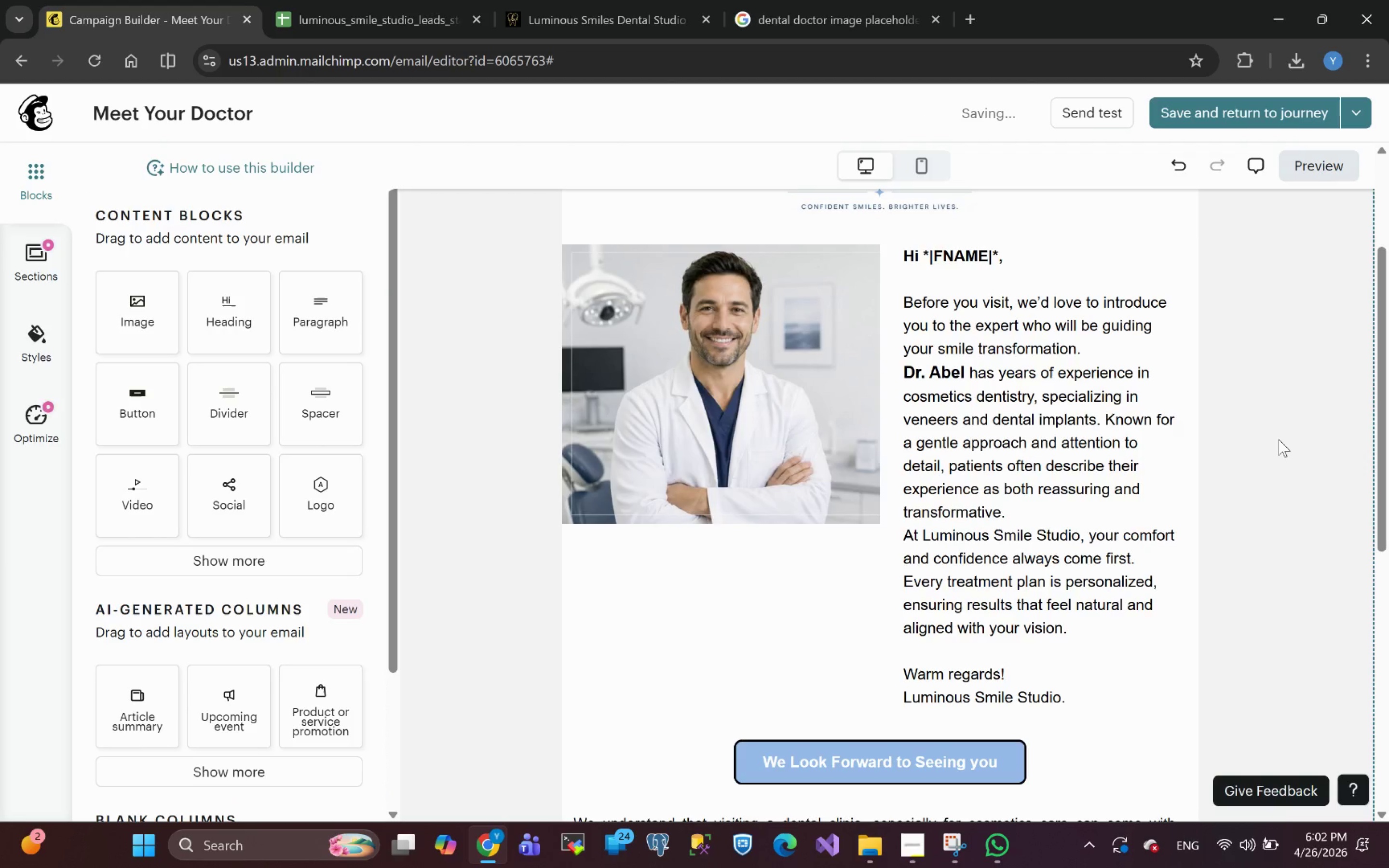 
left_click([1243, 511])
 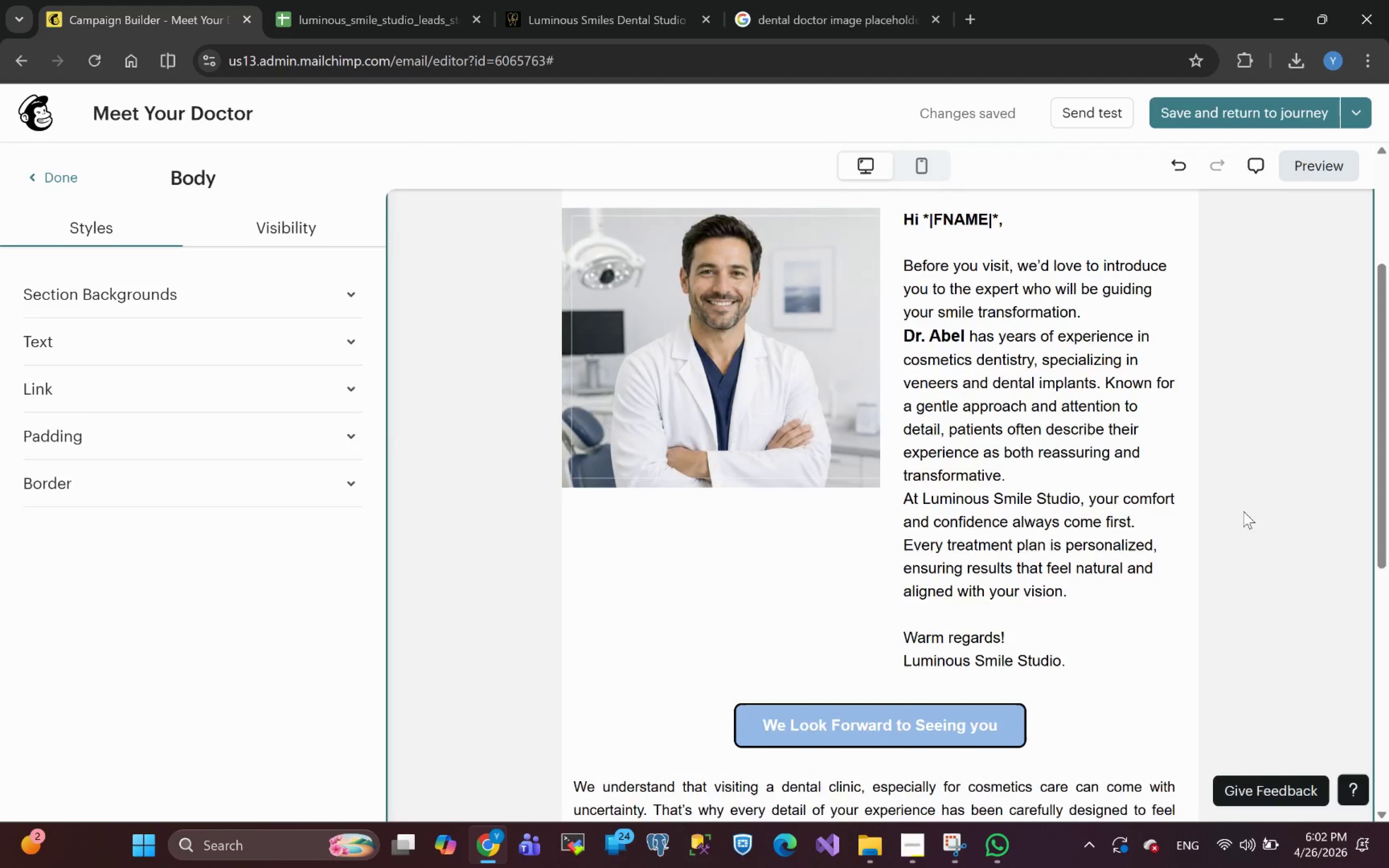 
left_click([783, 330])
 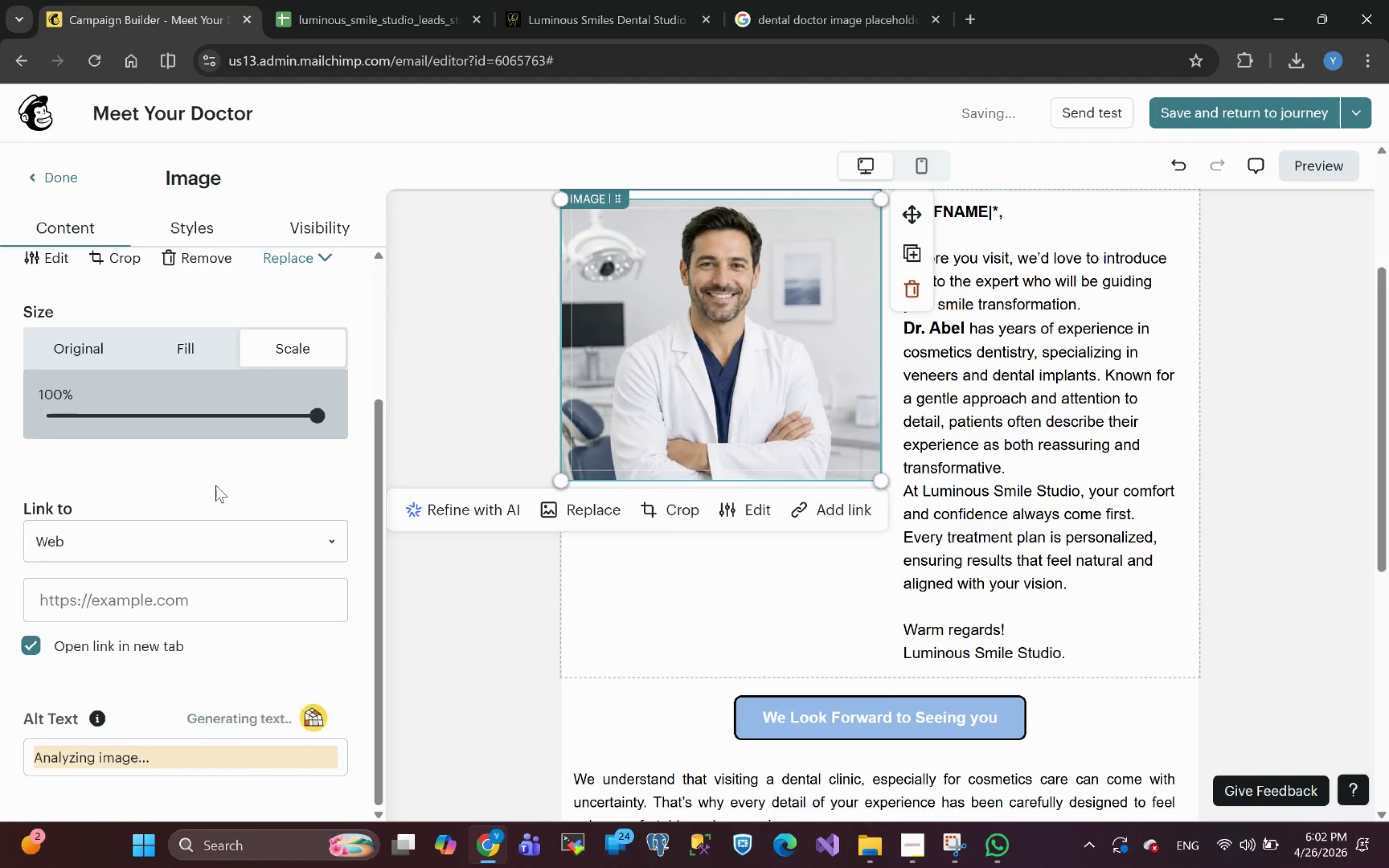 
left_click([203, 225])
 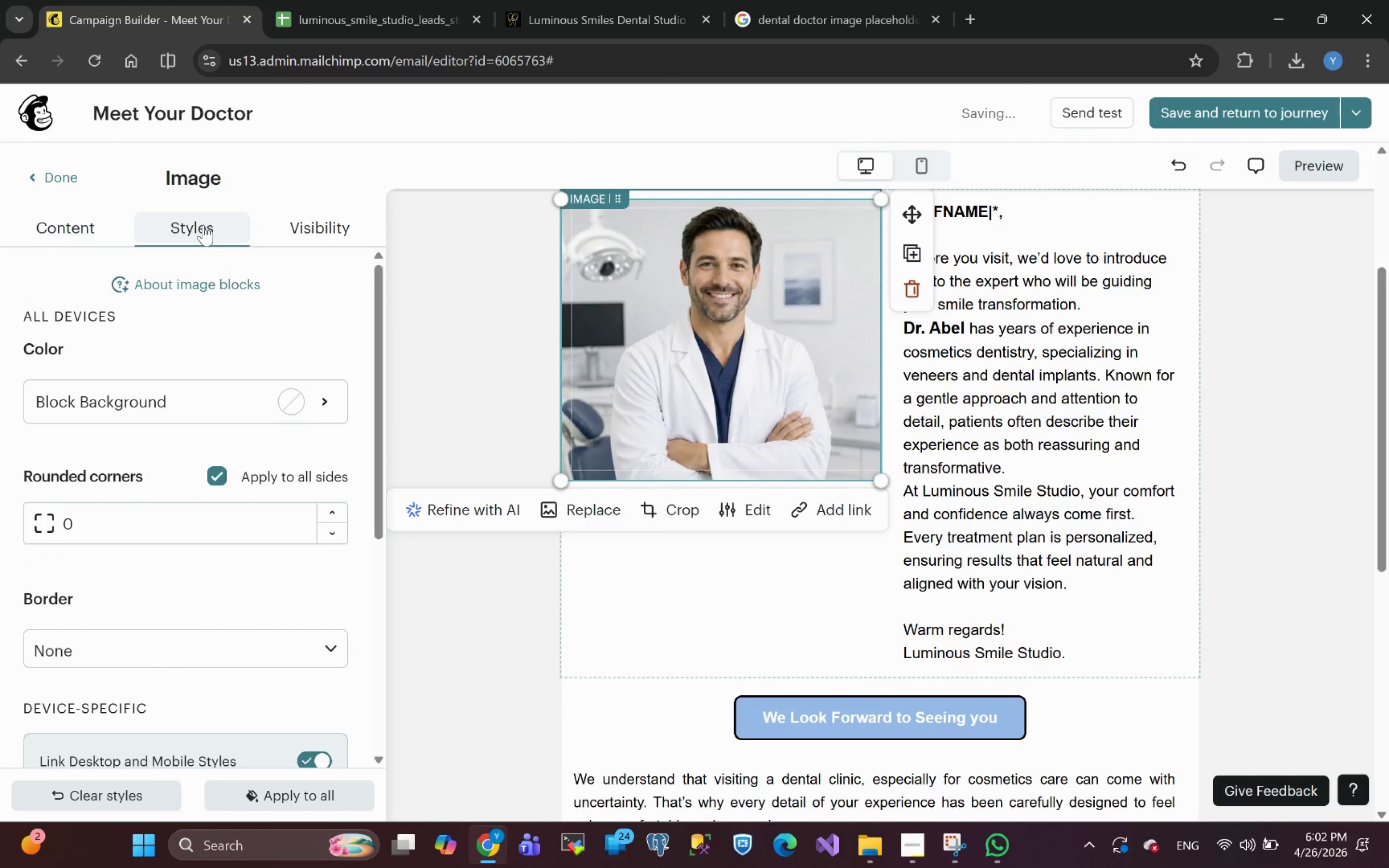 
mouse_move([165, 623])
 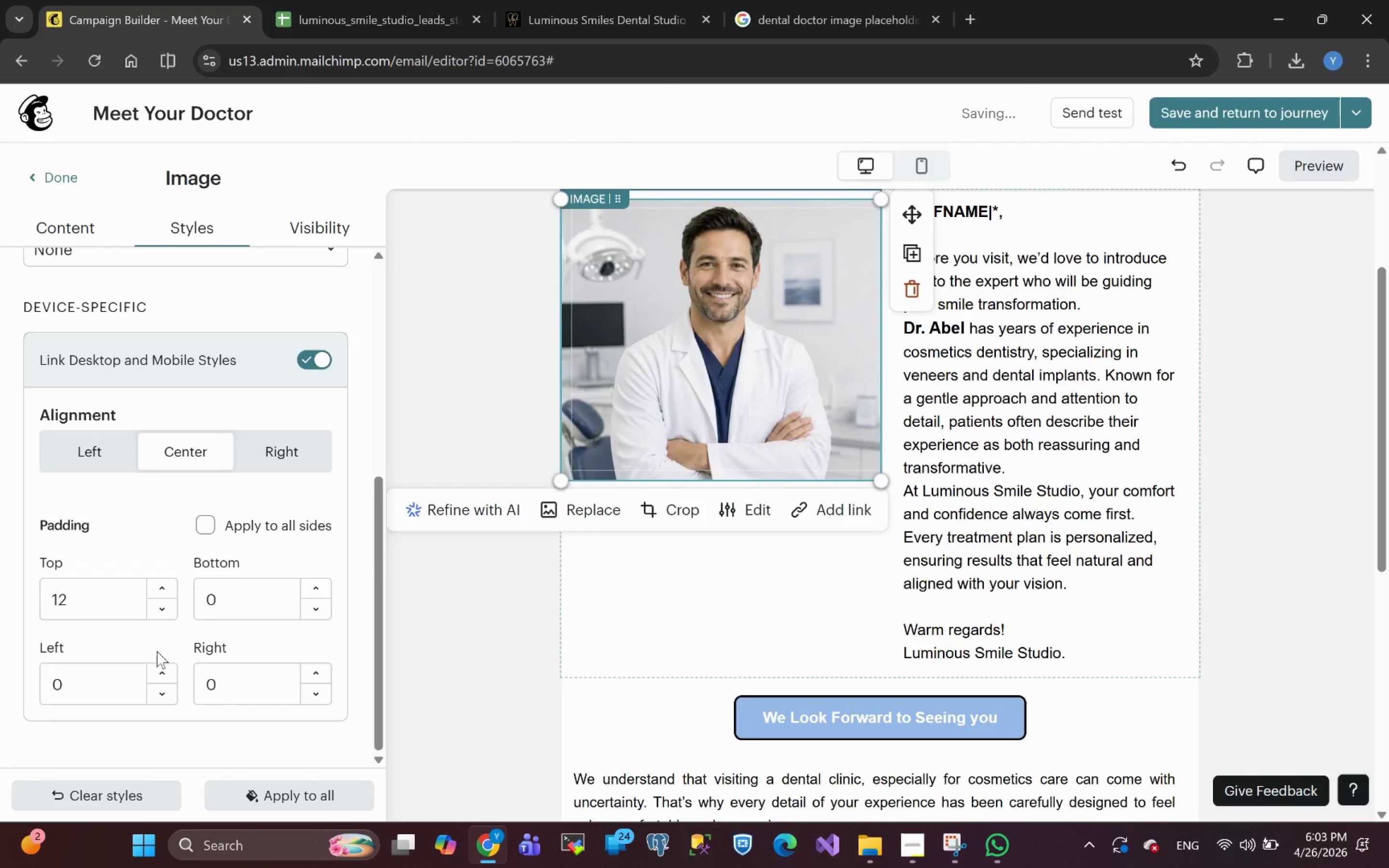 
left_click([157, 651])
 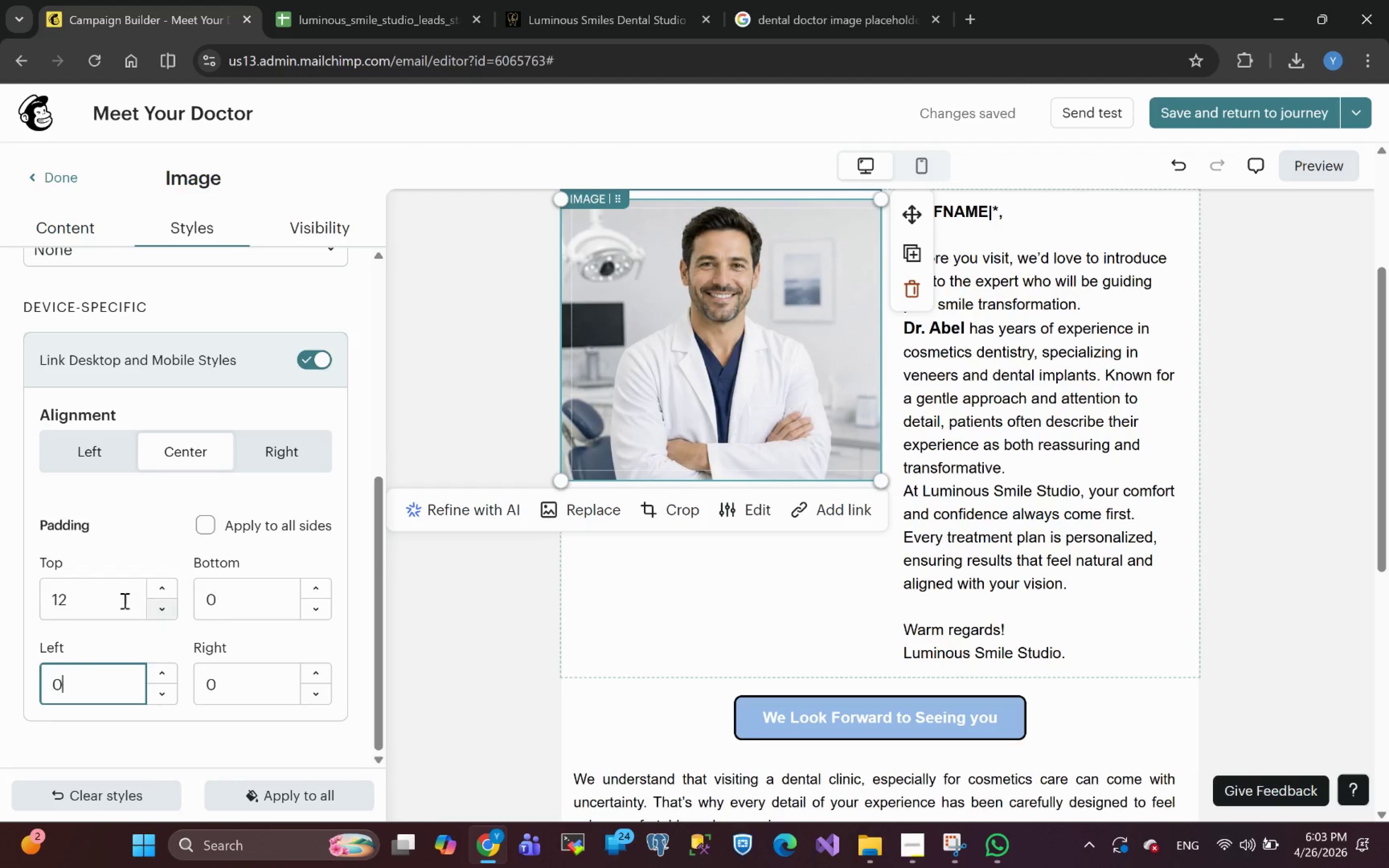 
wait(7.84)
 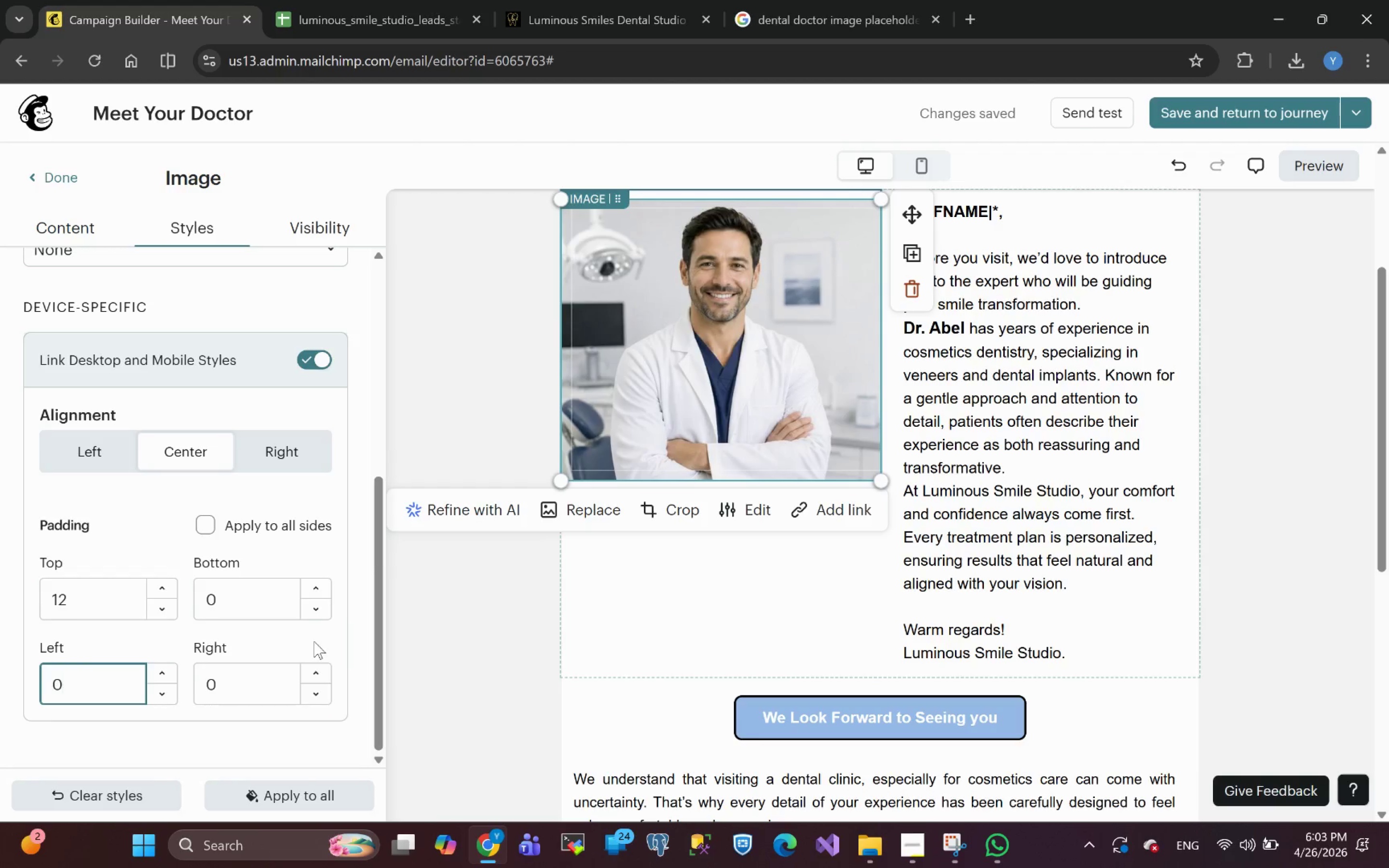 
left_click([451, 712])
 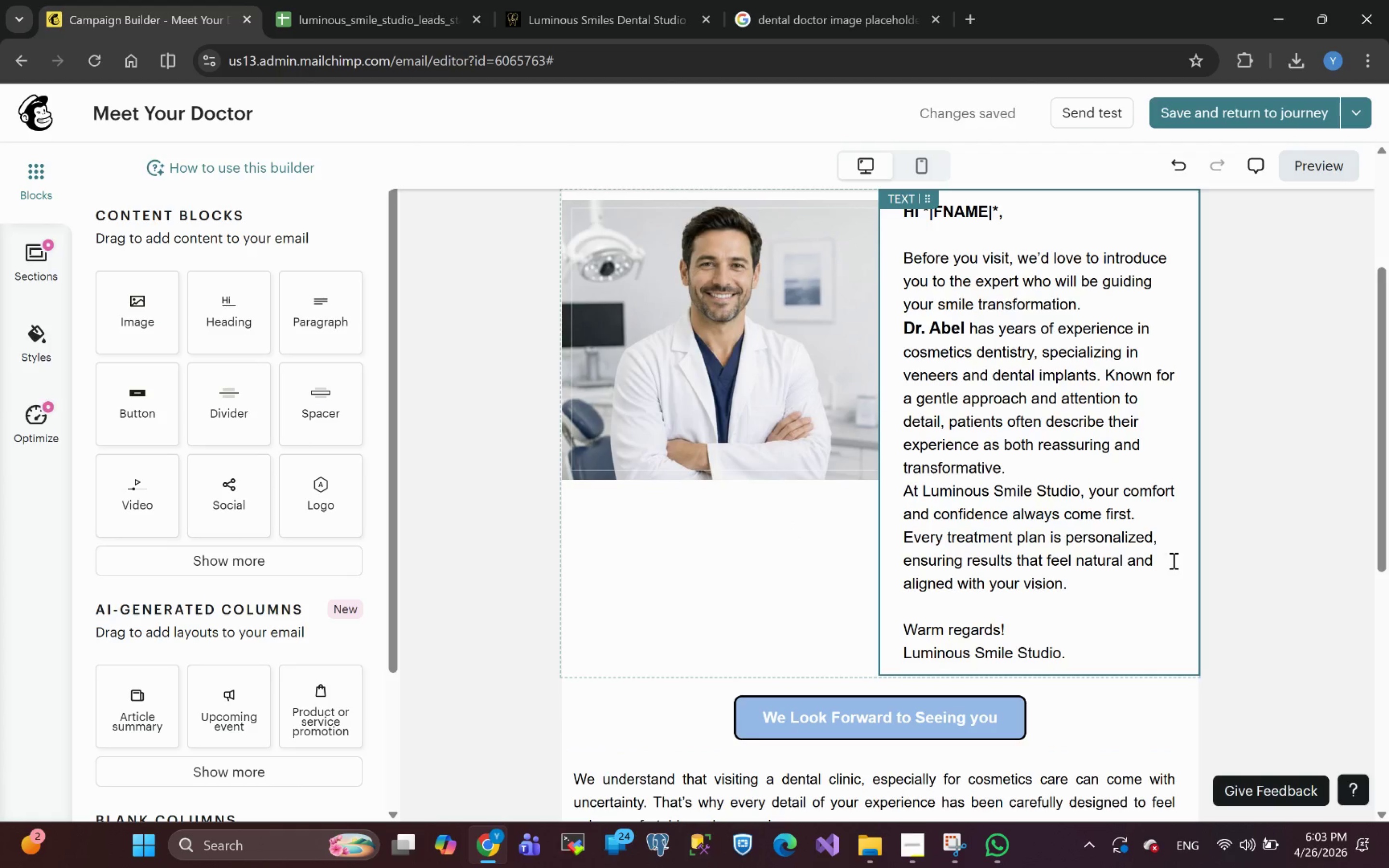 
wait(11.23)
 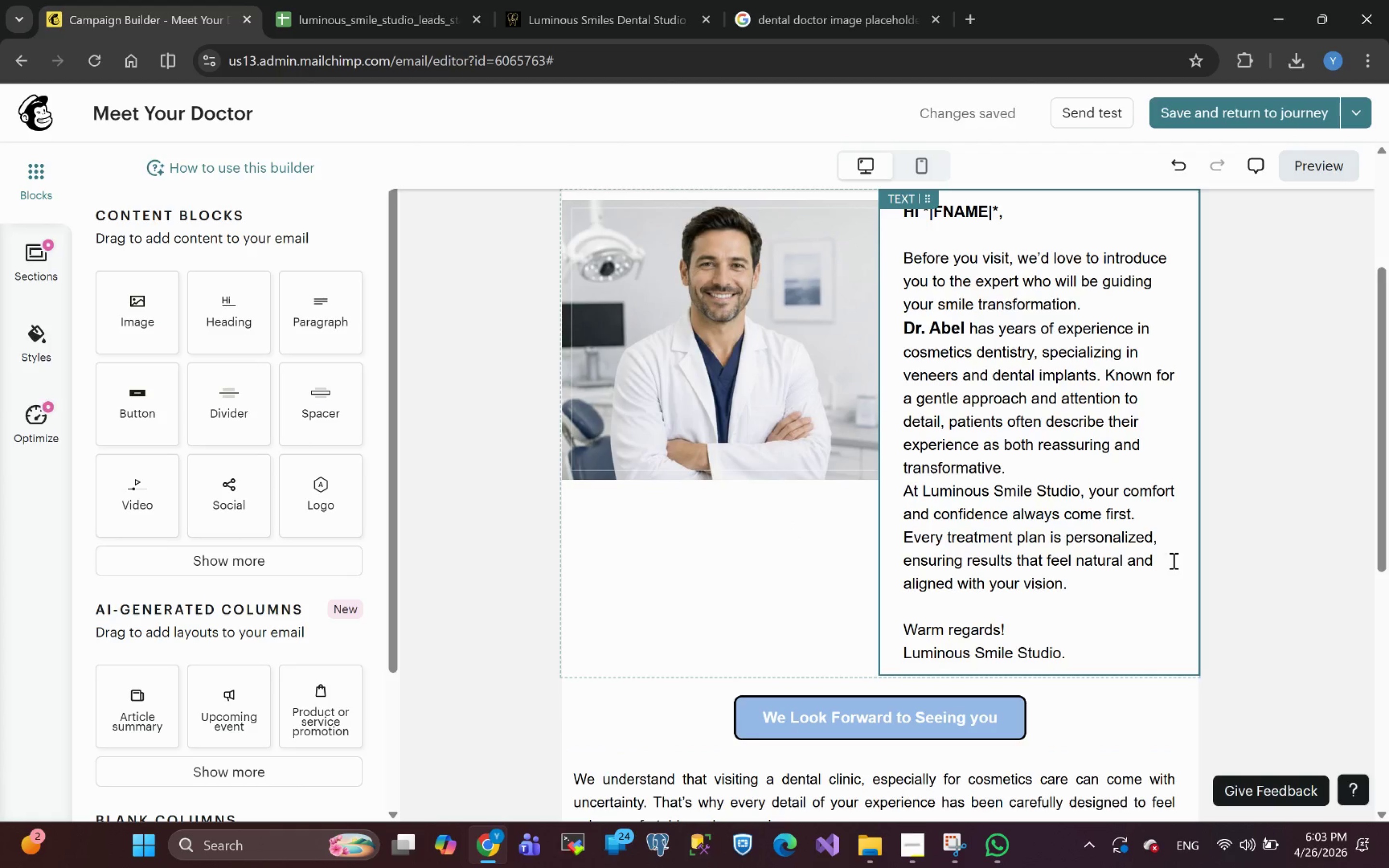 
left_click([859, 661])
 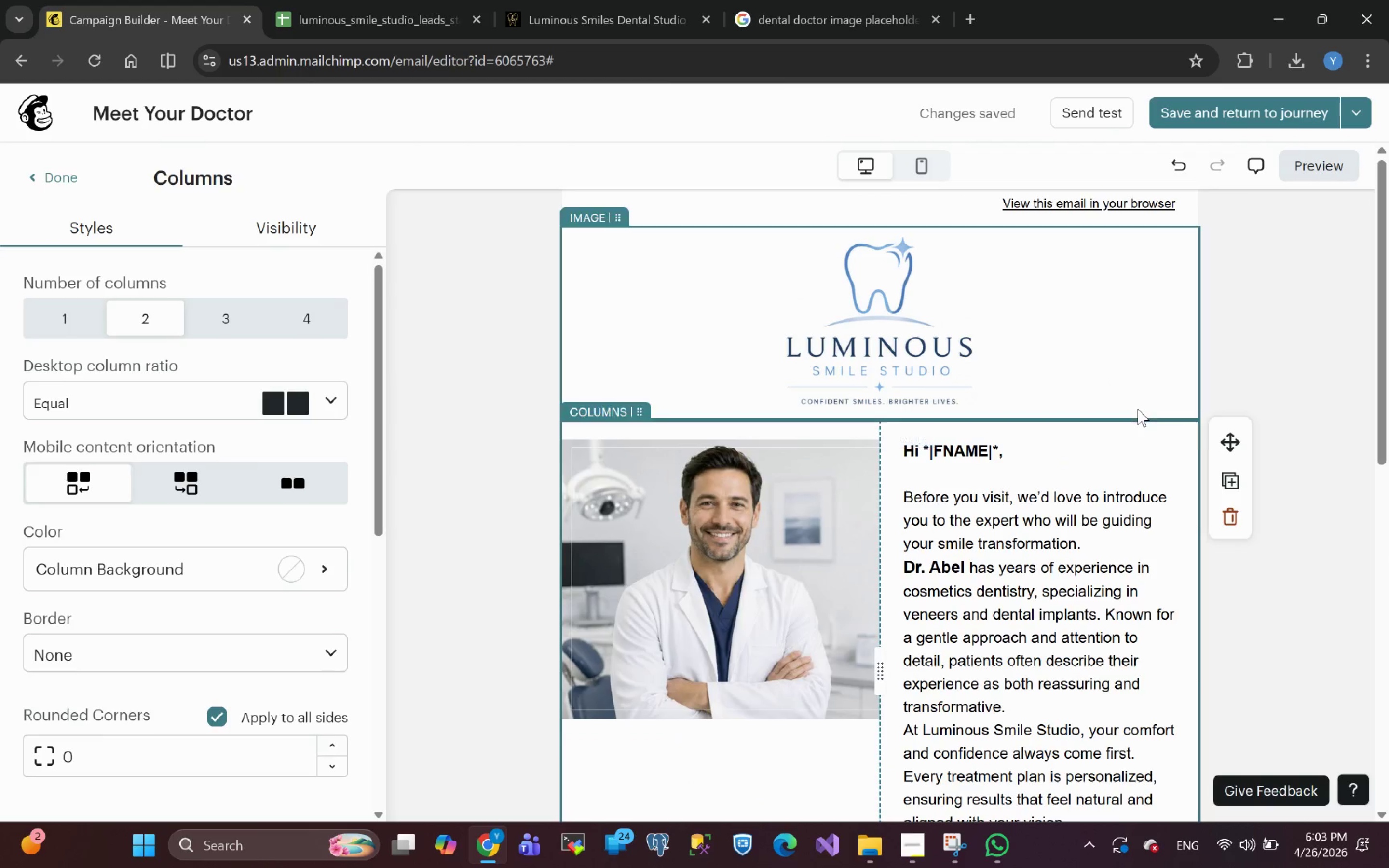 
left_click([1131, 424])
 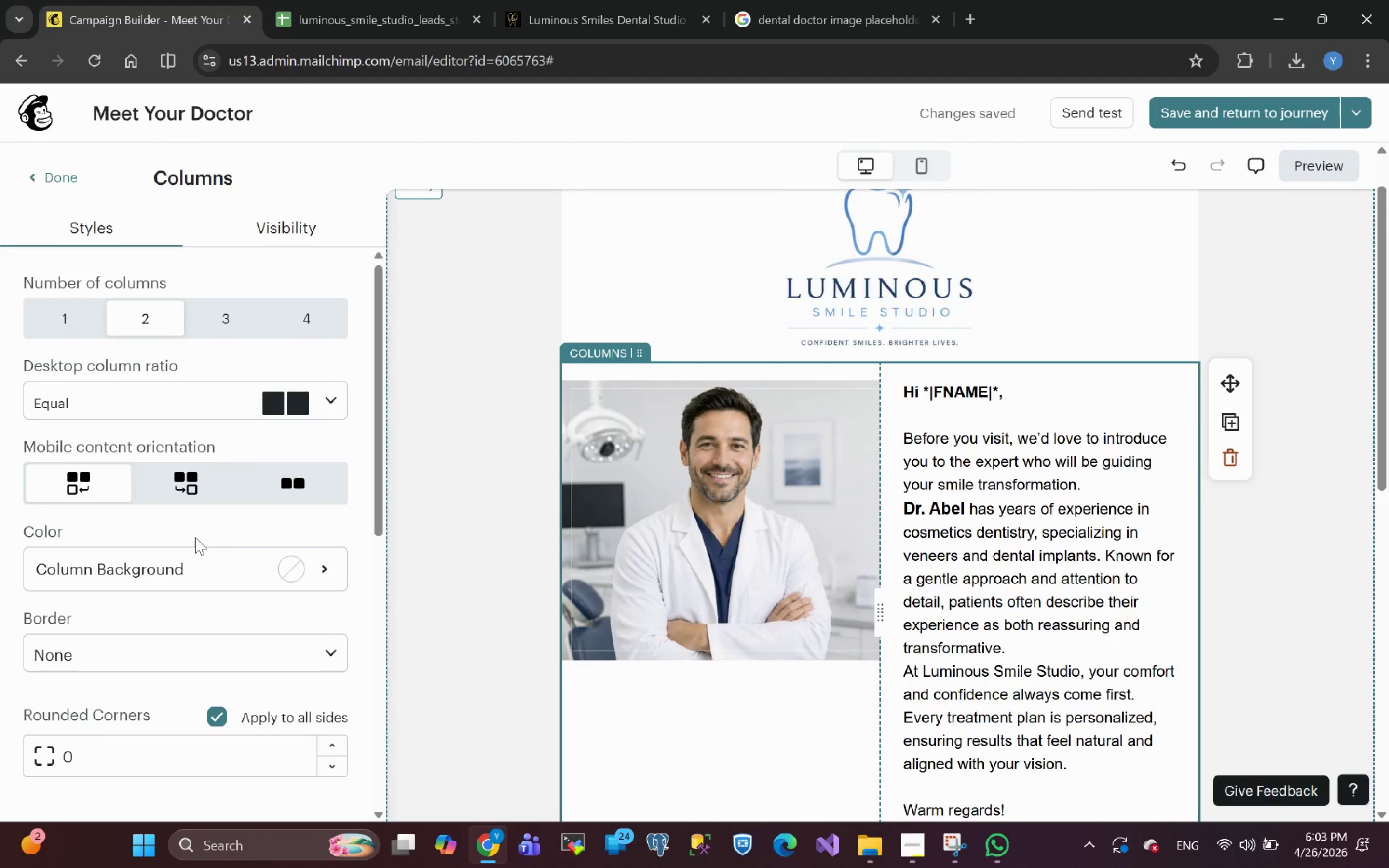 
left_click([183, 528])
 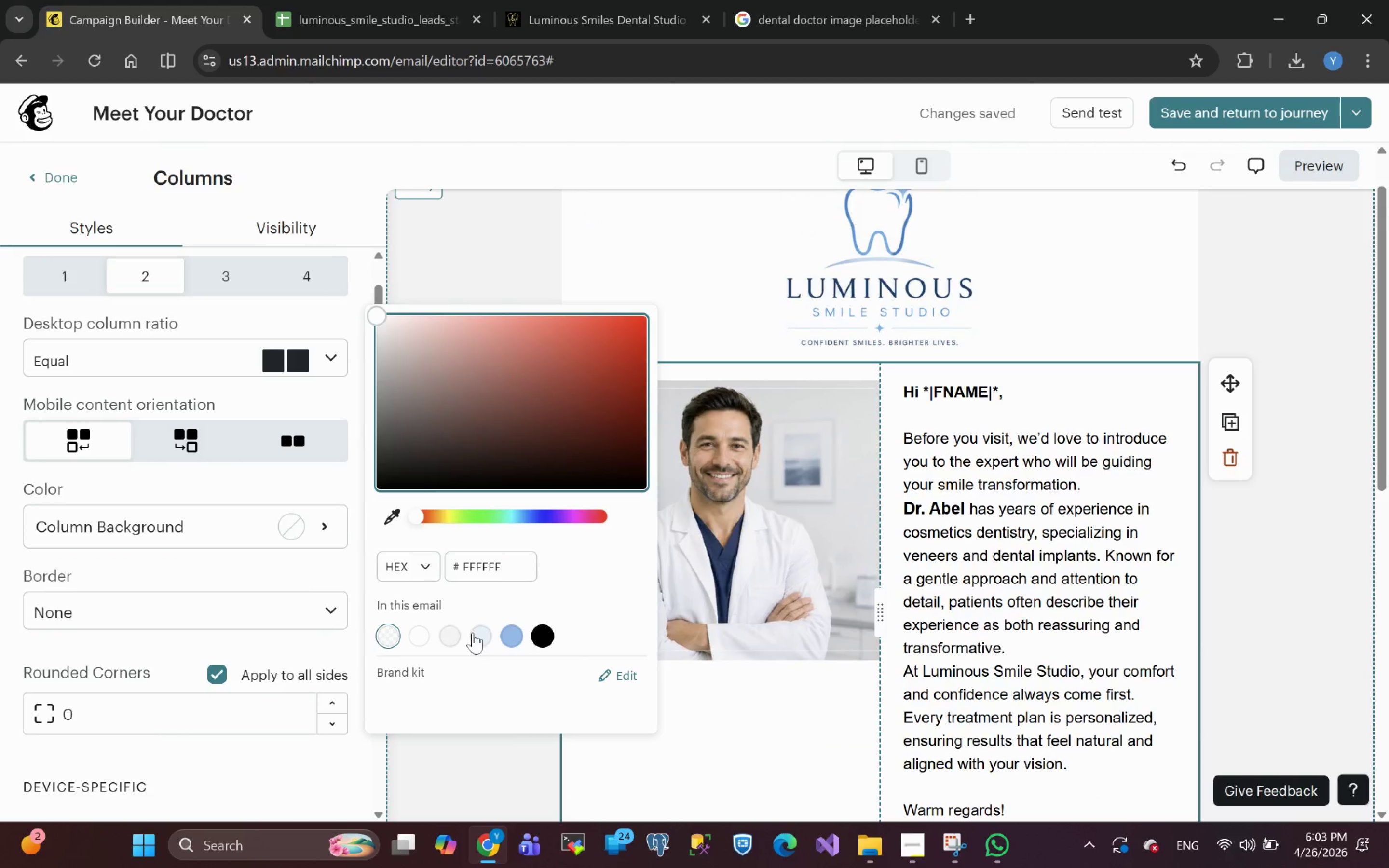 
left_click([482, 640])
 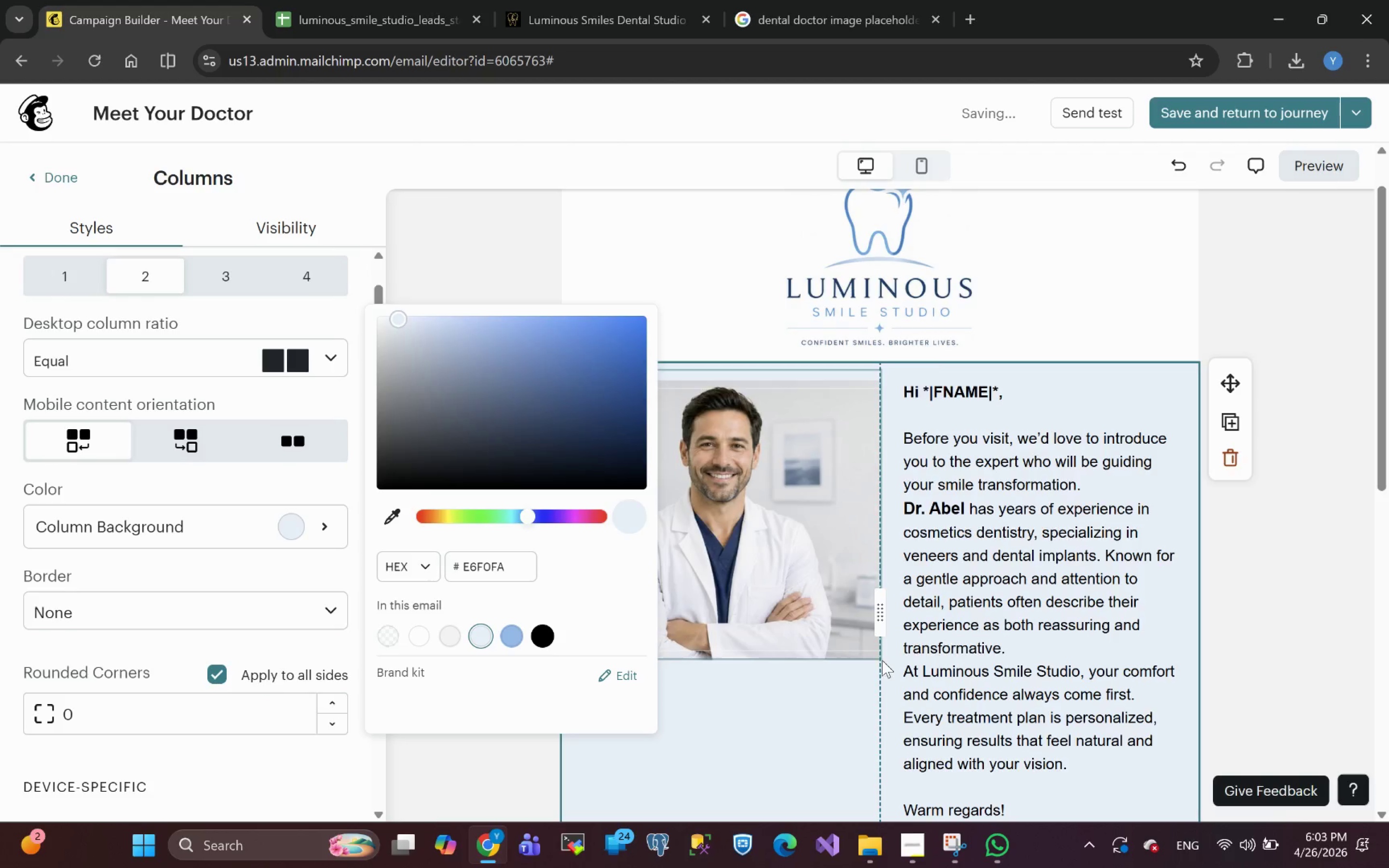 
mouse_move([500, 638])
 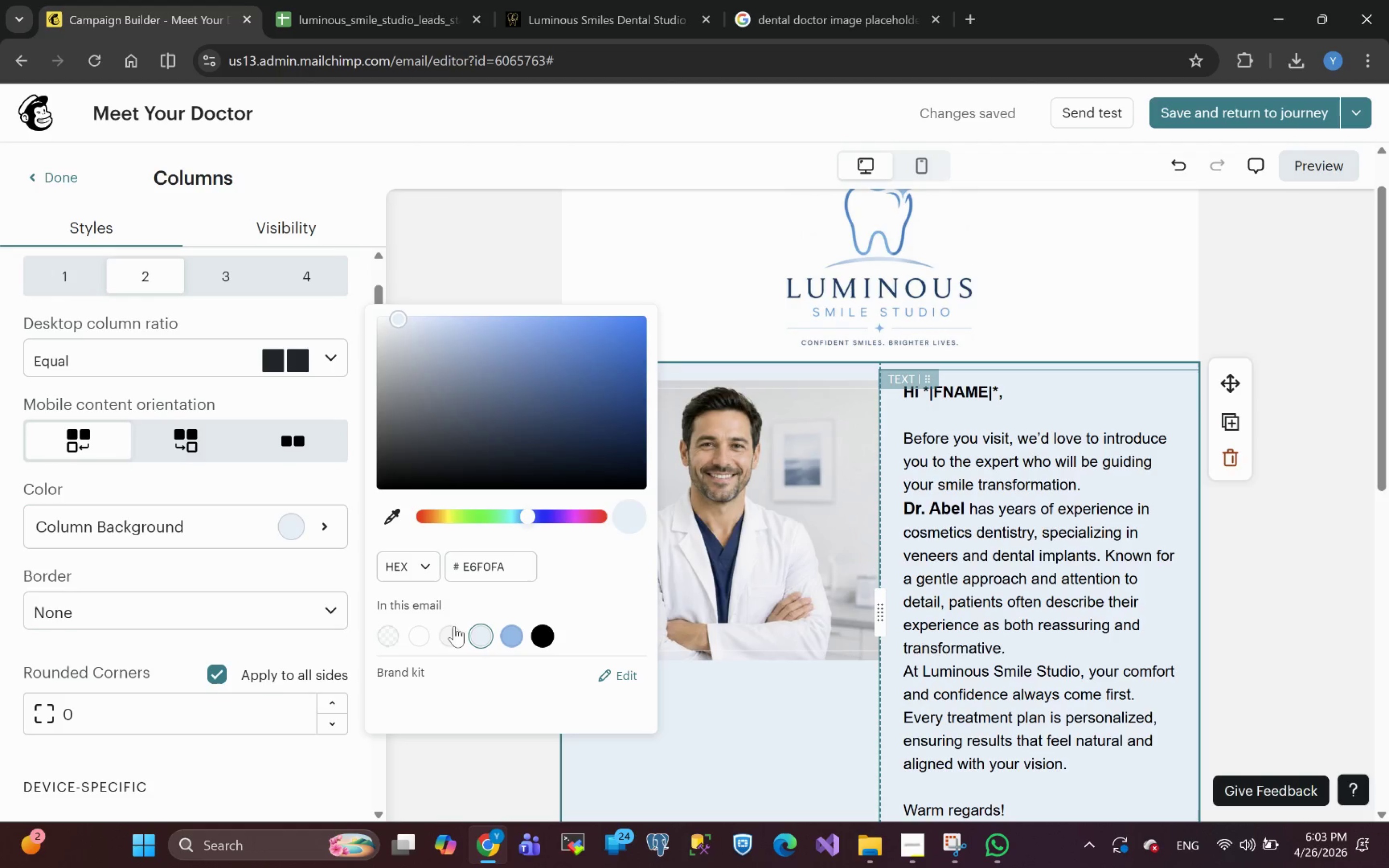 
left_click([453, 641])
 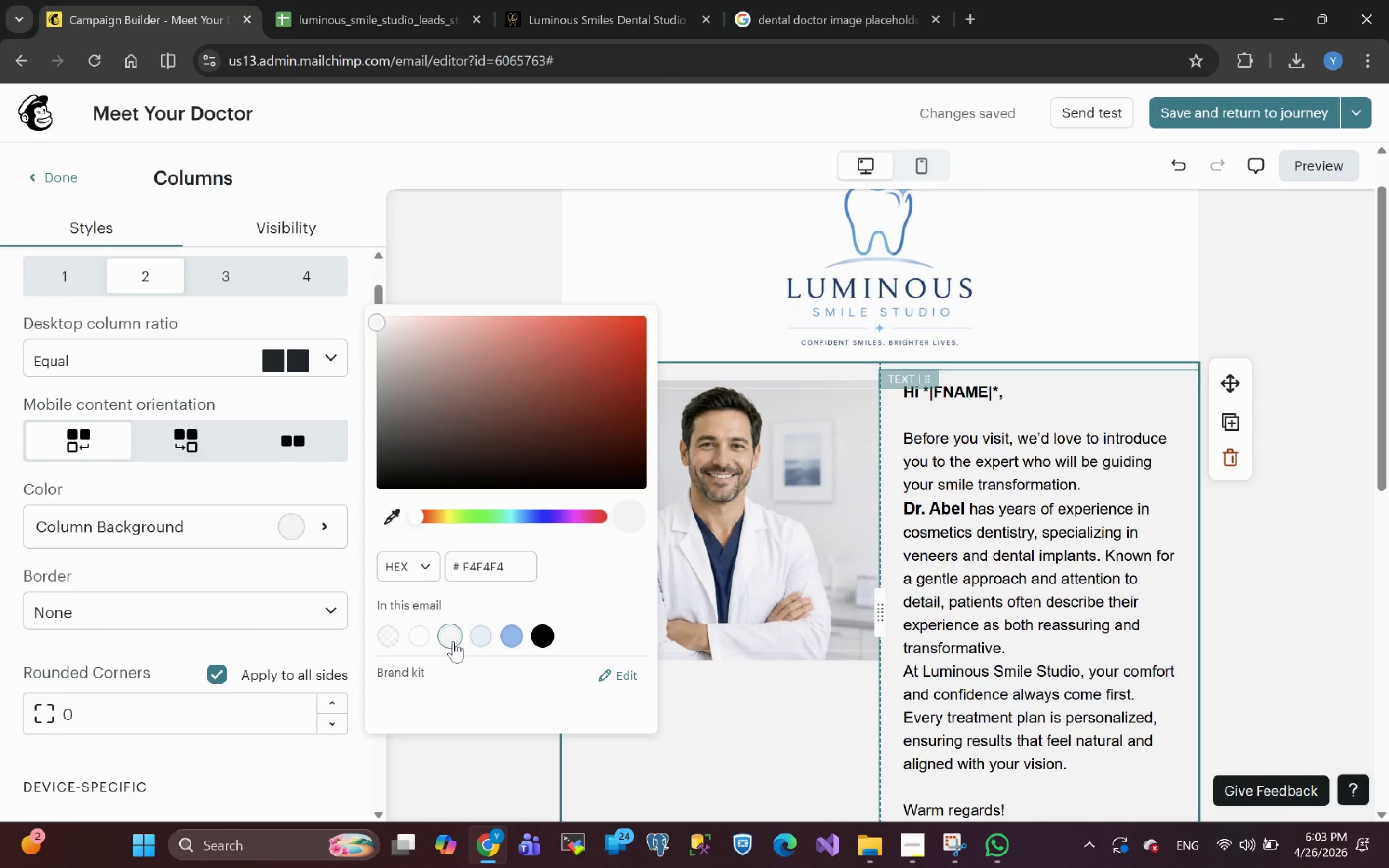 
wait(9.75)
 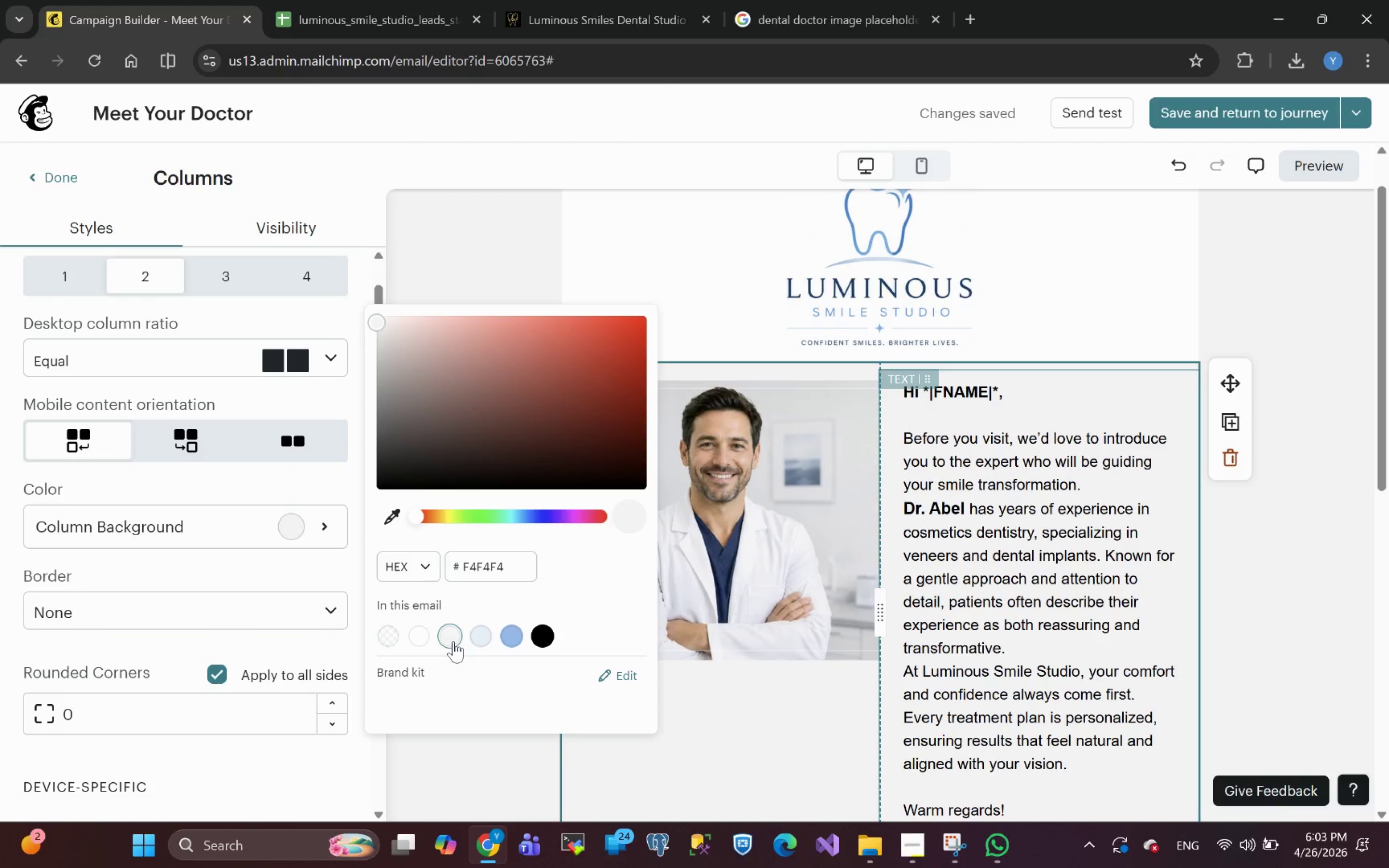 
left_click_drag(start_coordinate=[376, 319], to_coordinate=[374, 330])
 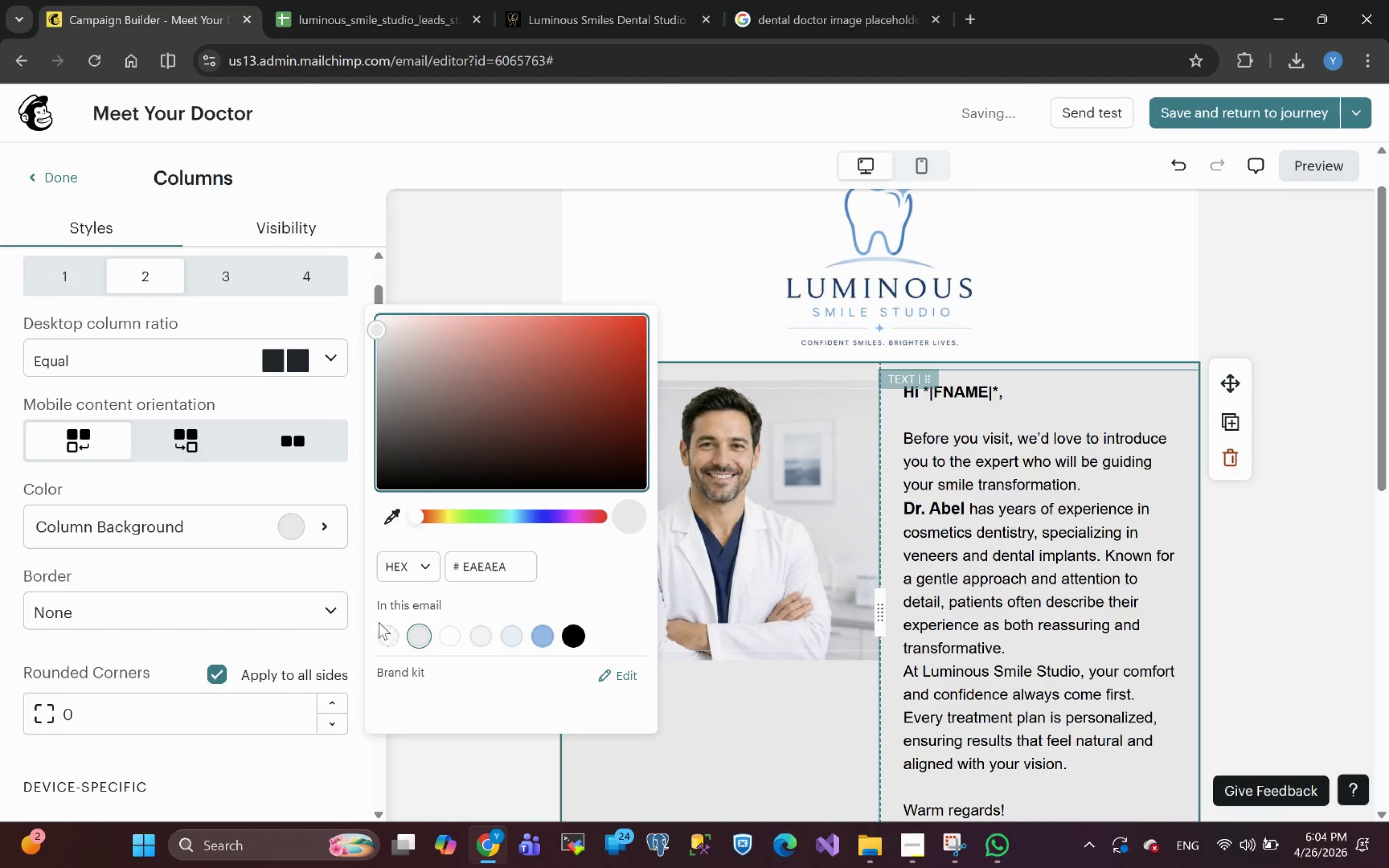 
left_click([389, 637])
 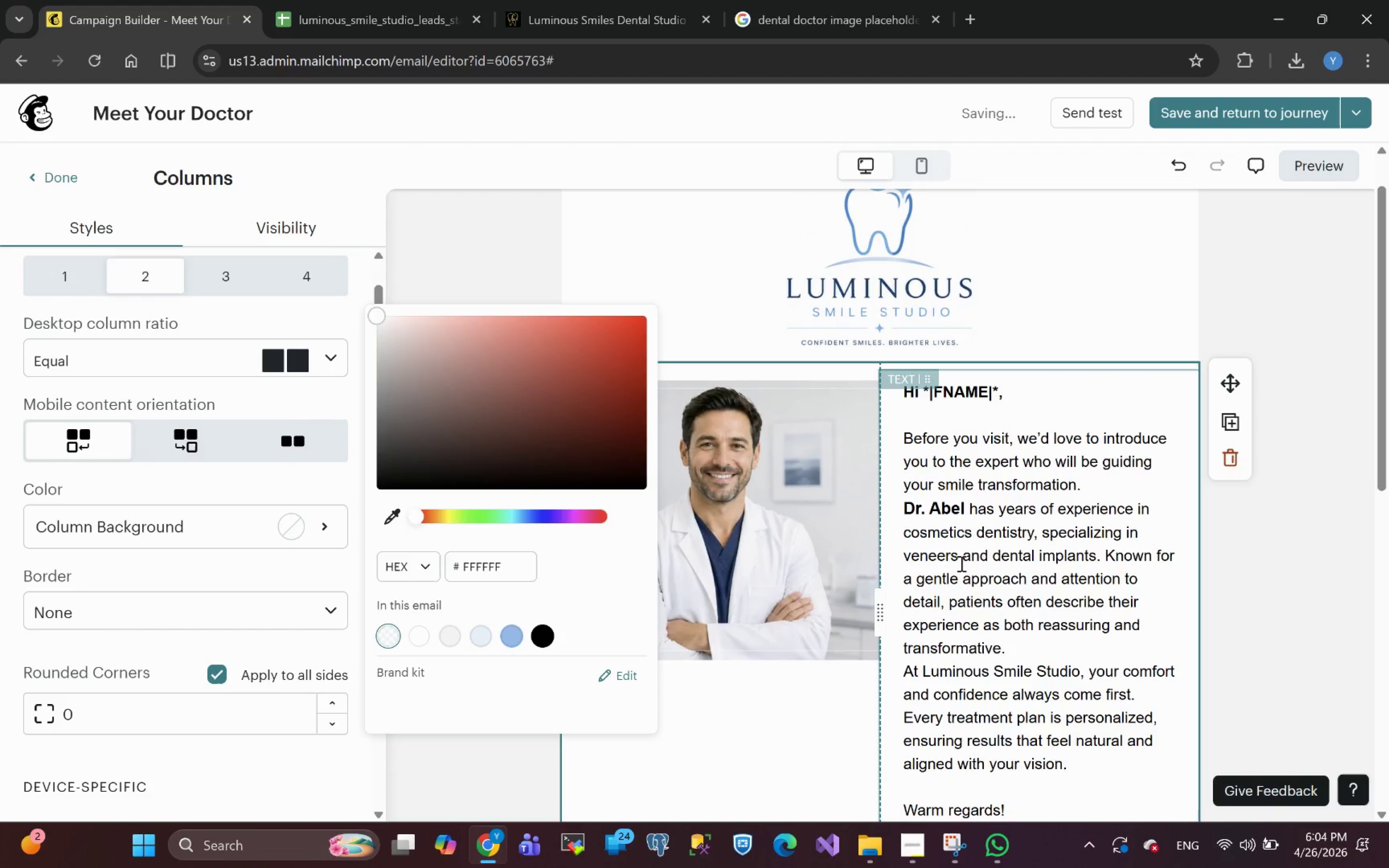 
left_click([1293, 595])
 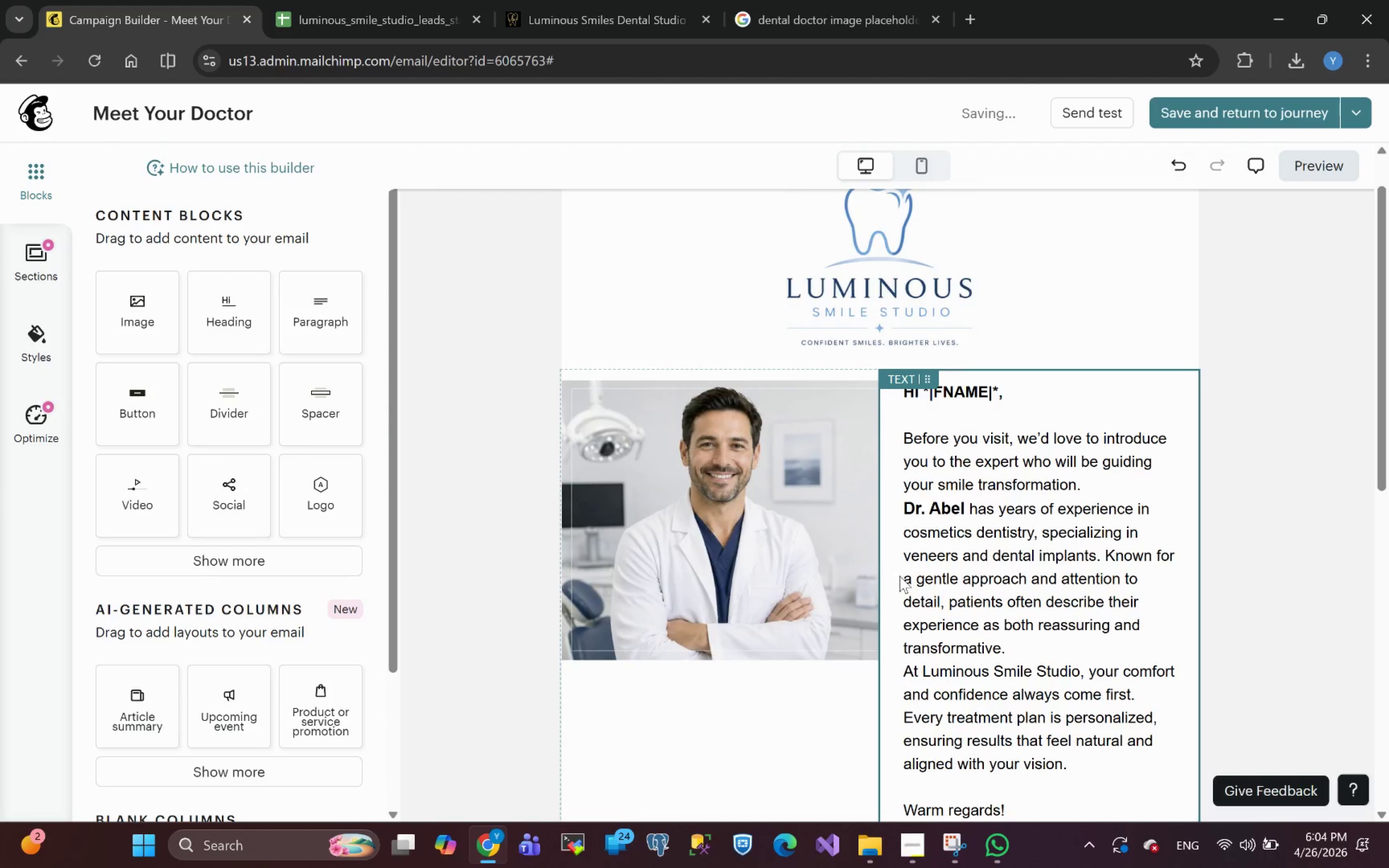 
mouse_move([835, 731])
 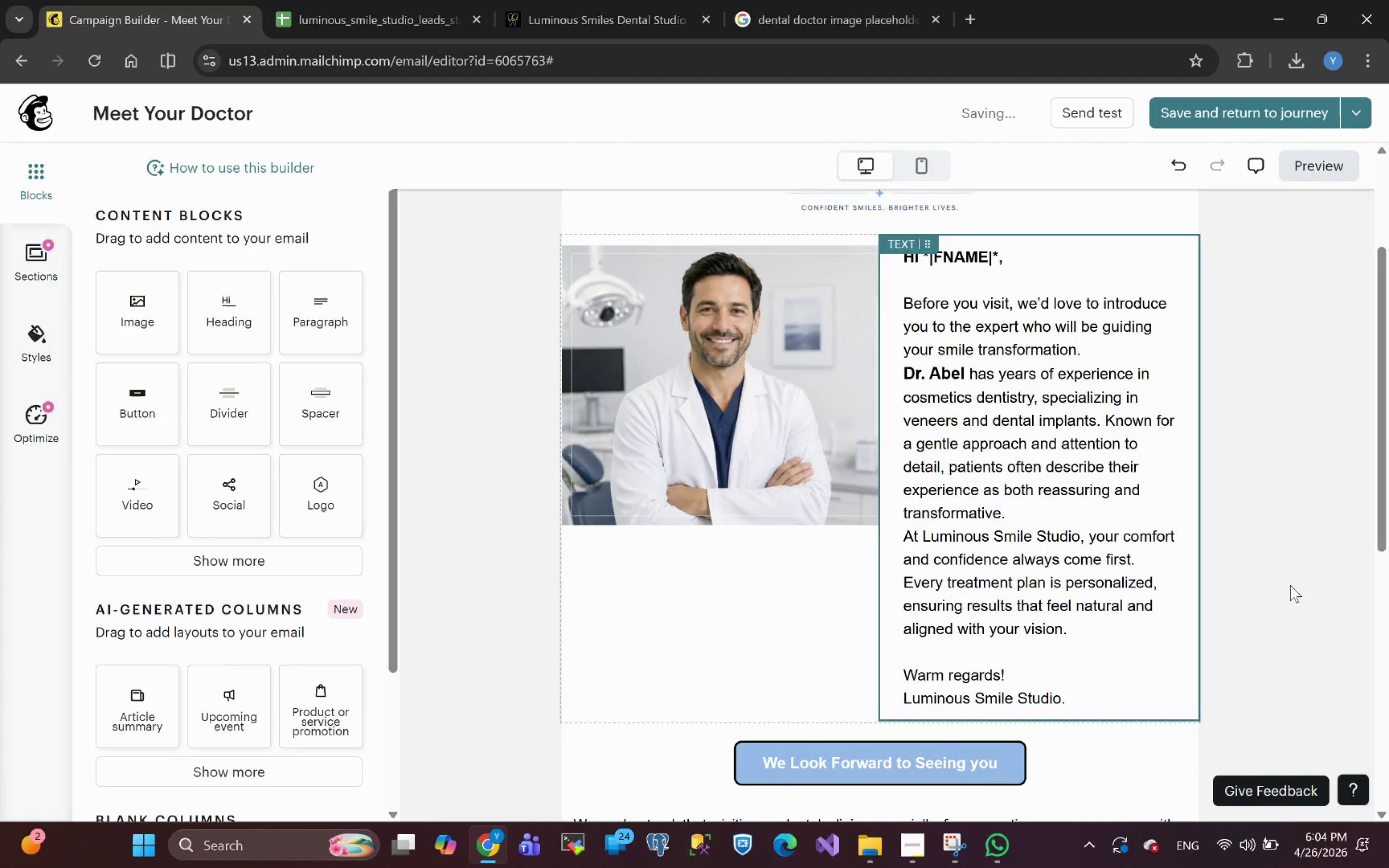 
left_click([1297, 586])
 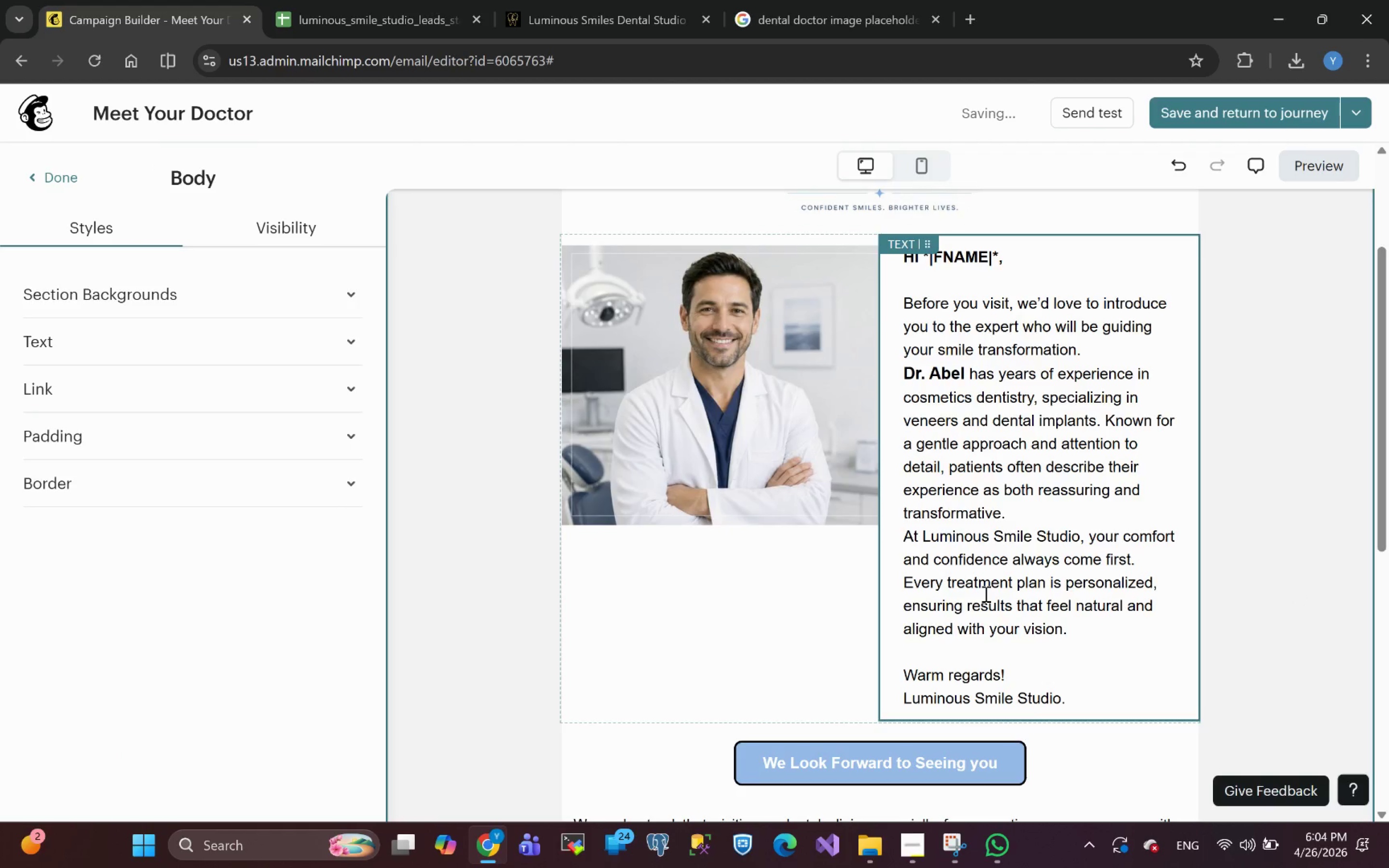 
left_click([985, 594])
 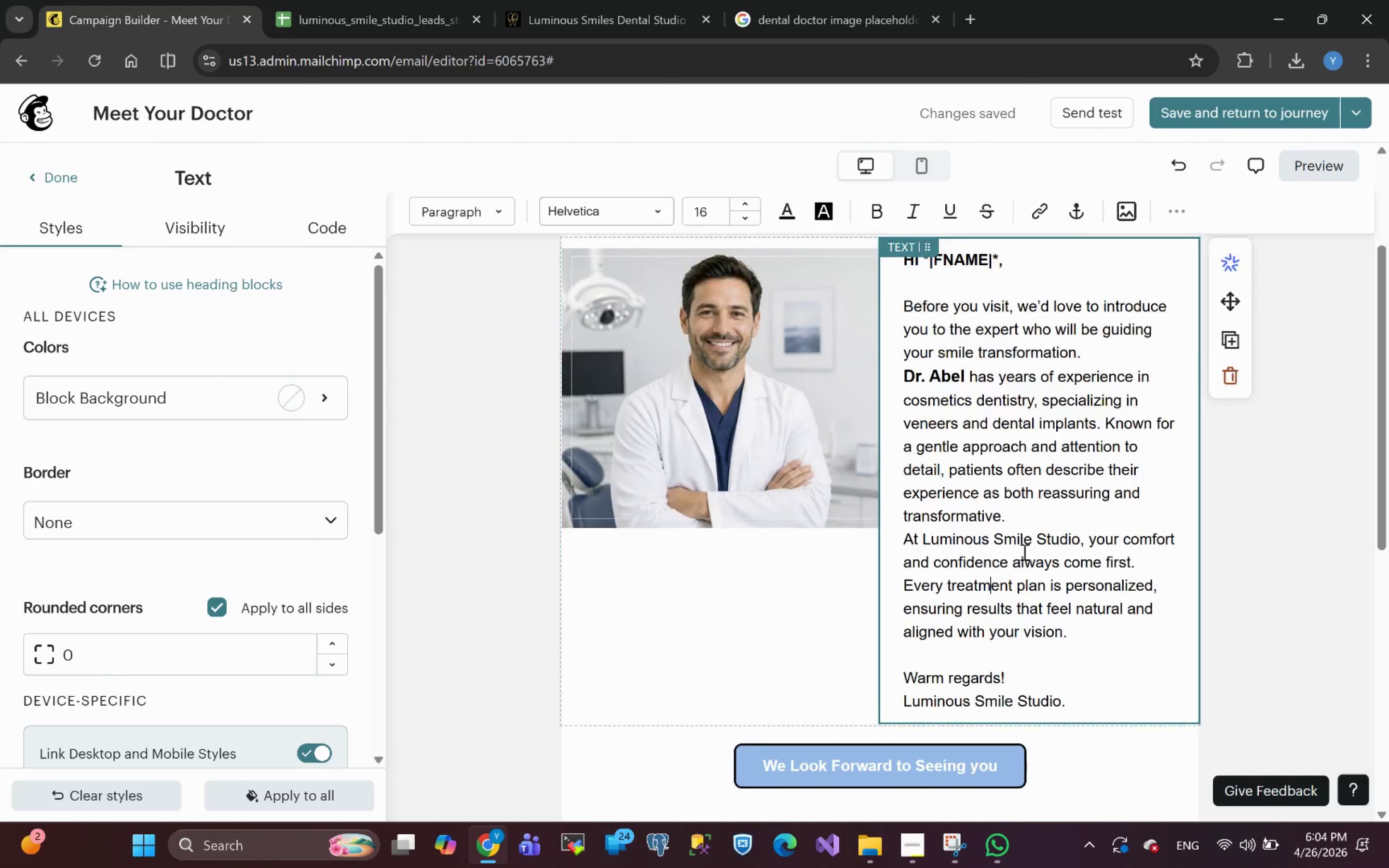 
left_click([1309, 560])
 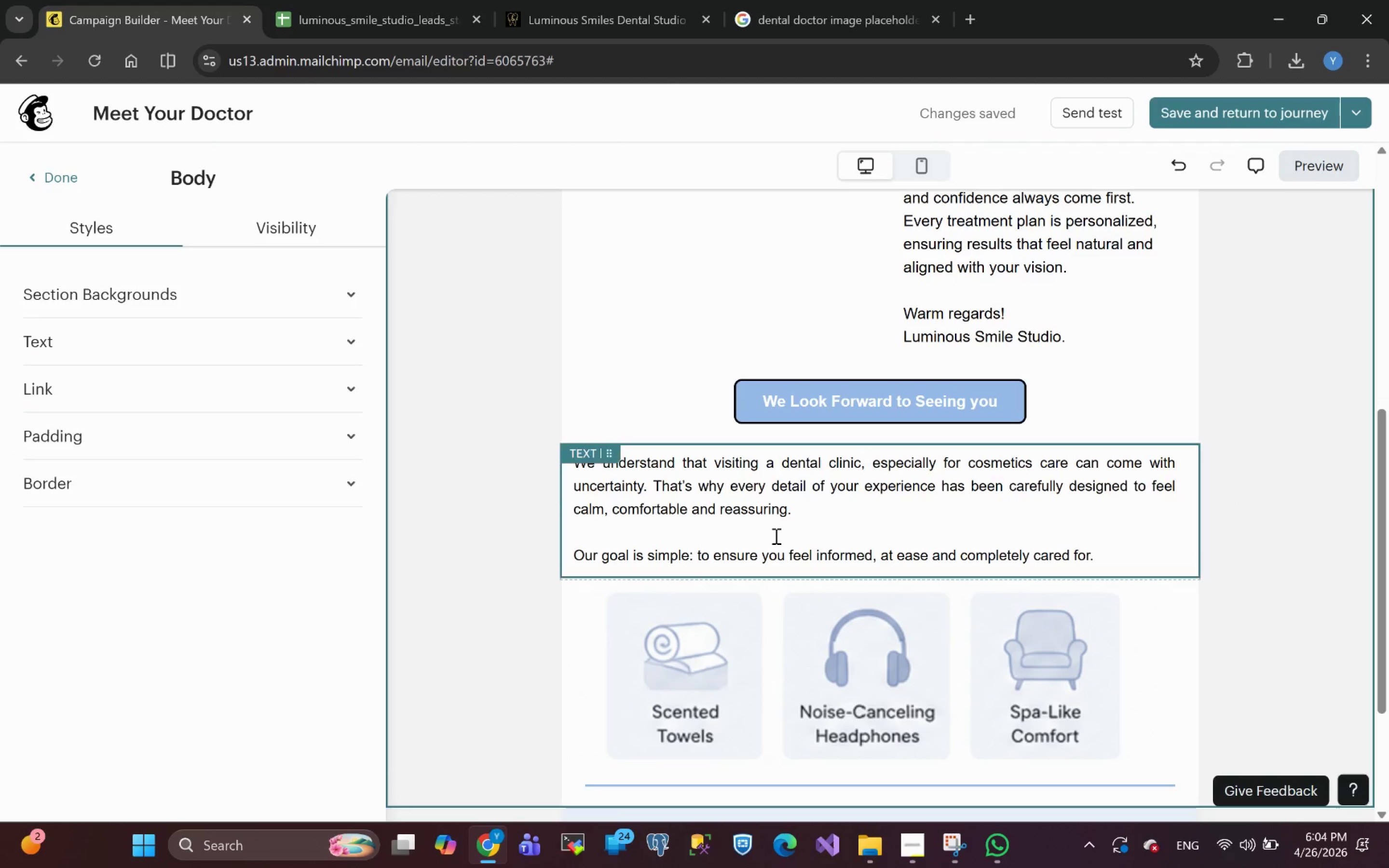 
wait(9.58)
 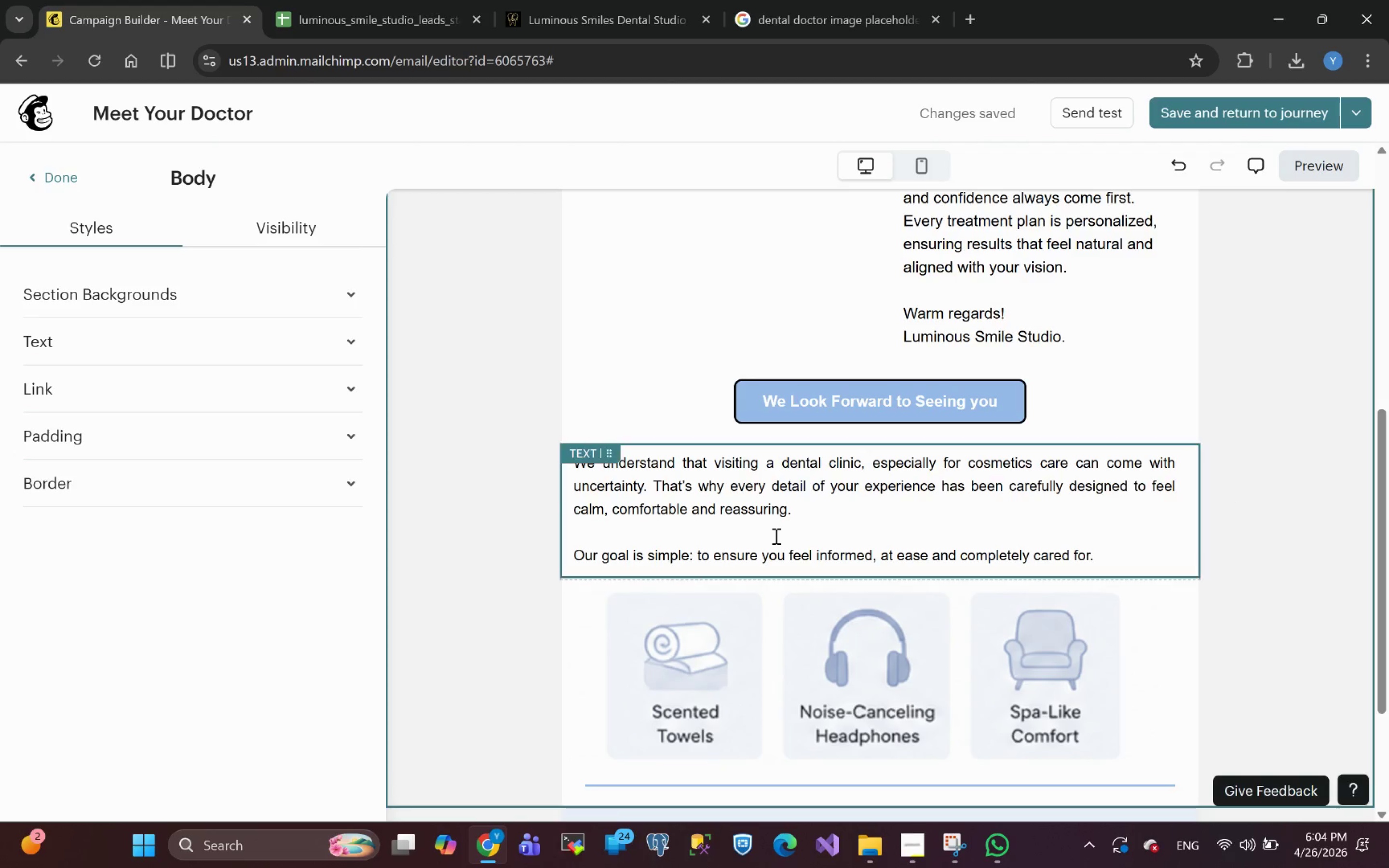 
left_click([1187, 576])
 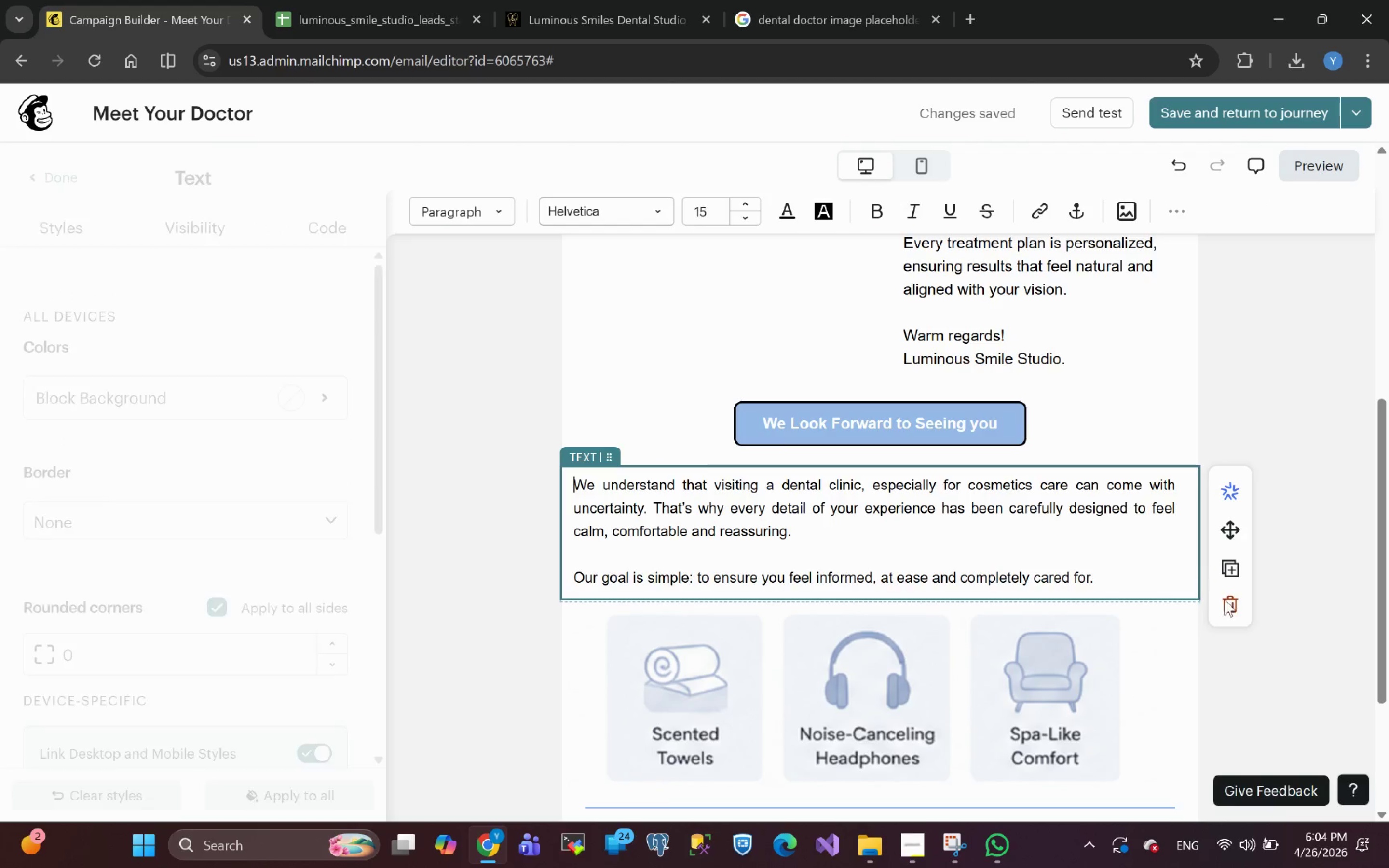 
left_click([1235, 609])
 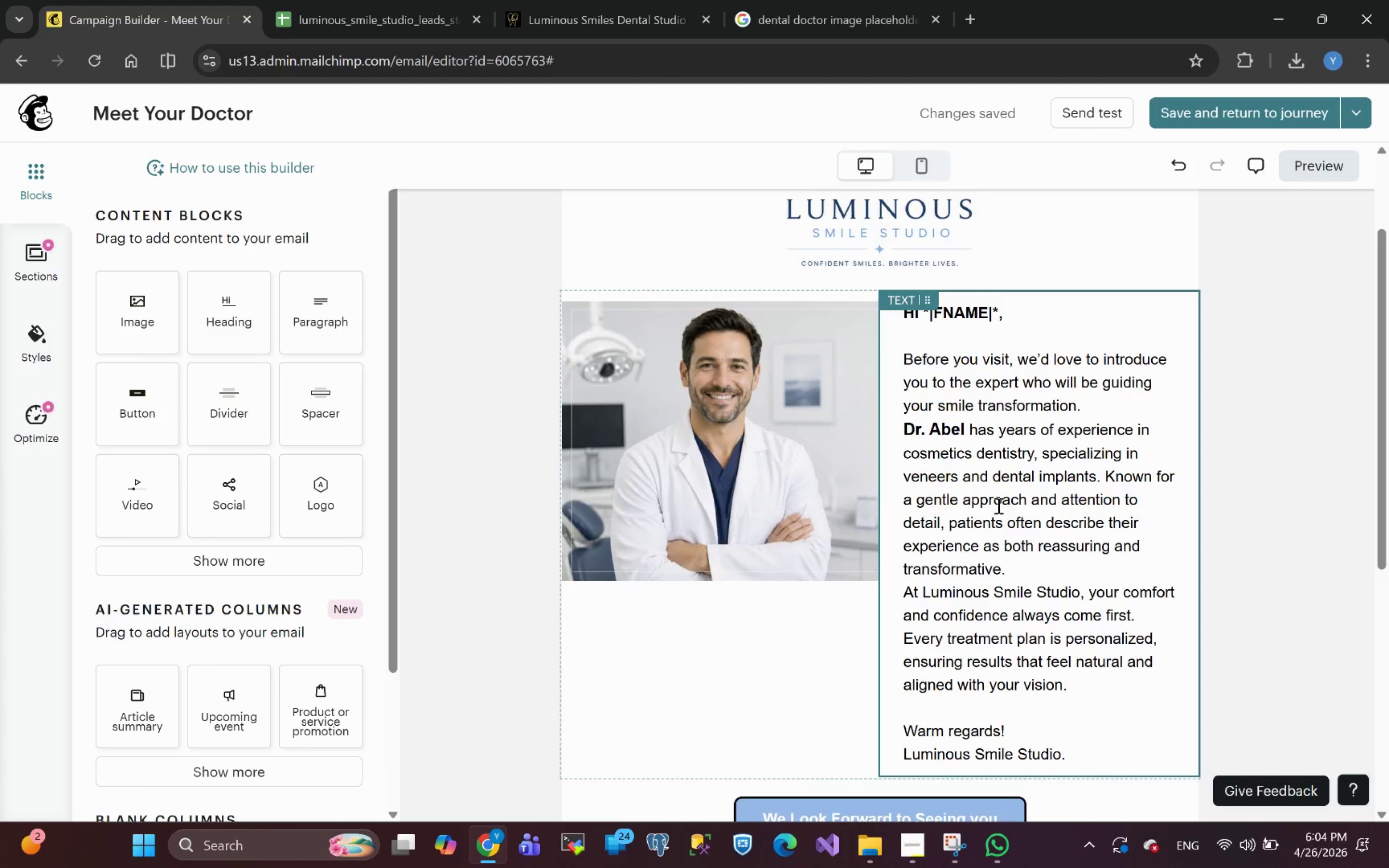 
wait(19.11)
 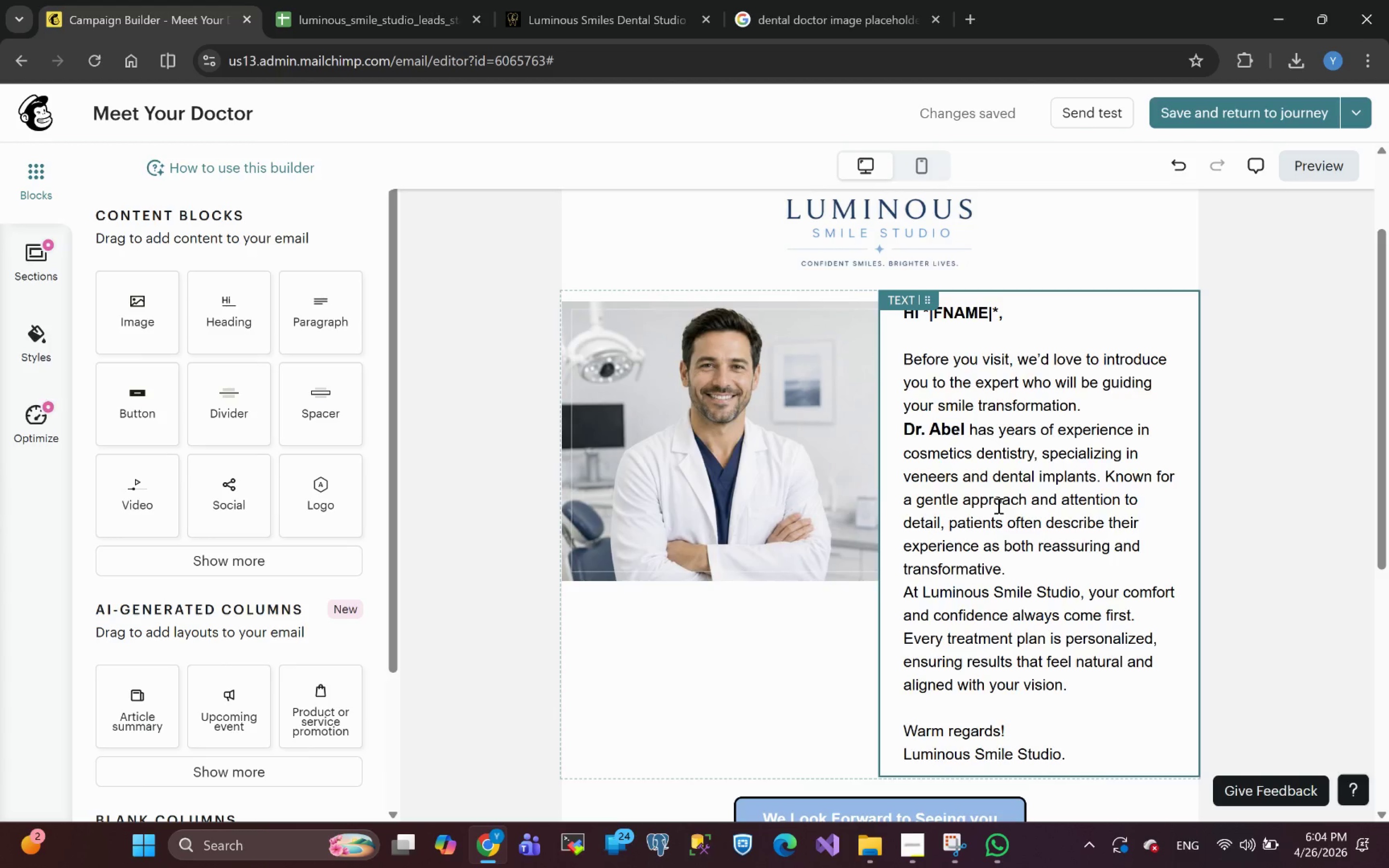 
left_click([1317, 172])
 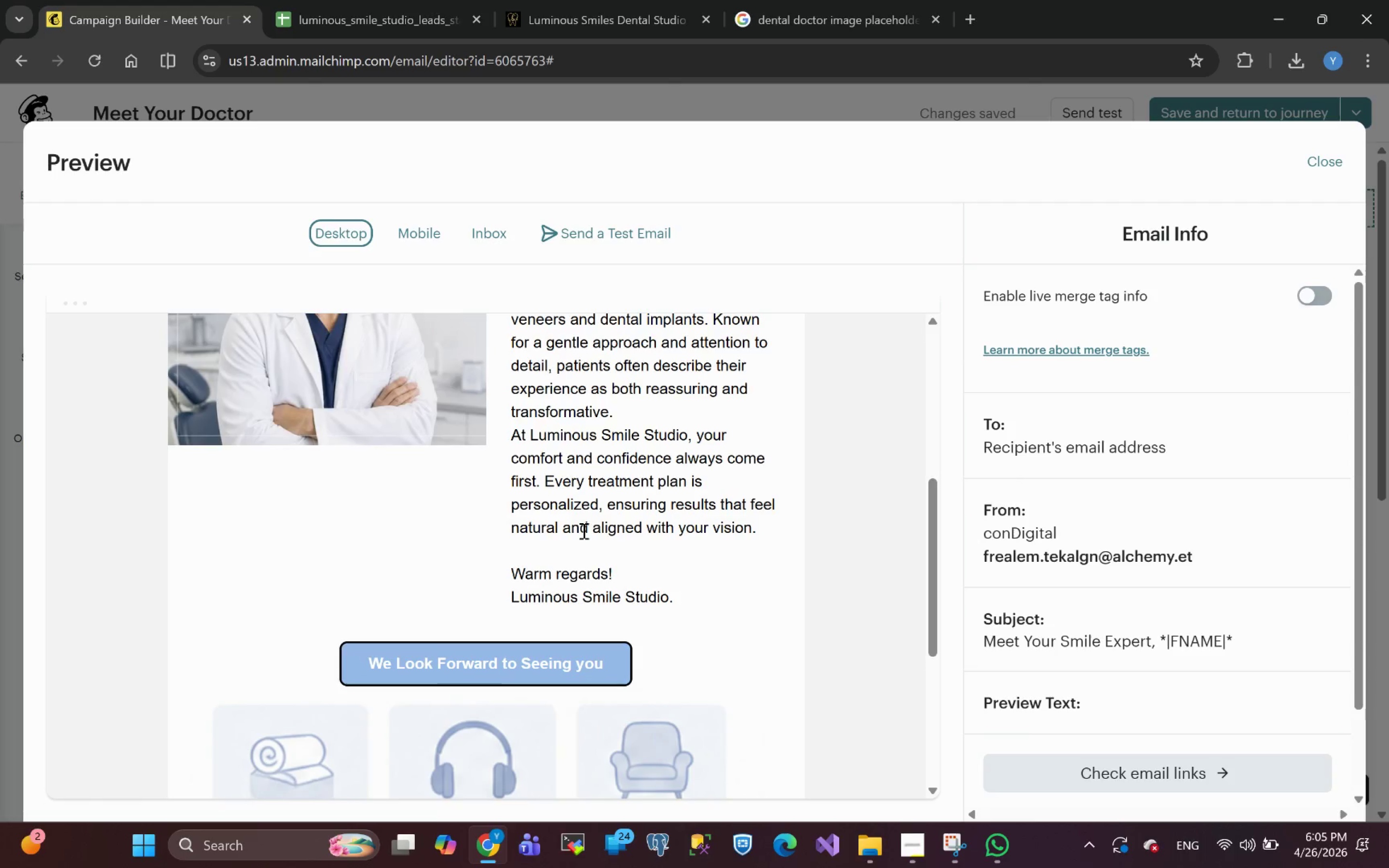 
wait(51.55)
 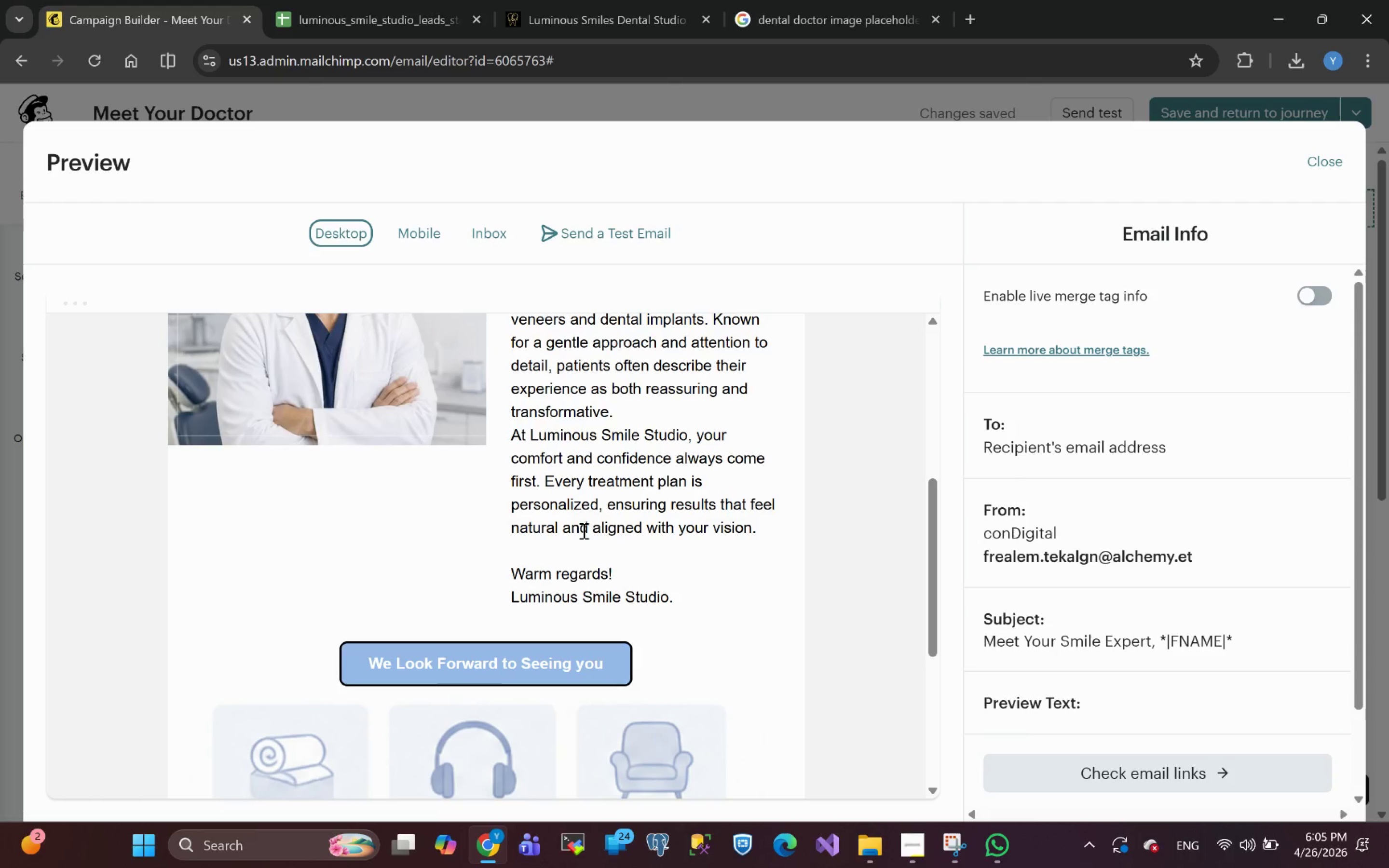 
left_click([1325, 167])
 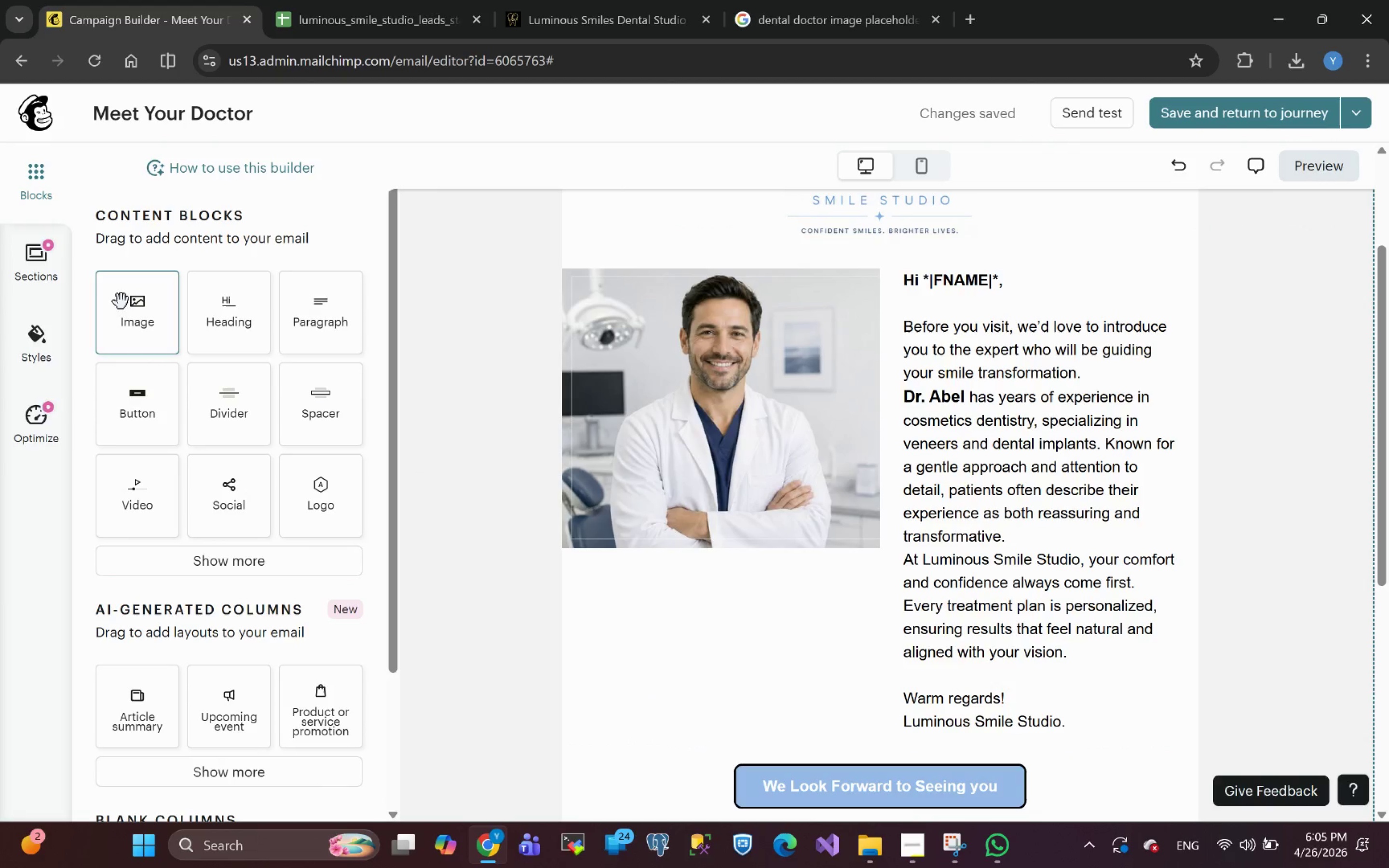 
wait(5.45)
 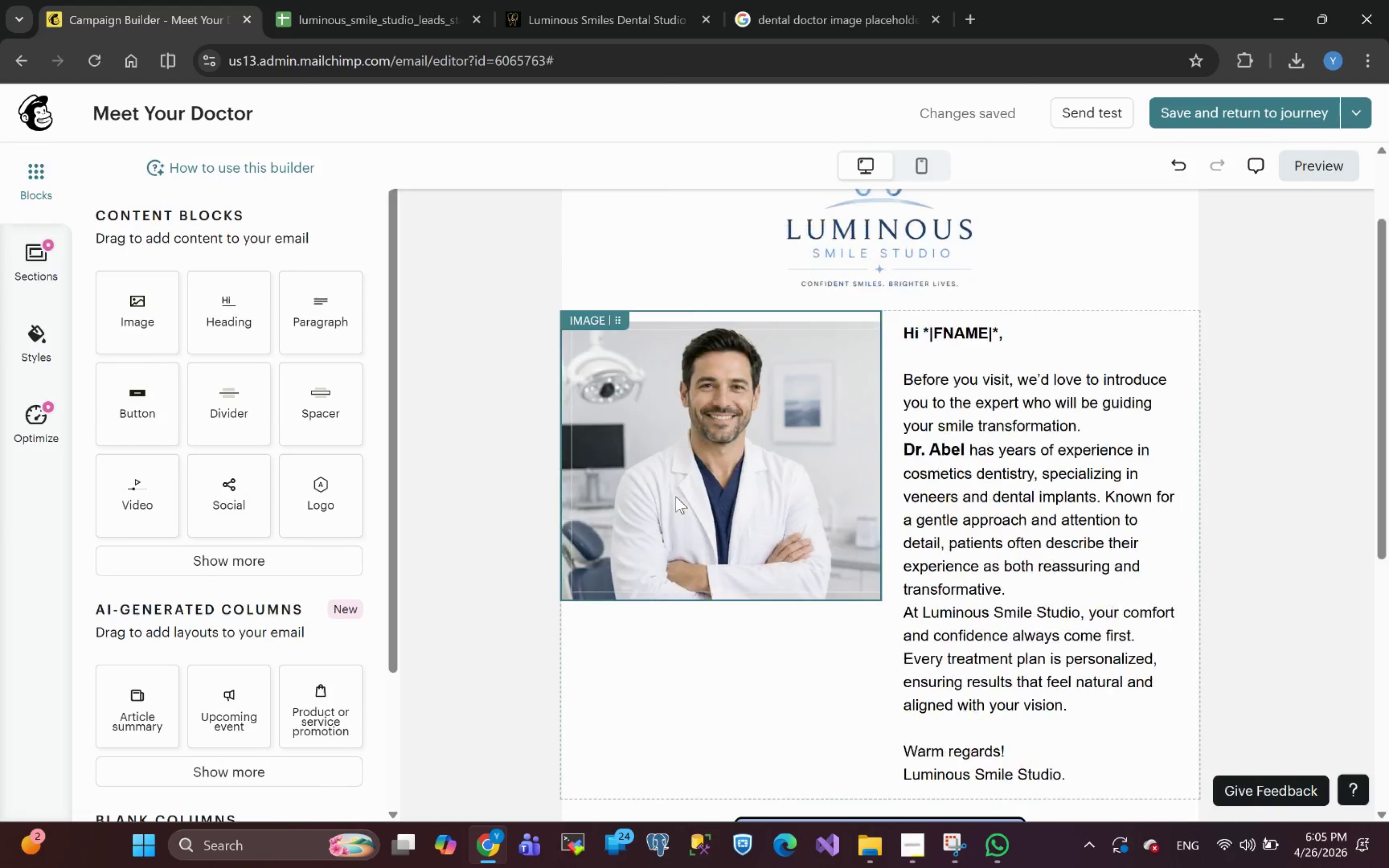 
left_click_drag(start_coordinate=[319, 325], to_coordinate=[674, 607])
 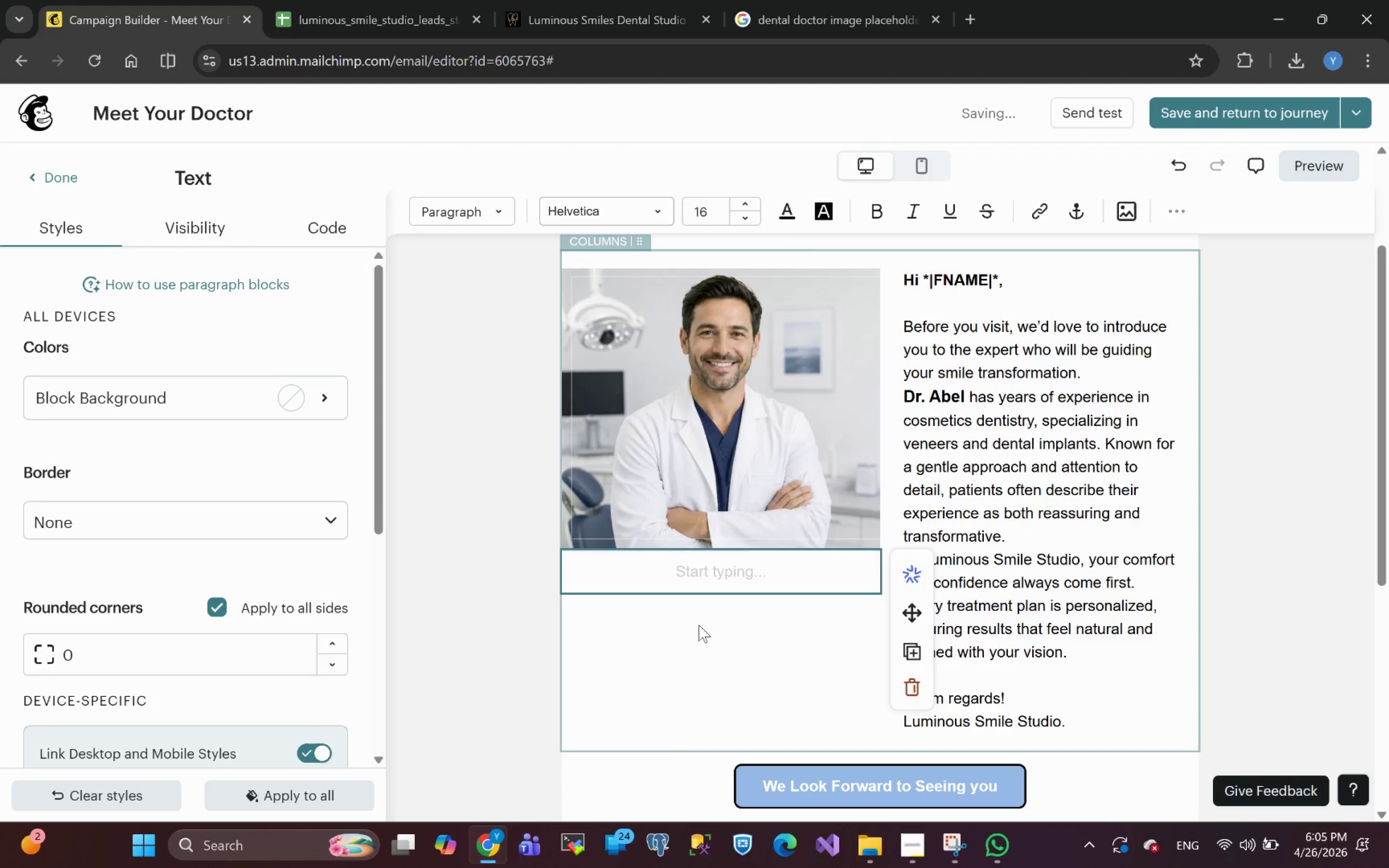 
wait(6.34)
 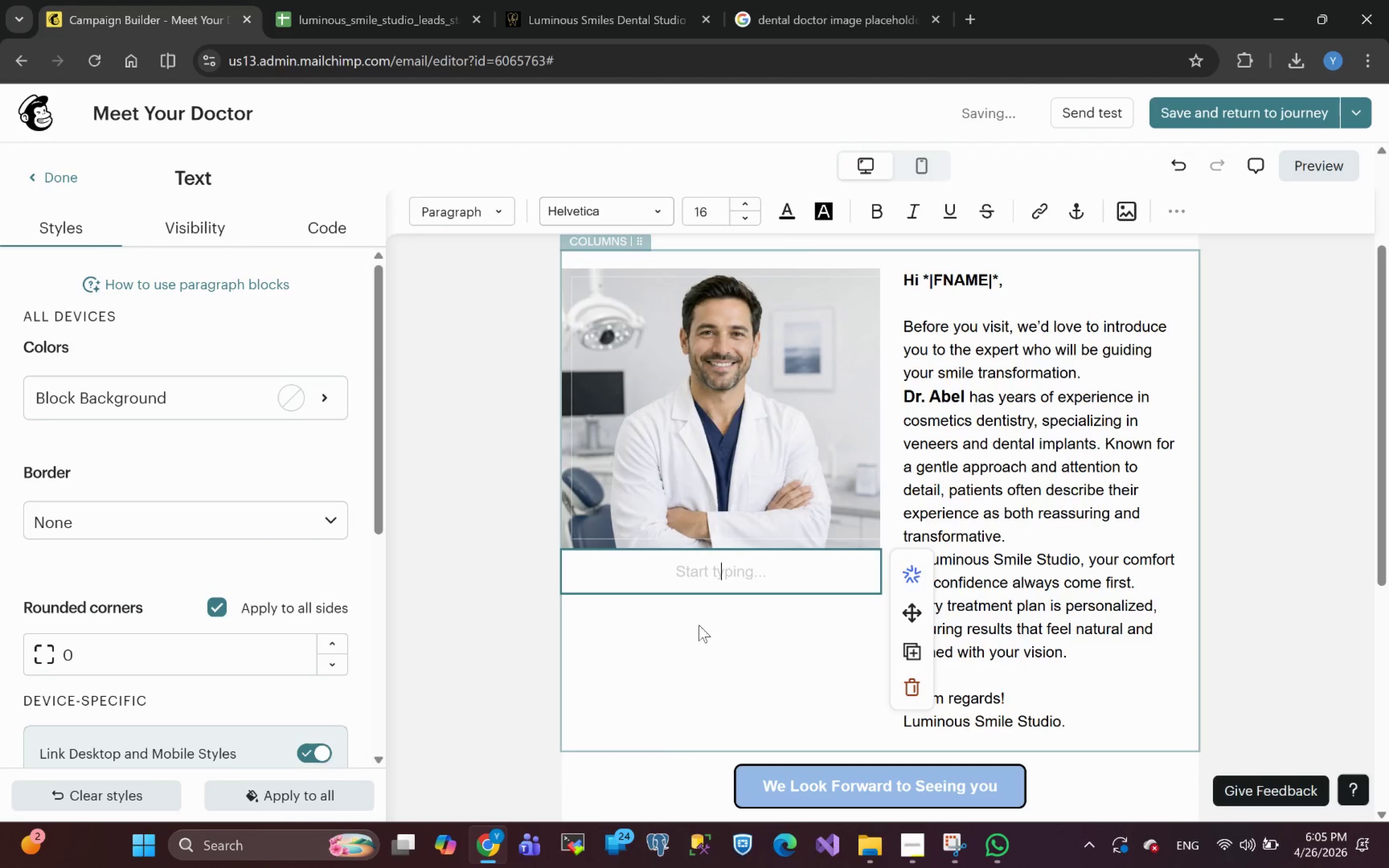 
type(We beleve )
key(Backspace)
key(Backspace)
key(Backspace)
key(Backspace)
type(ieve that trust begins )
 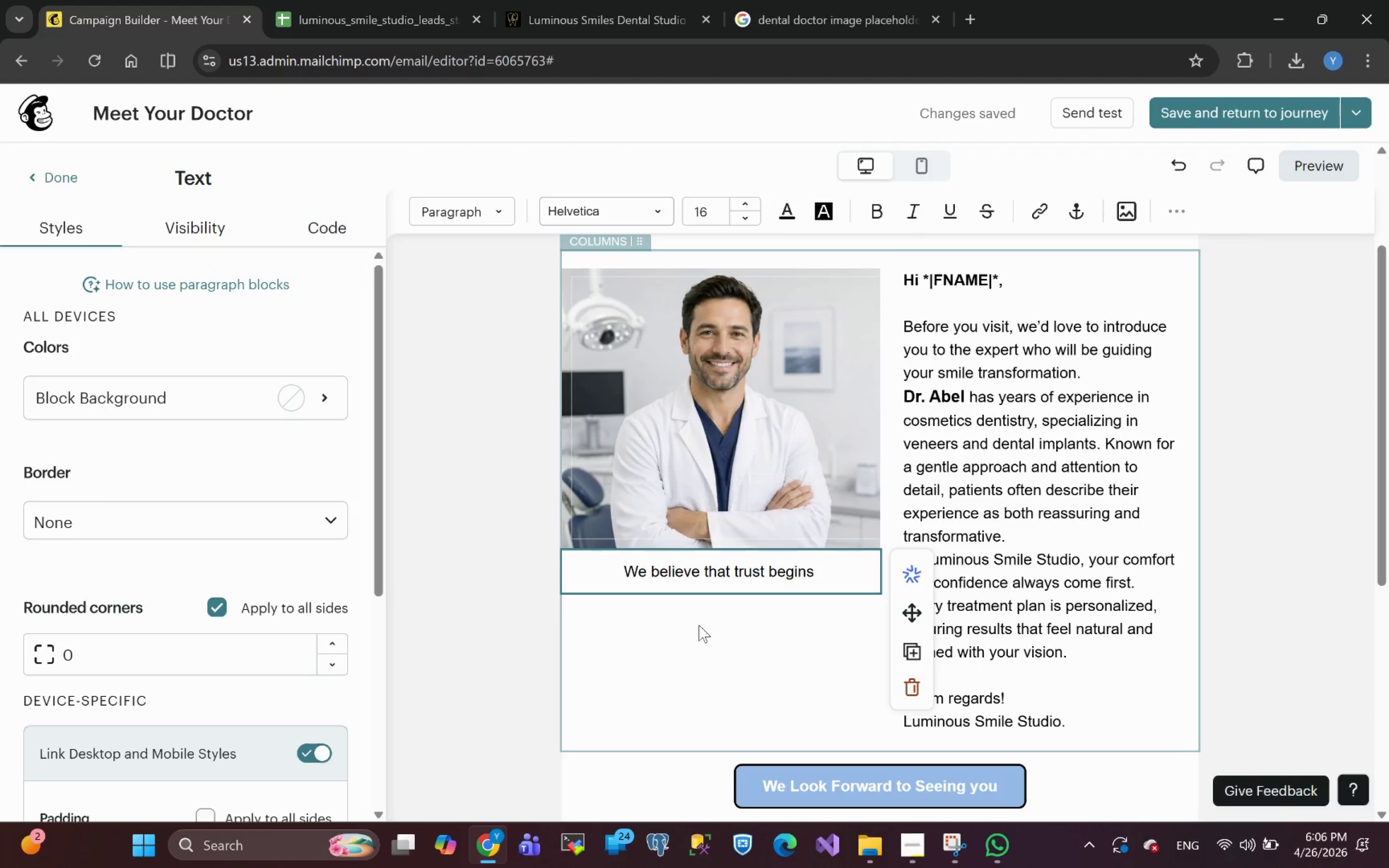 
wait(9.88)
 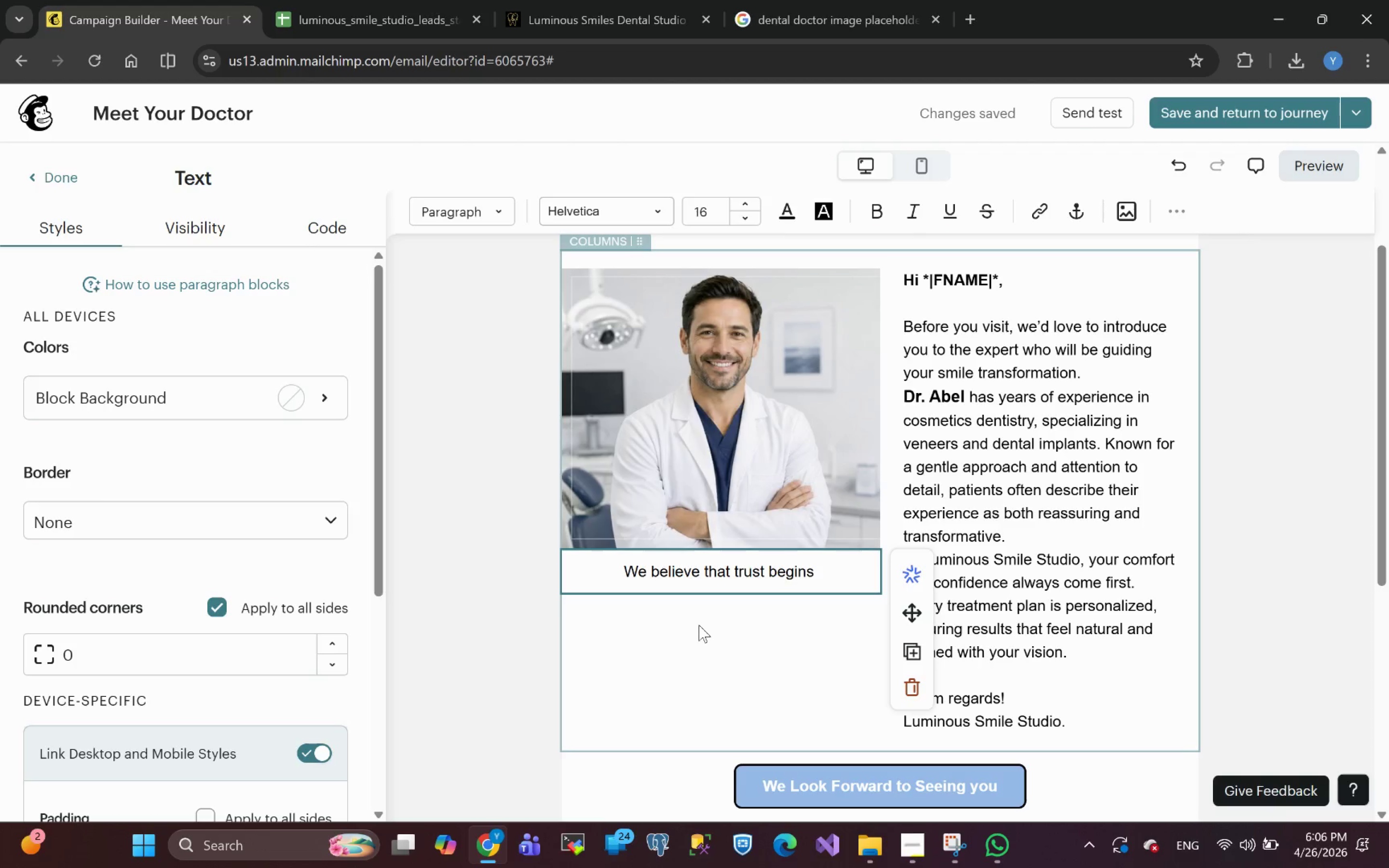 
type(before you eb)
key(Backspace)
type(ven walk thru)
key(Backspace)
type(ough )
 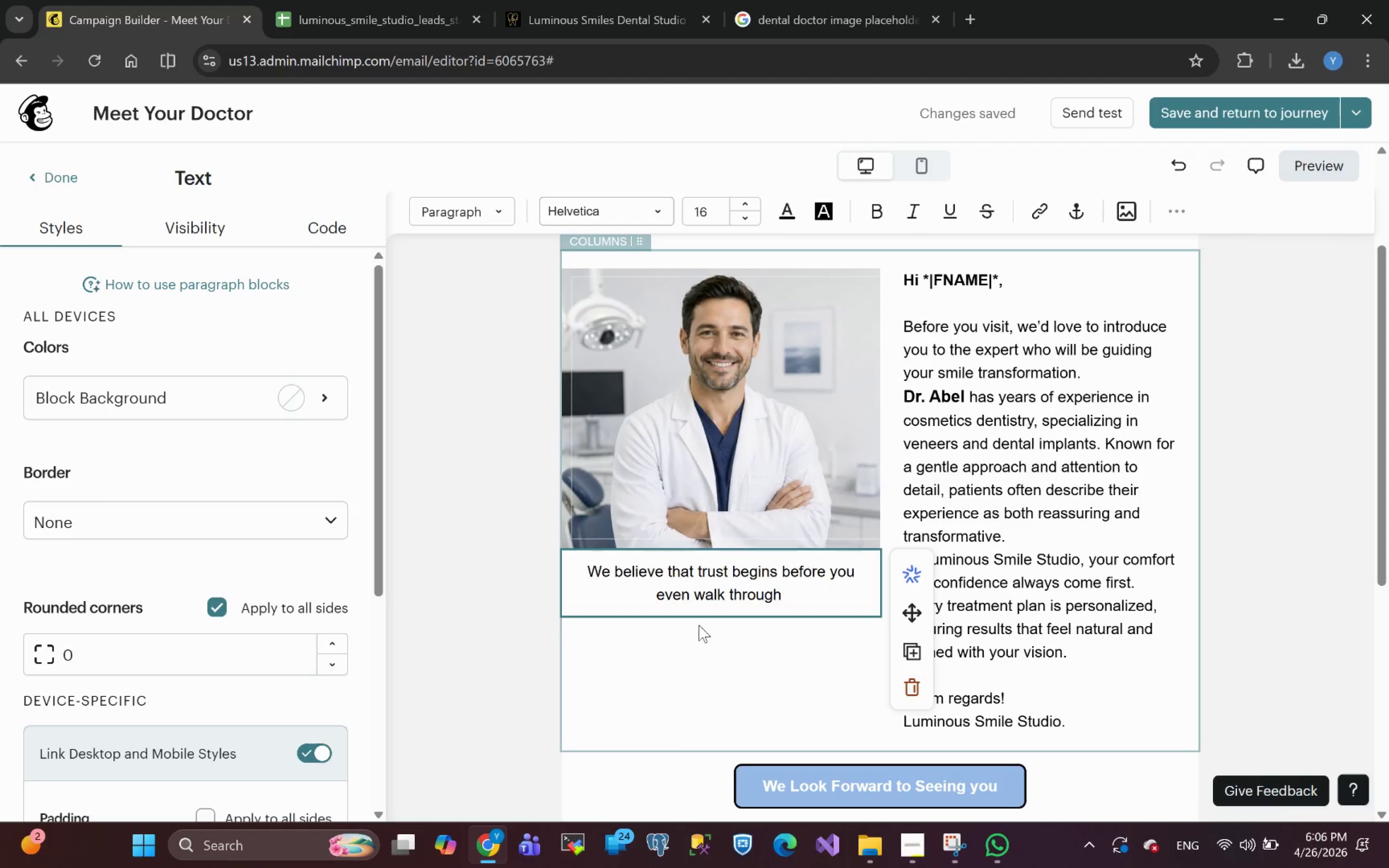 
wait(10.0)
 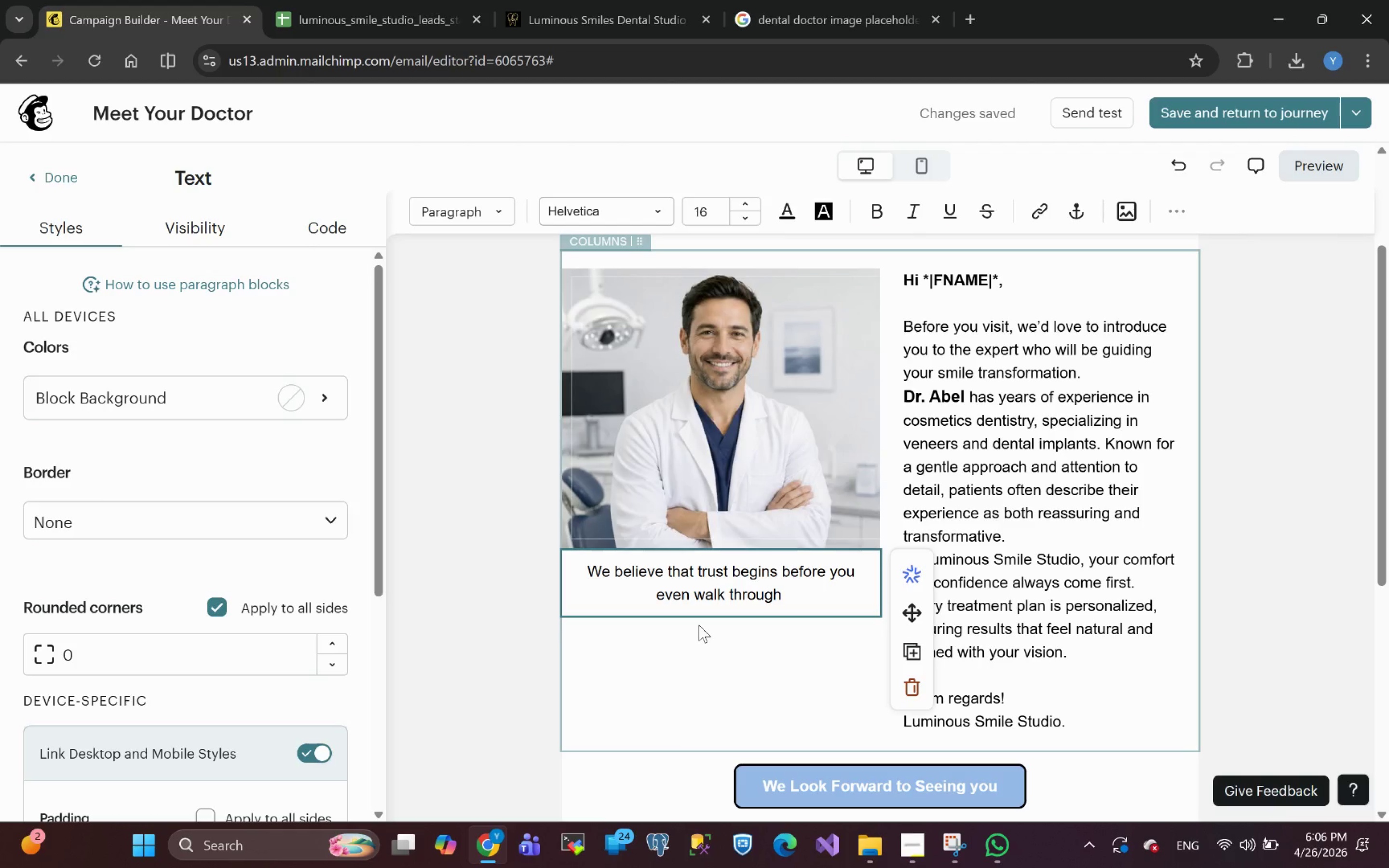 
type(our doors -- and we are )
 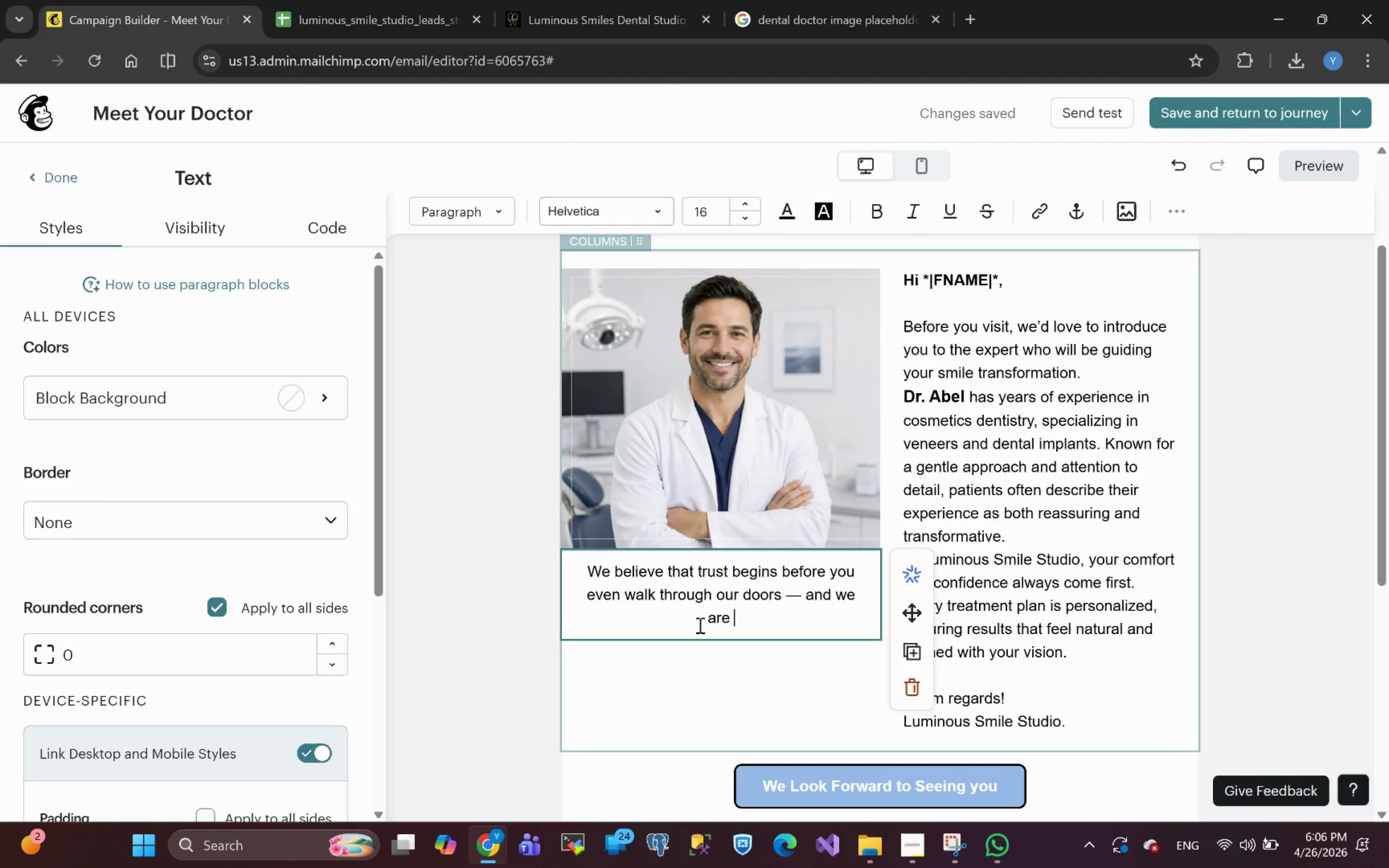 
wait(9.16)
 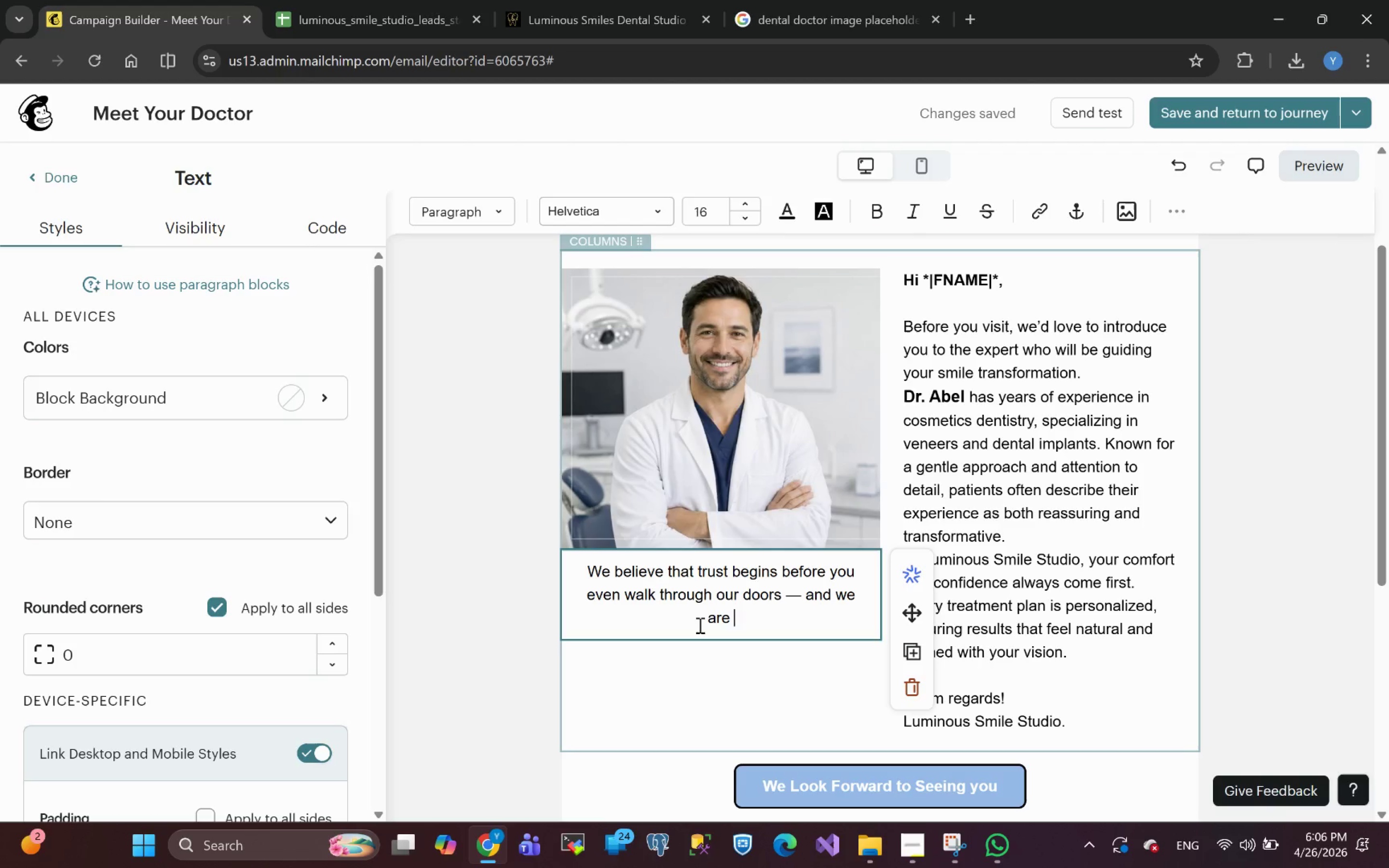 
type(hereb)
key(Backspace)
type( to make that fisr)
key(Backspace)
key(Backspace)
type(rst)
 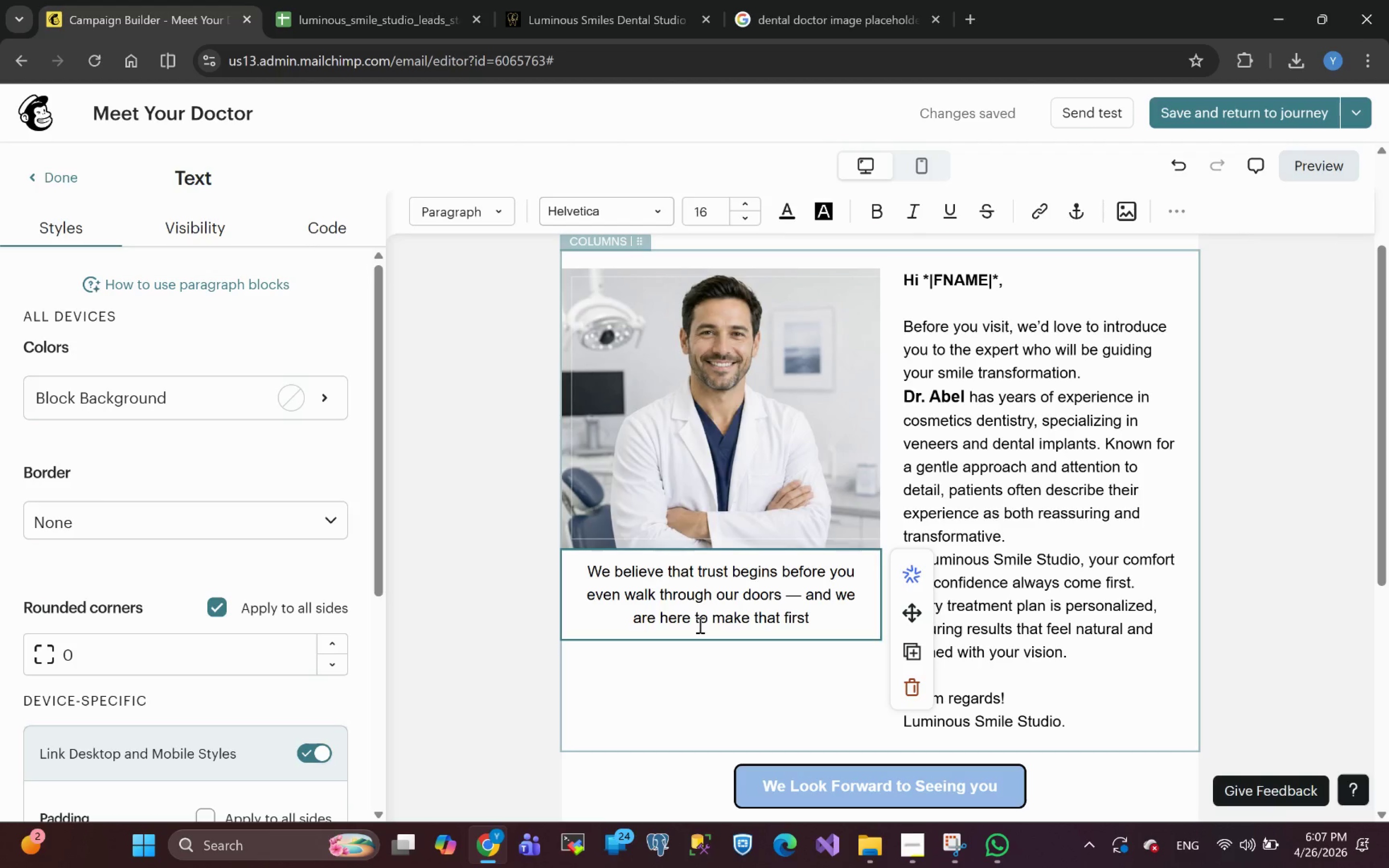 
wait(10.86)
 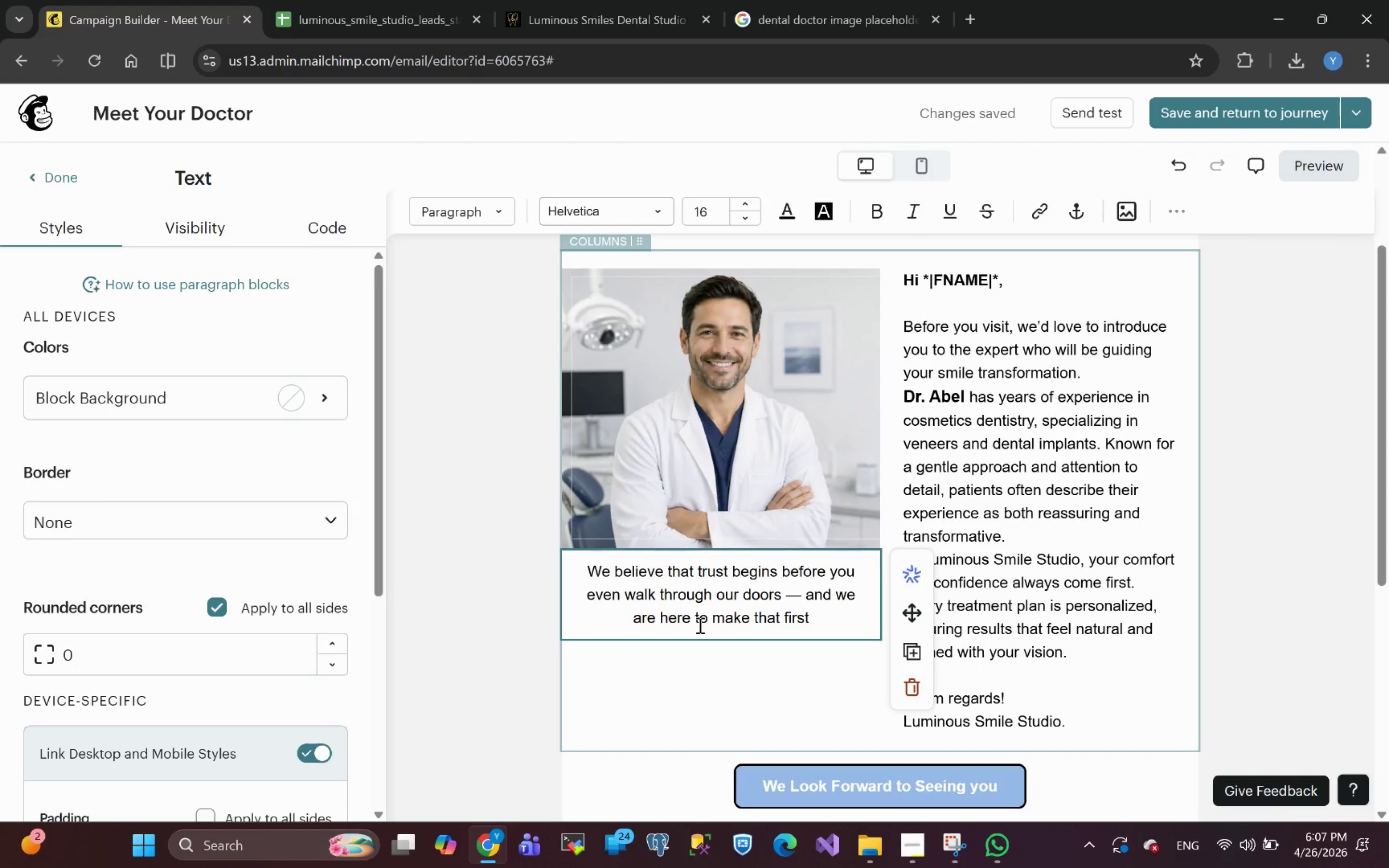 
type( step feel easy.)
 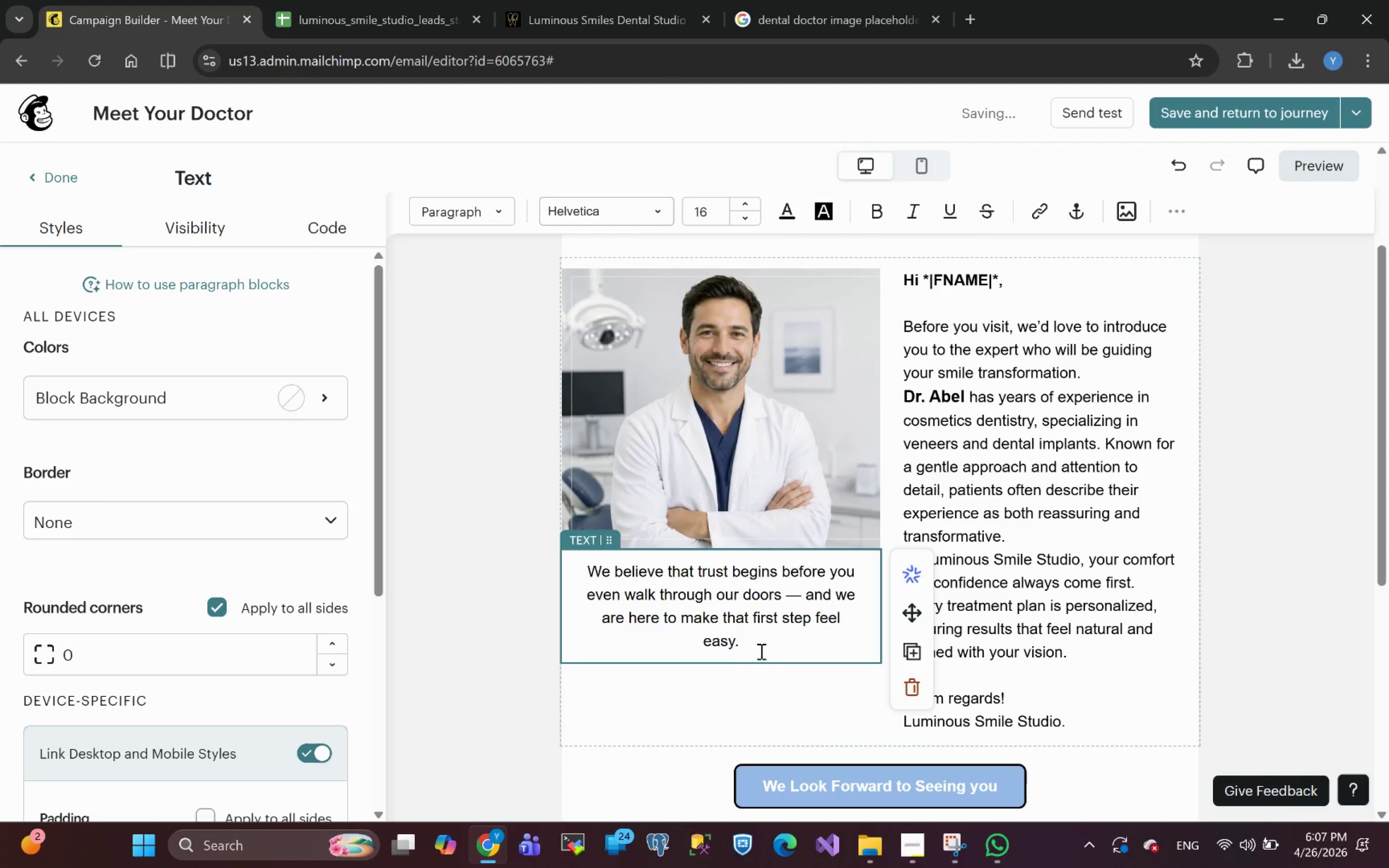 
left_click_drag(start_coordinate=[739, 644], to_coordinate=[586, 575])
 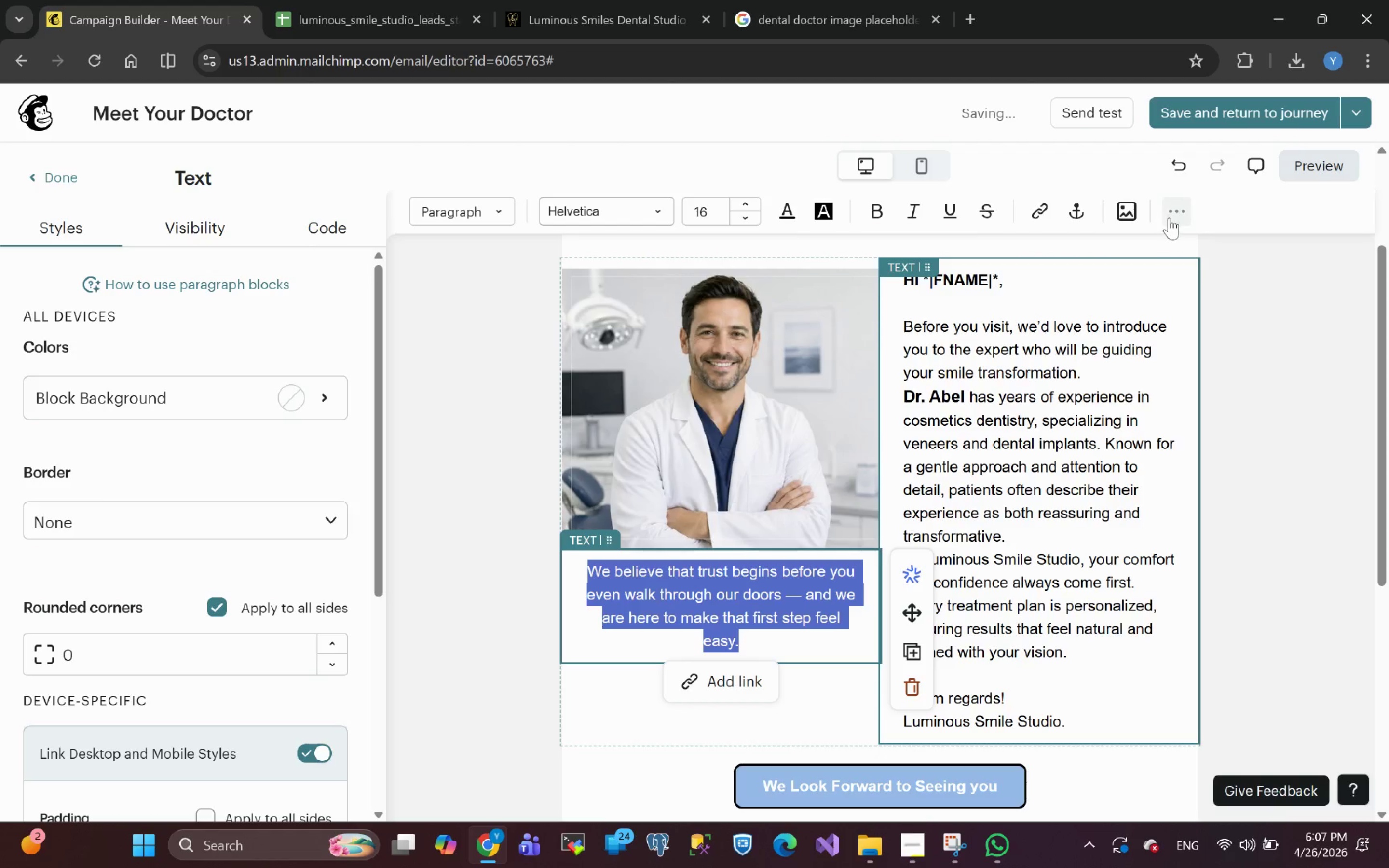 
left_click([1176, 208])
 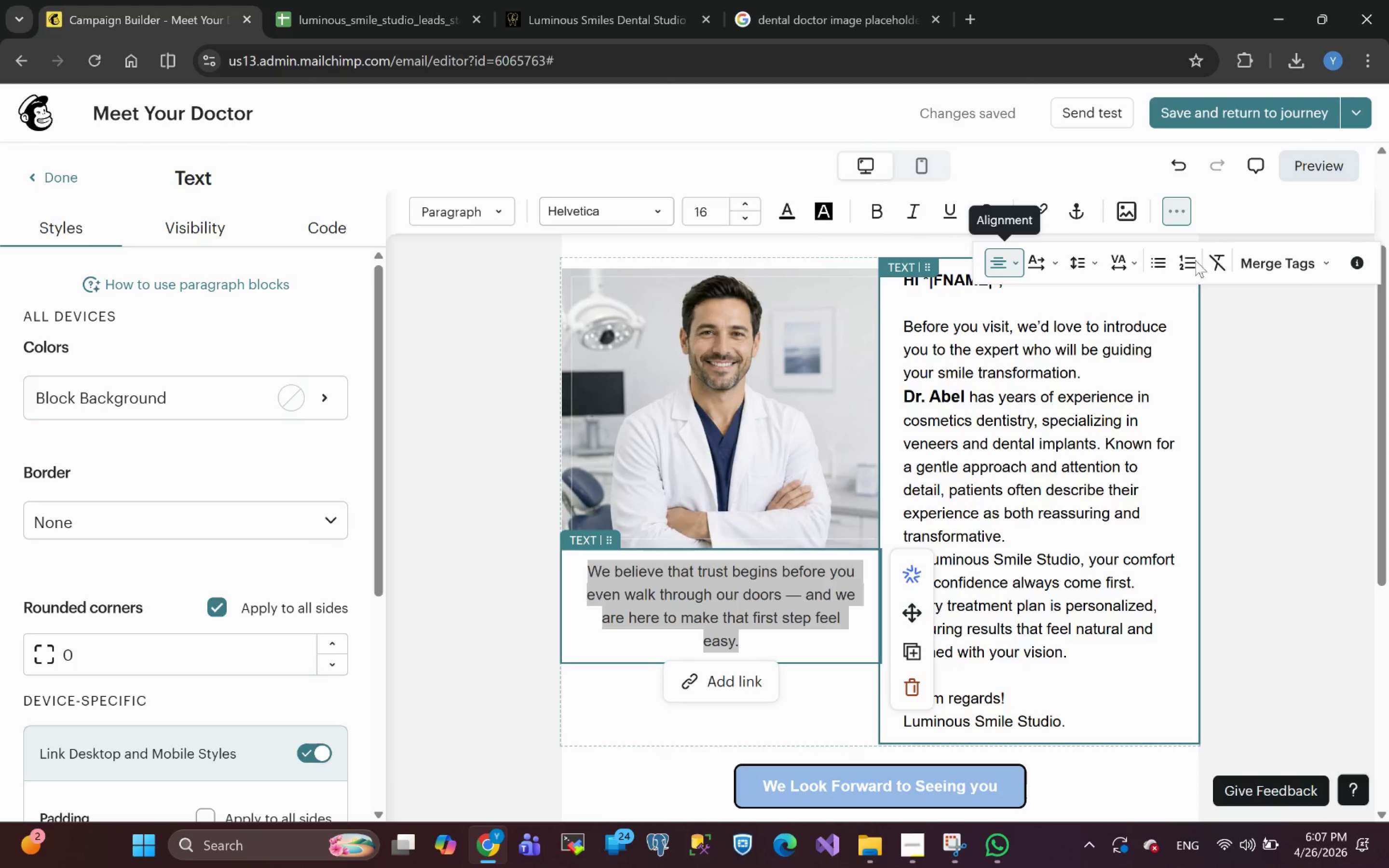 
left_click([1166, 261])
 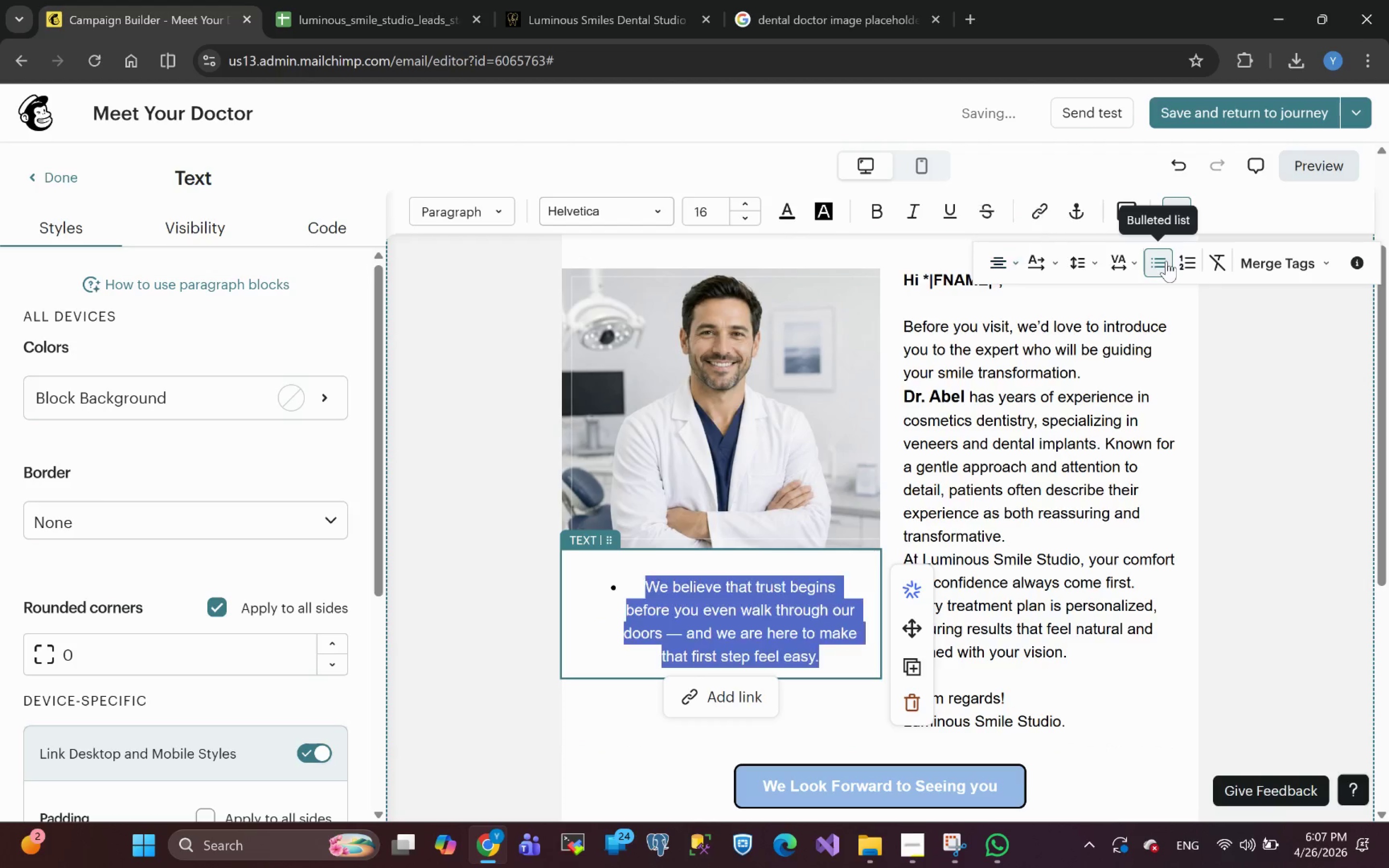 
left_click([1166, 261])
 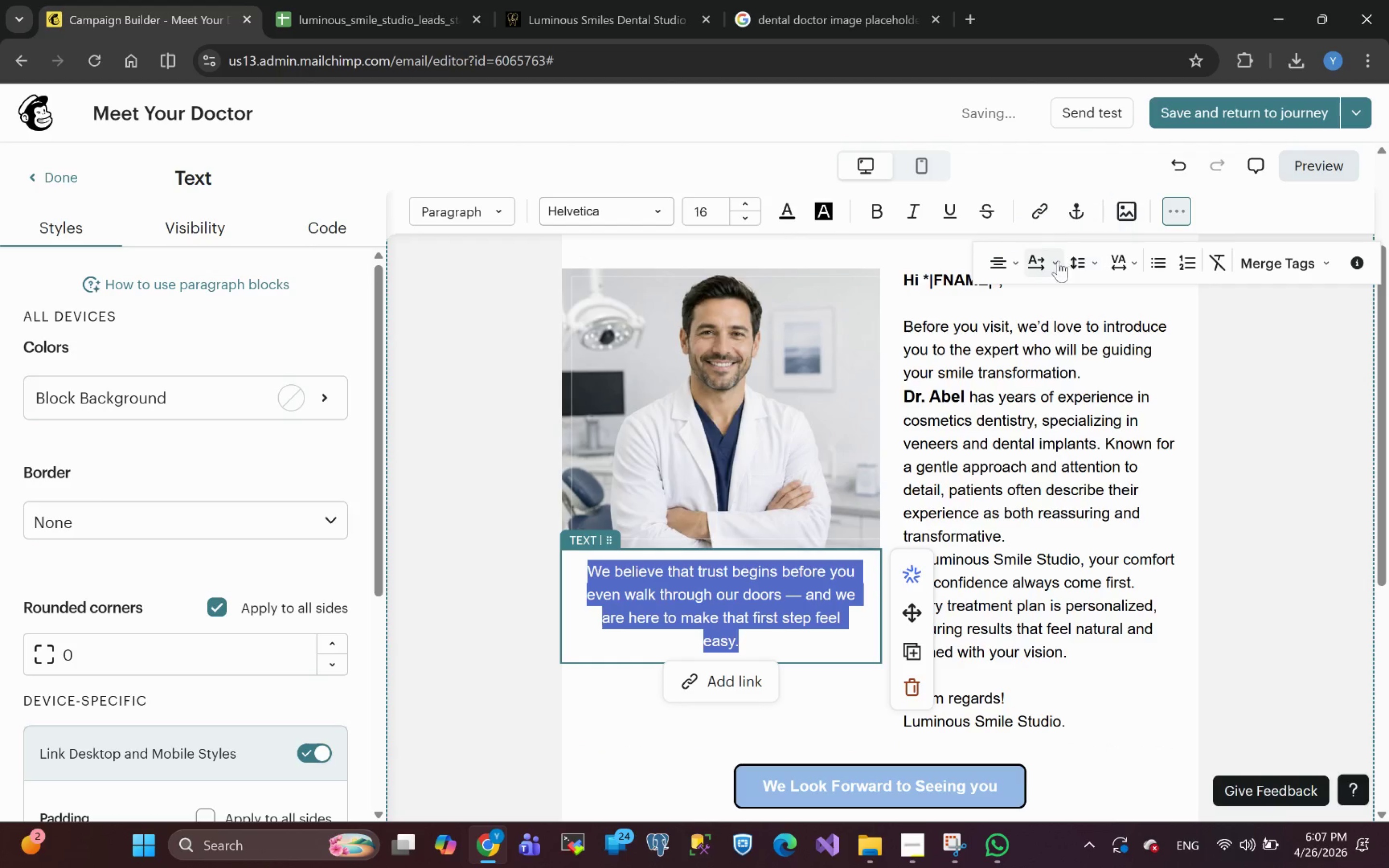 
left_click([1016, 258])
 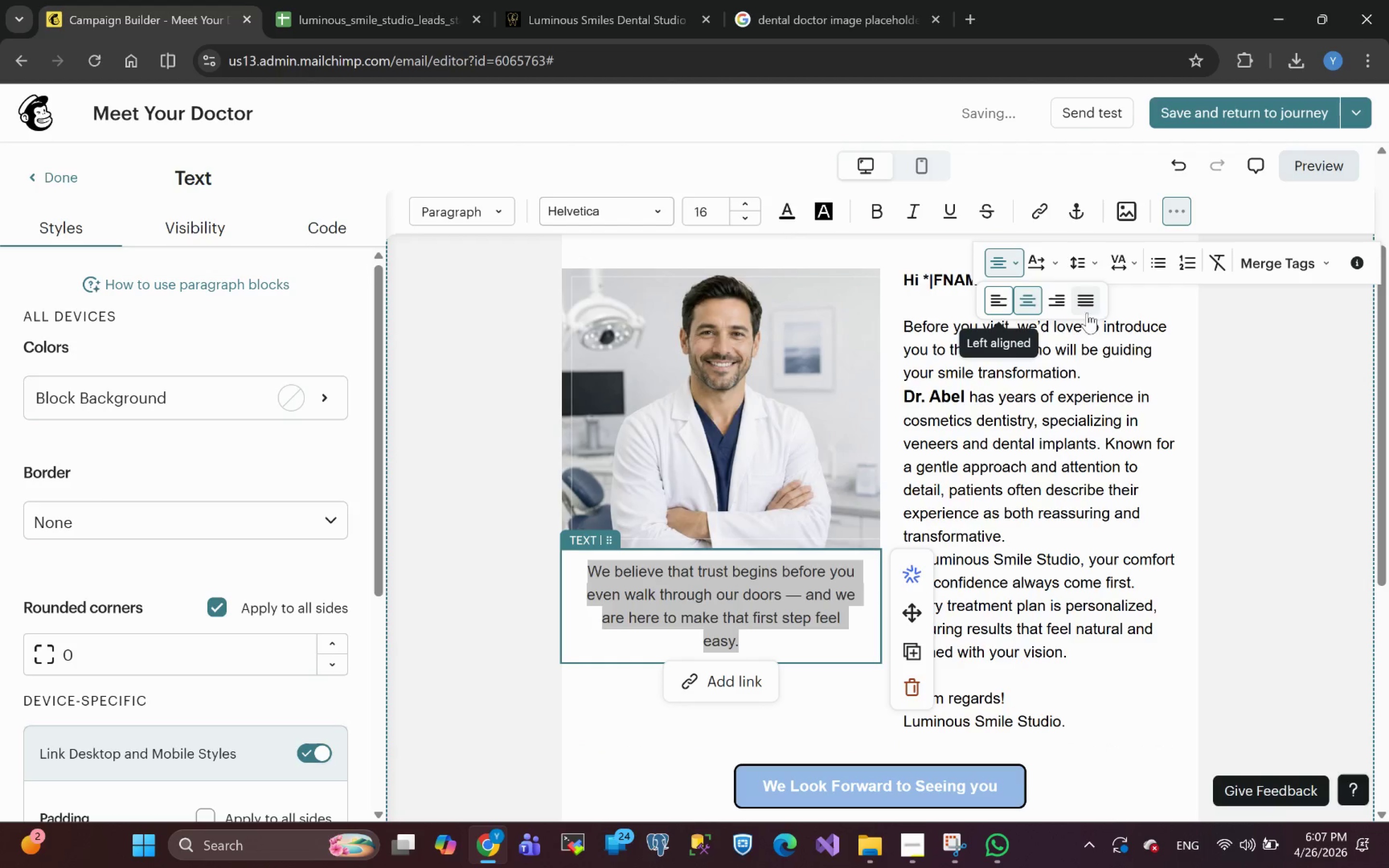 
left_click([1089, 310])
 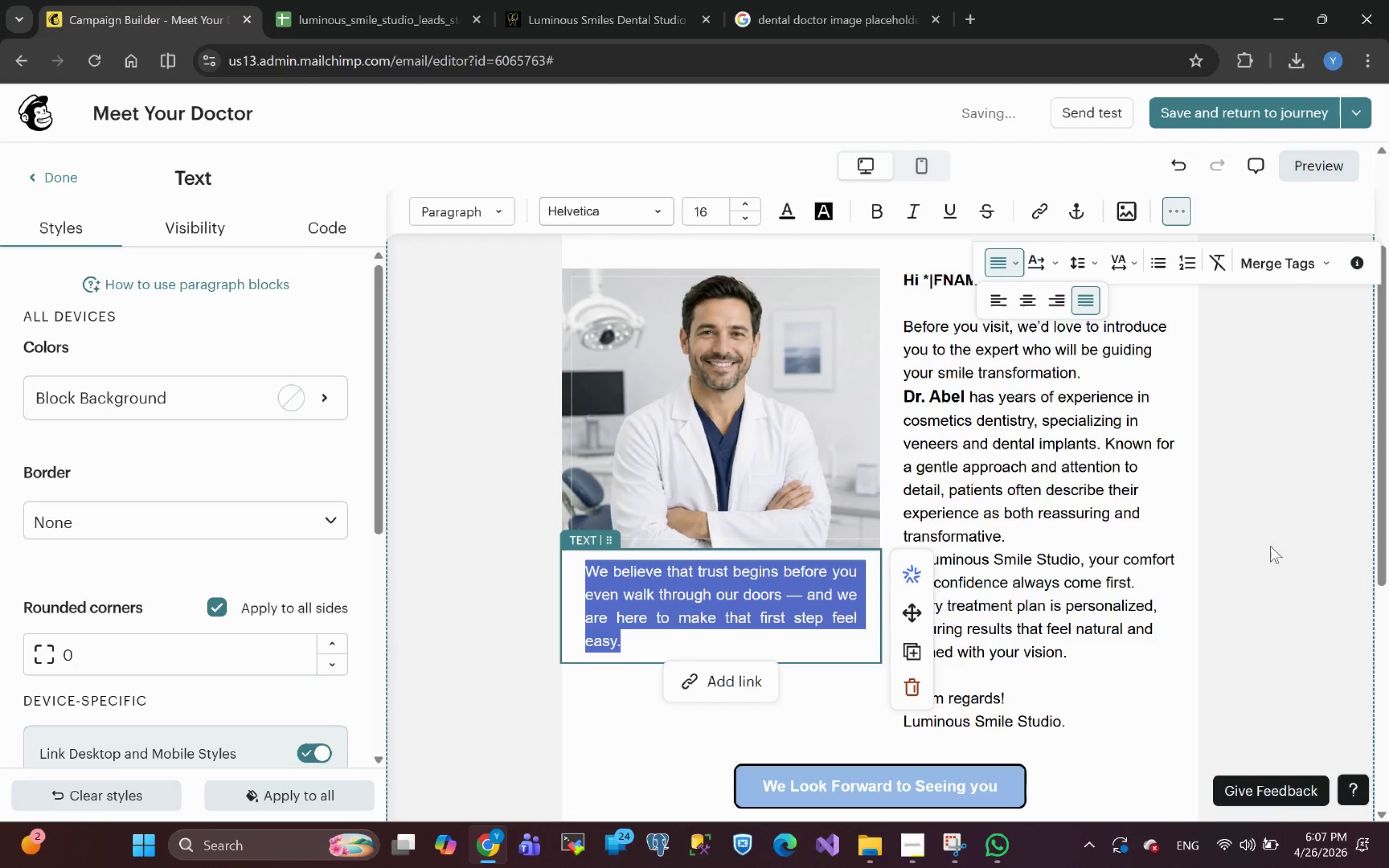 
left_click([1302, 526])
 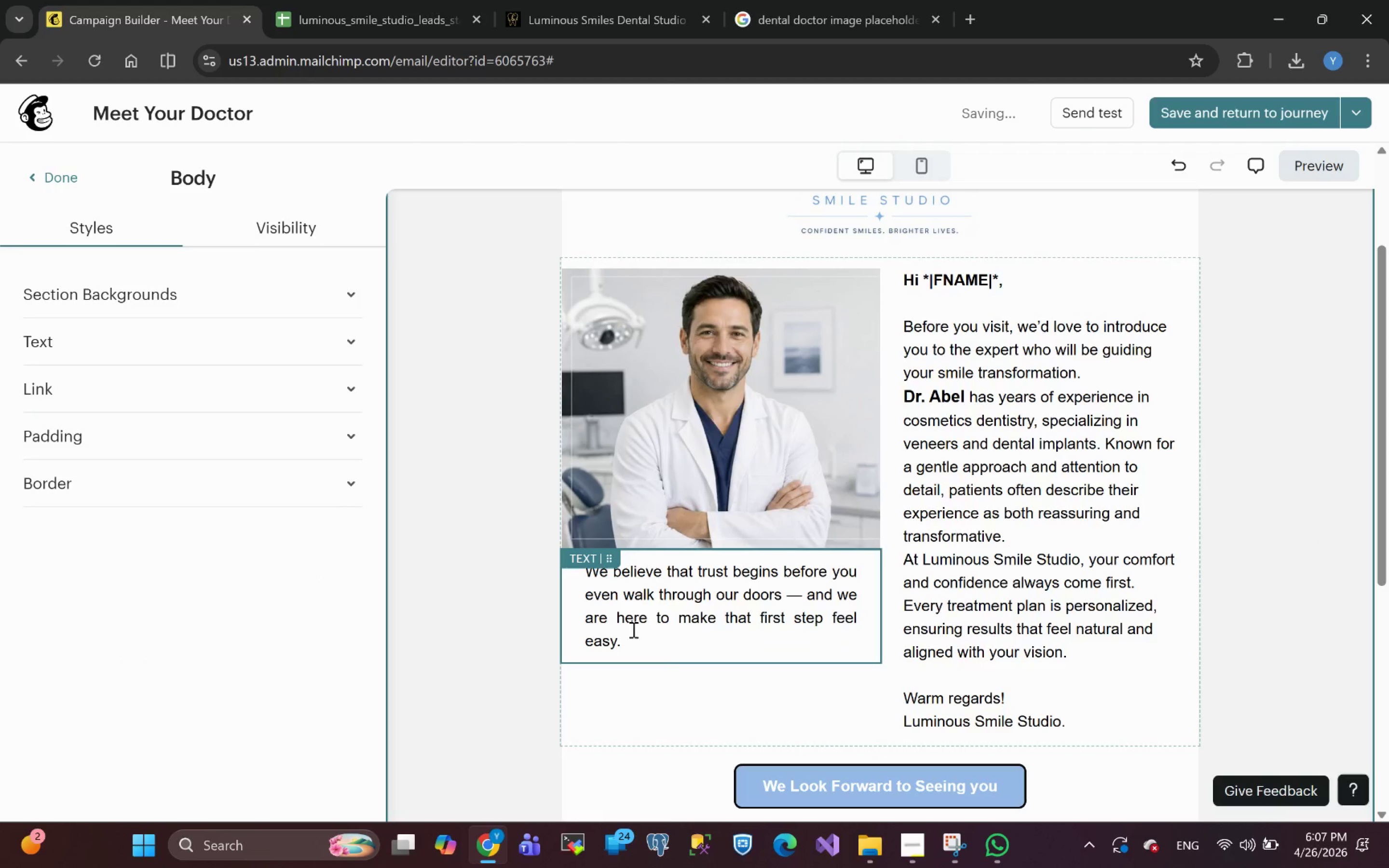 
left_click([628, 642])
 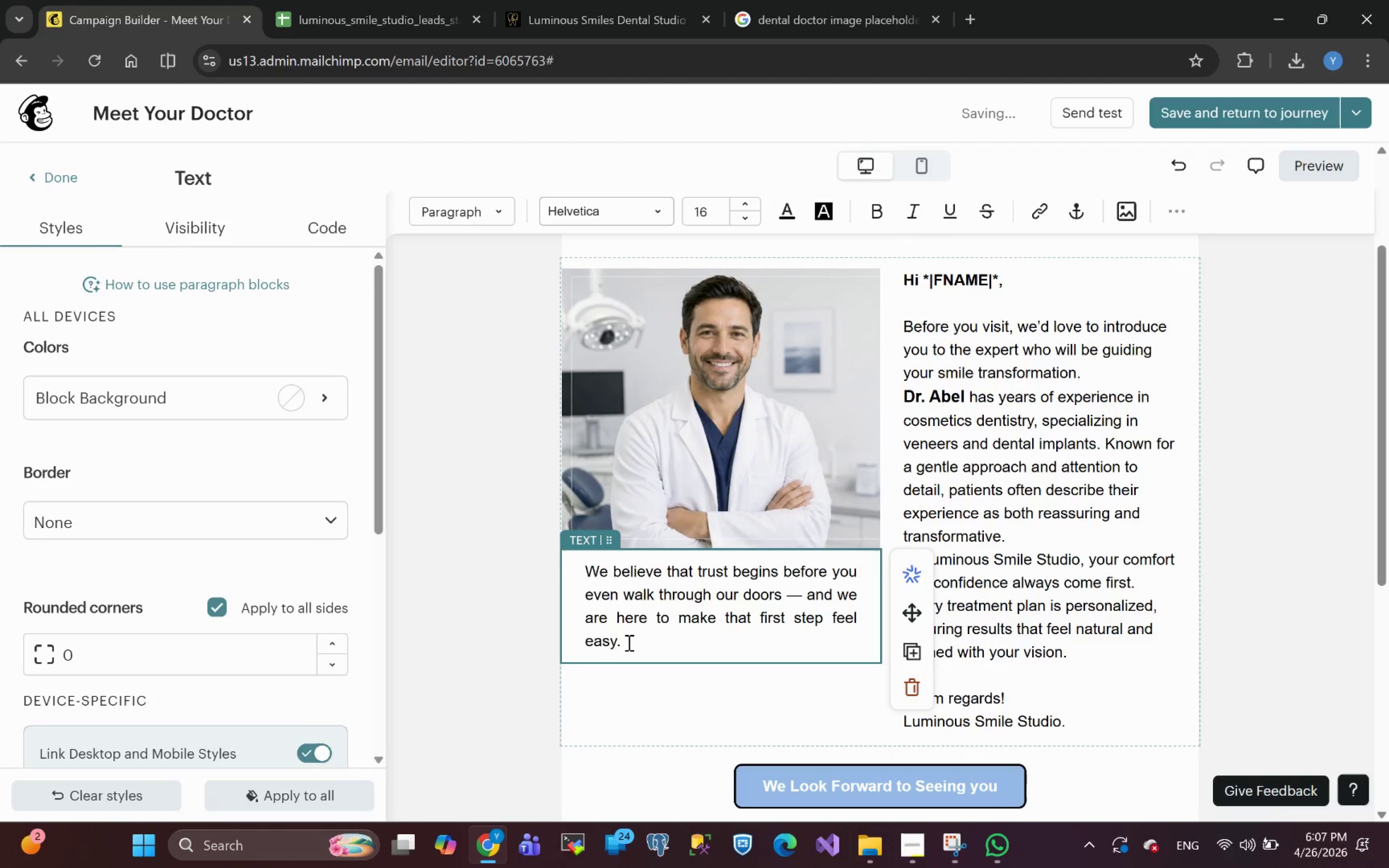 
left_click_drag(start_coordinate=[628, 642], to_coordinate=[587, 565])
 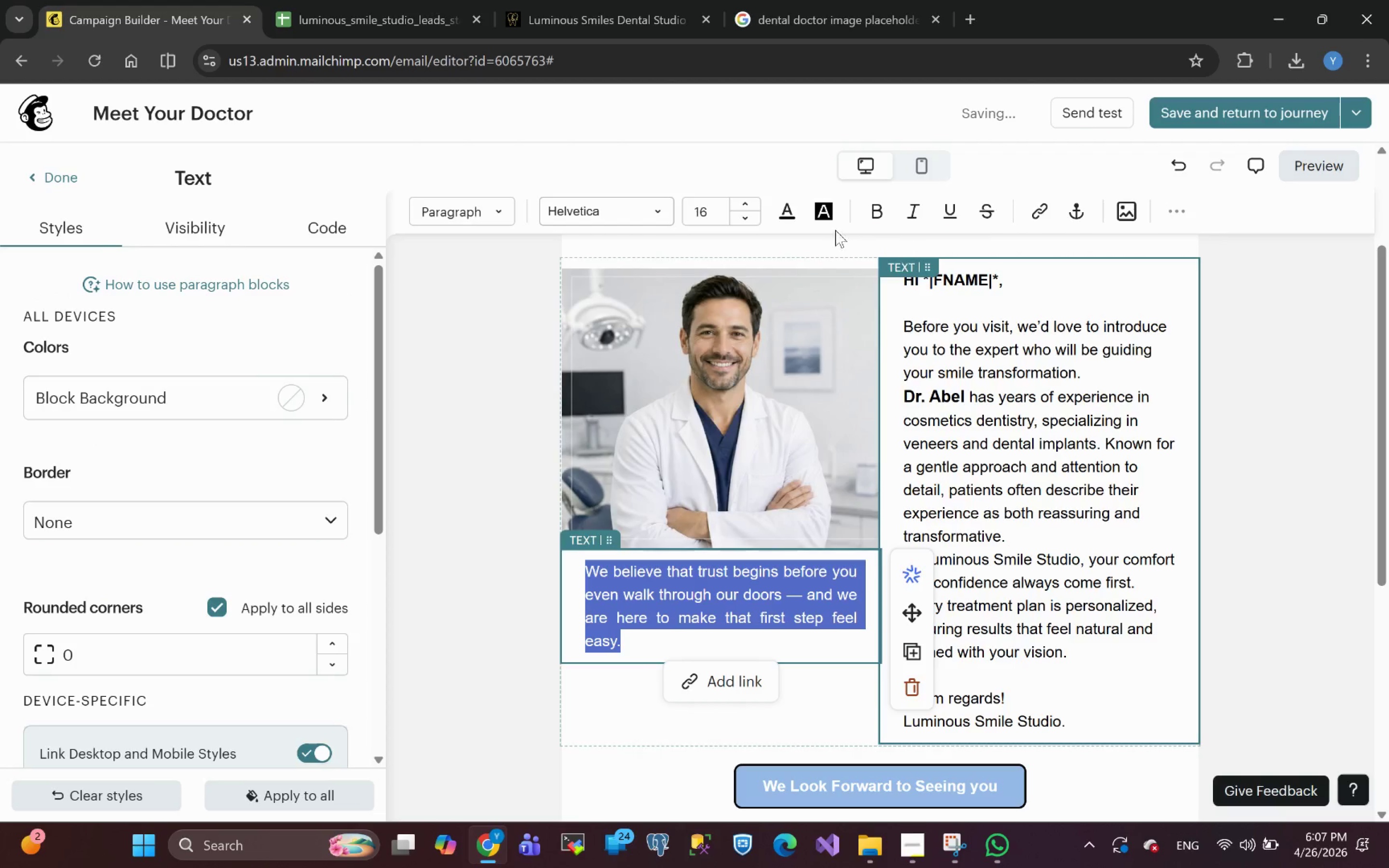 
left_click([908, 215])
 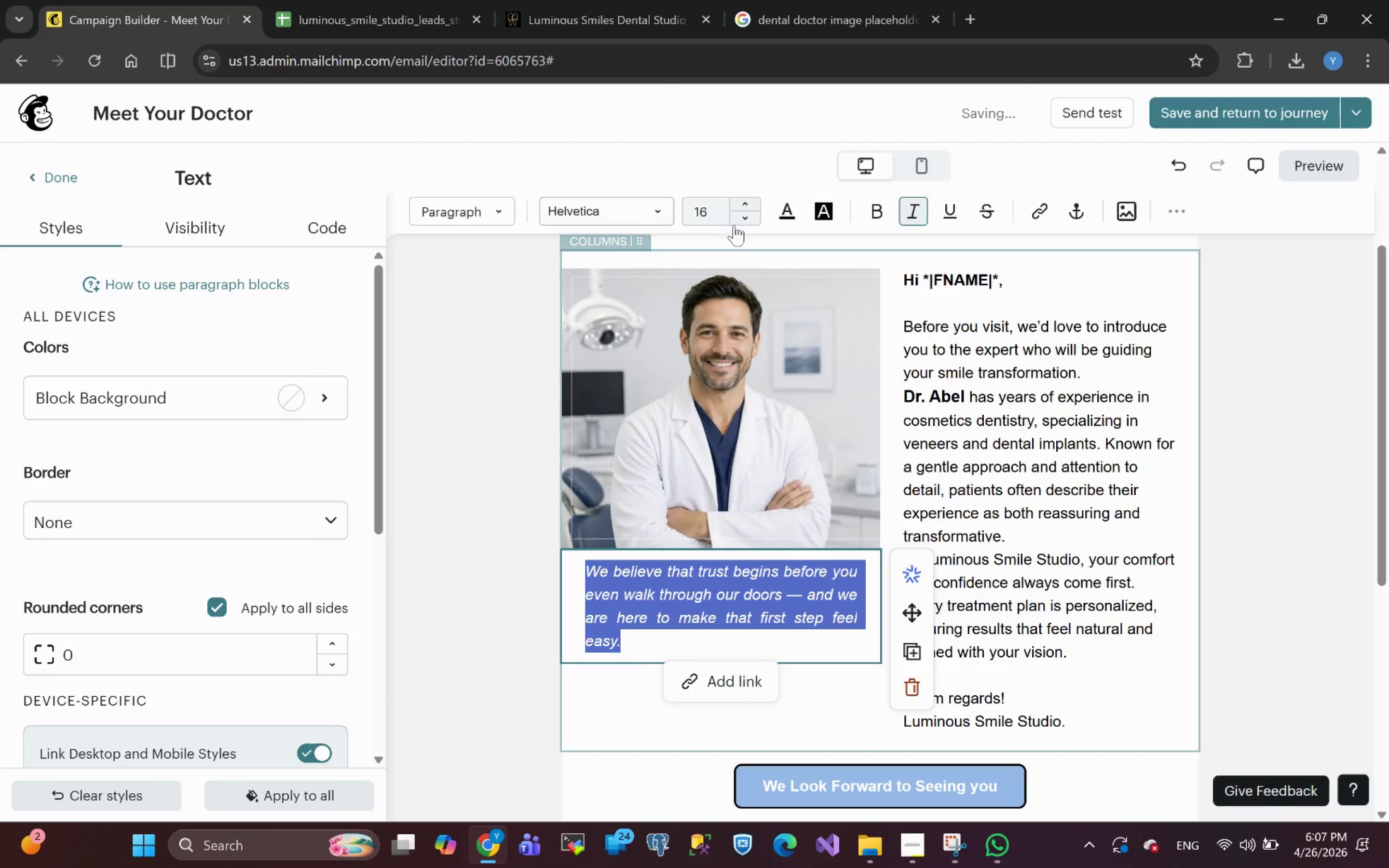 
left_click([746, 221])
 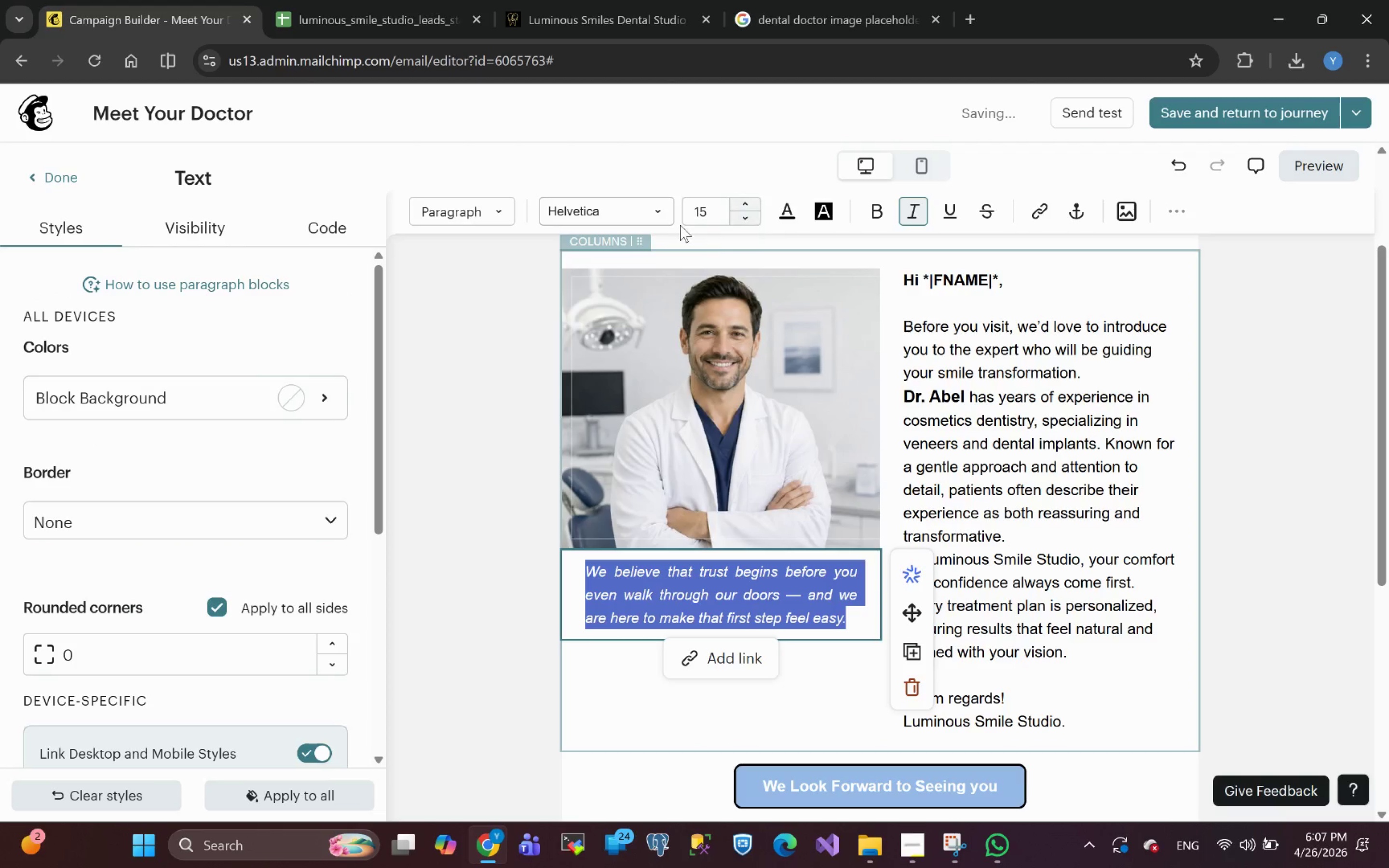 
left_click([652, 211])
 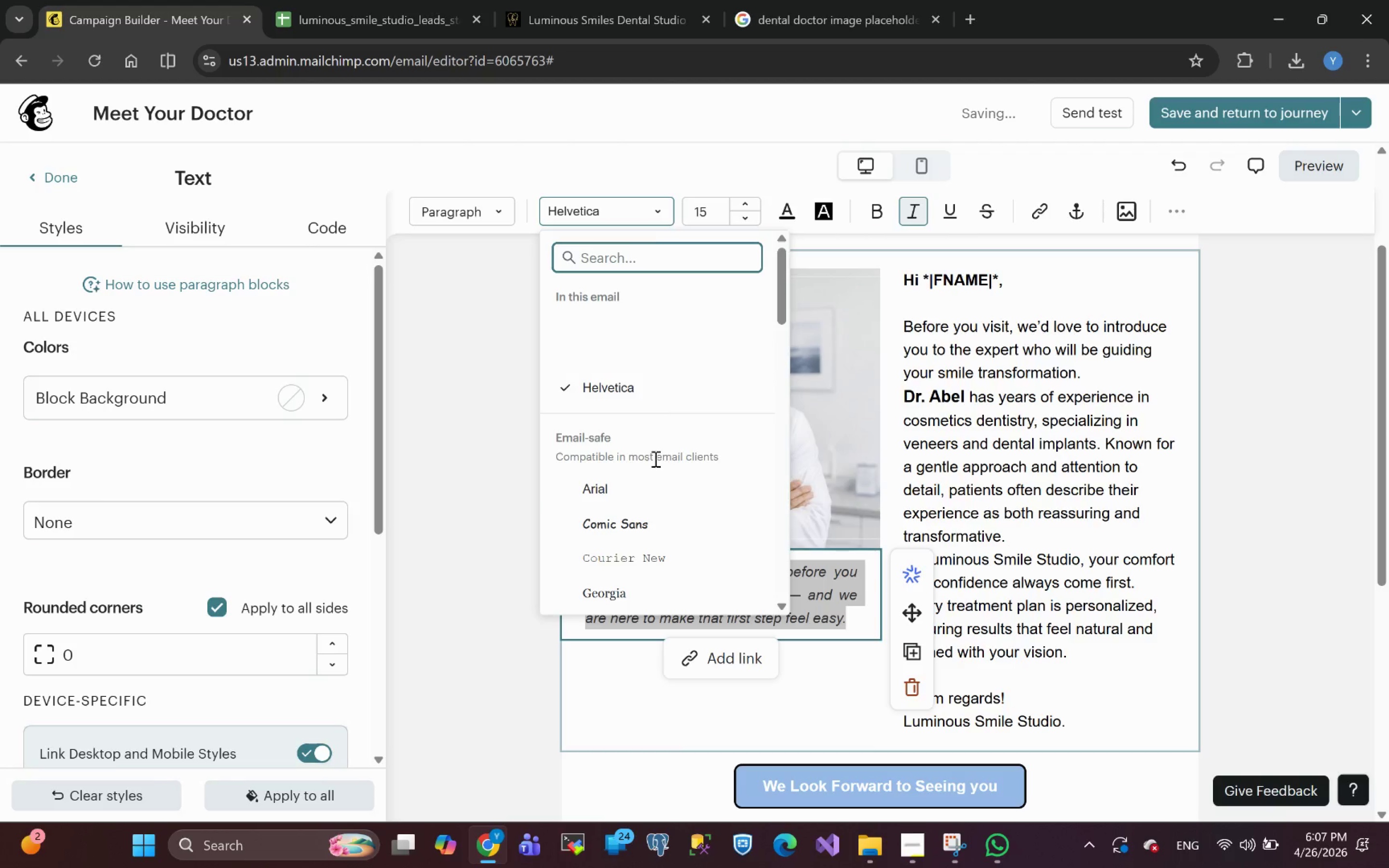 
left_click([645, 524])
 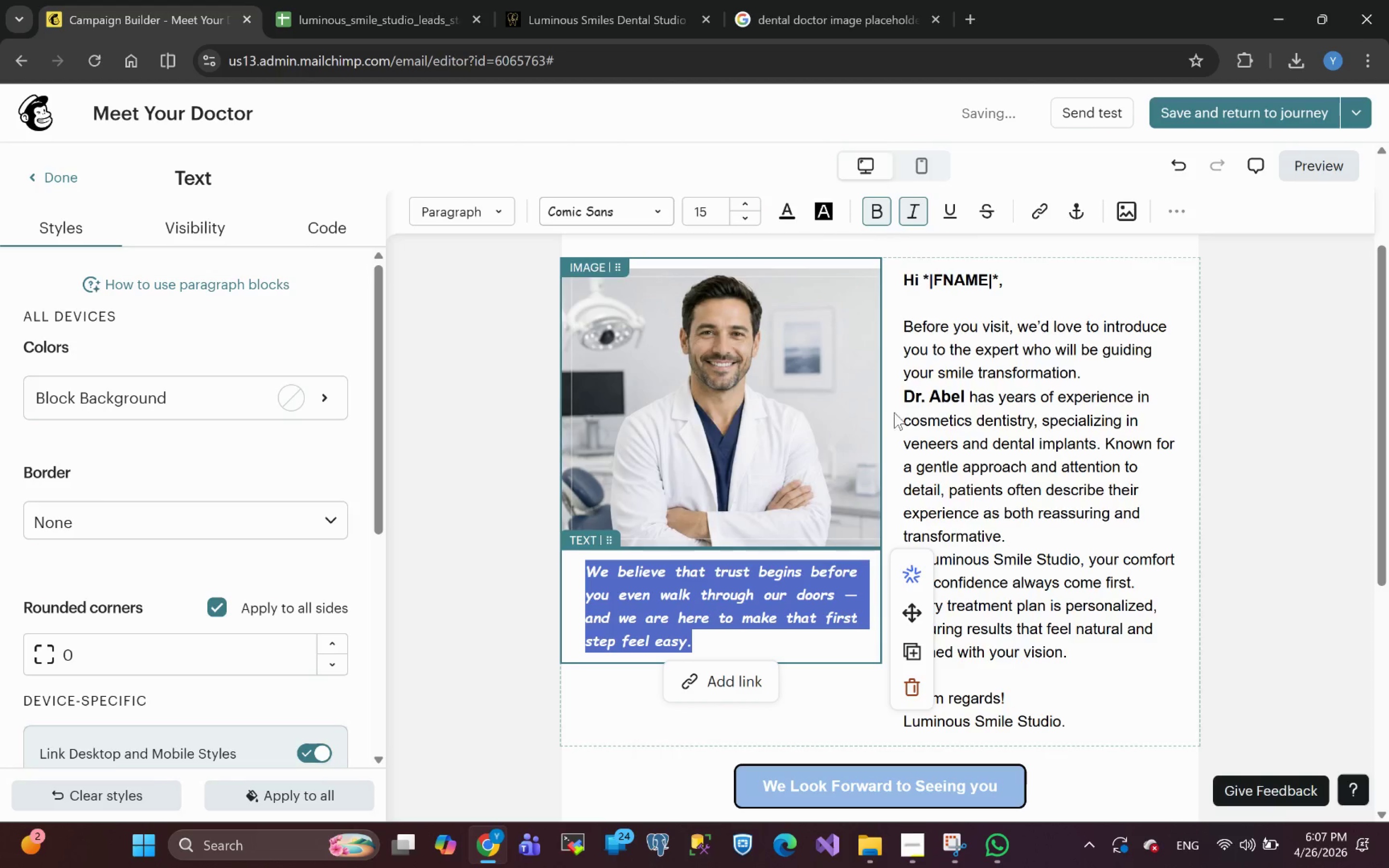 
wait(5.17)
 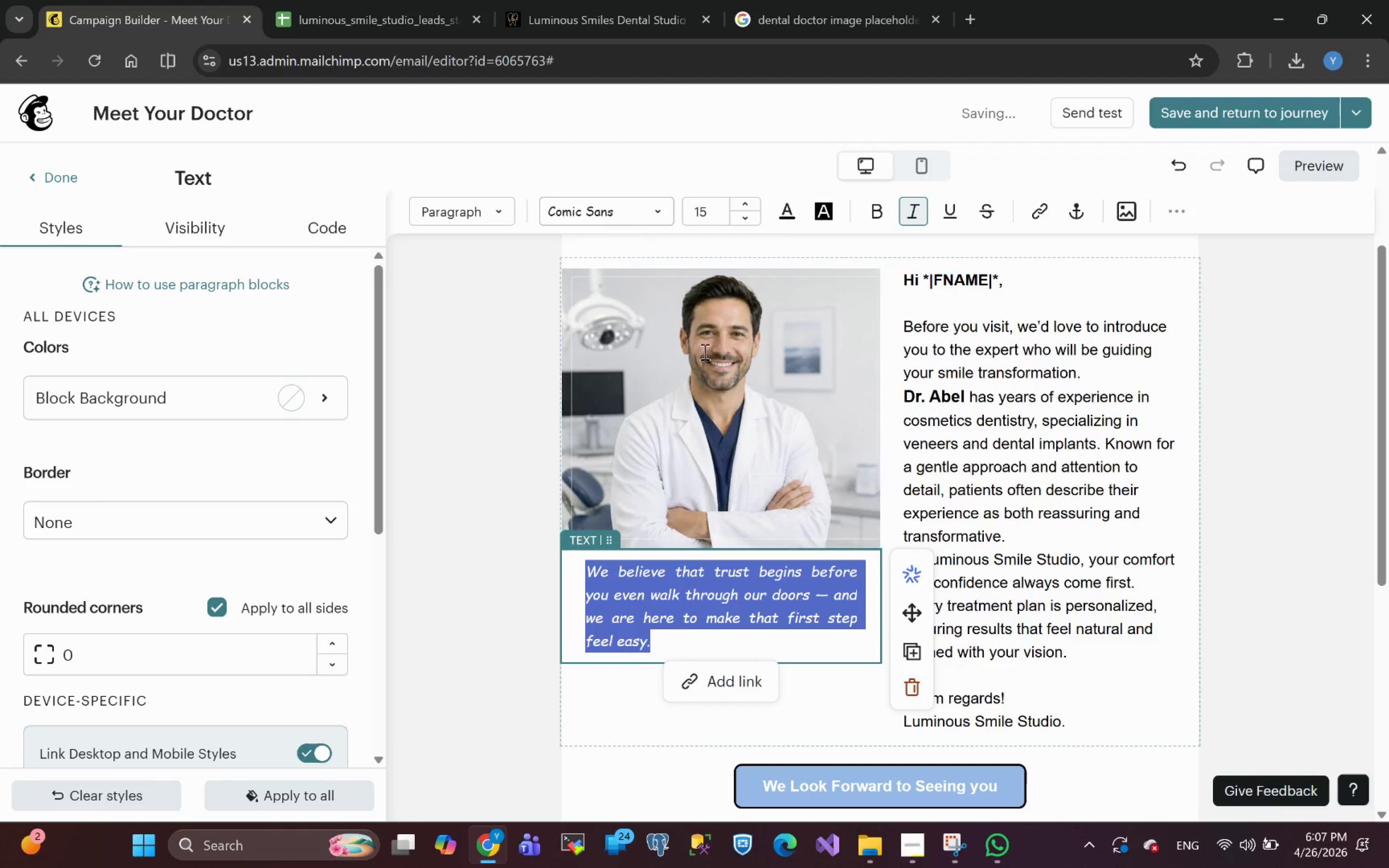 
left_click([704, 648])
 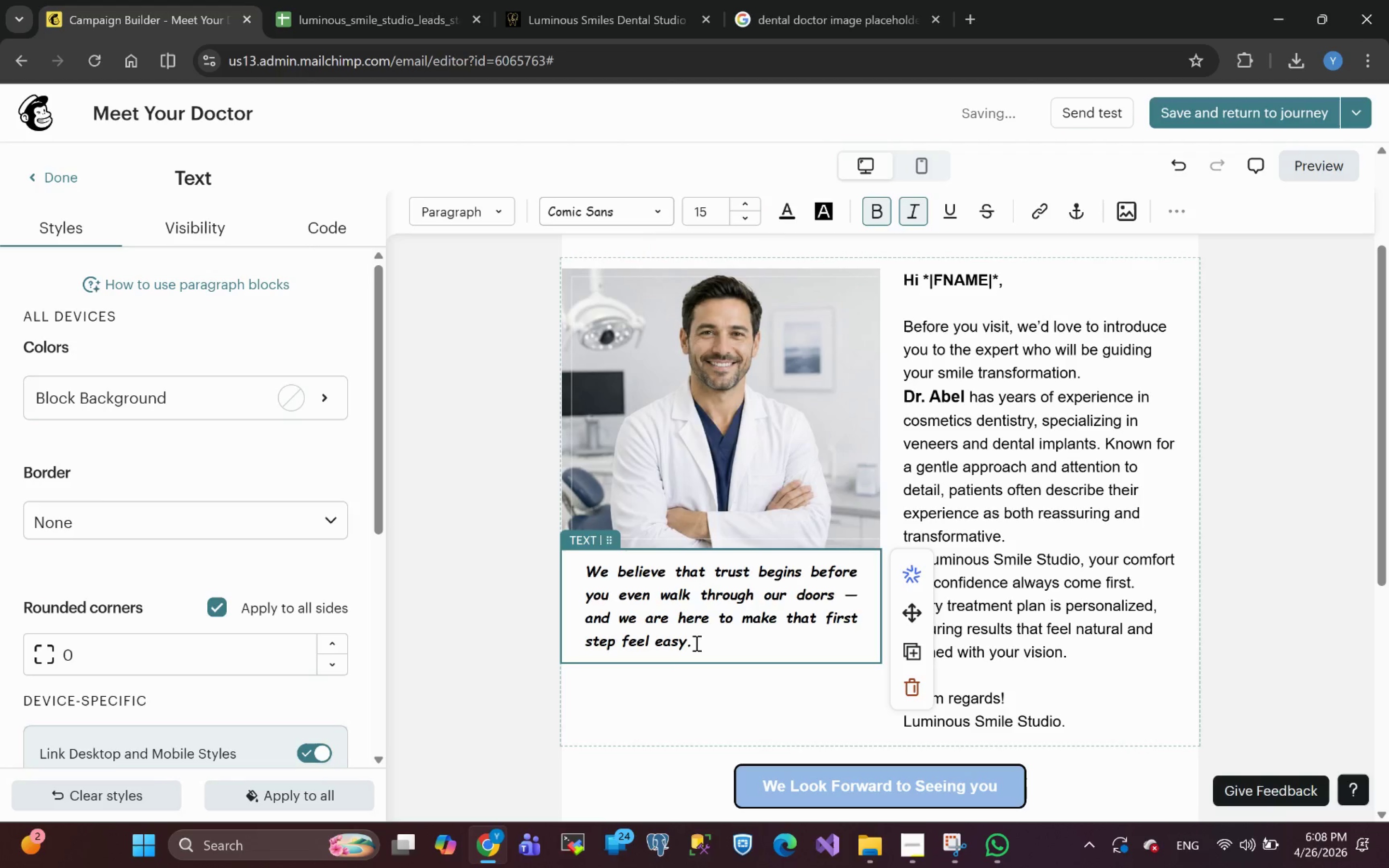 
key(Backspace)
 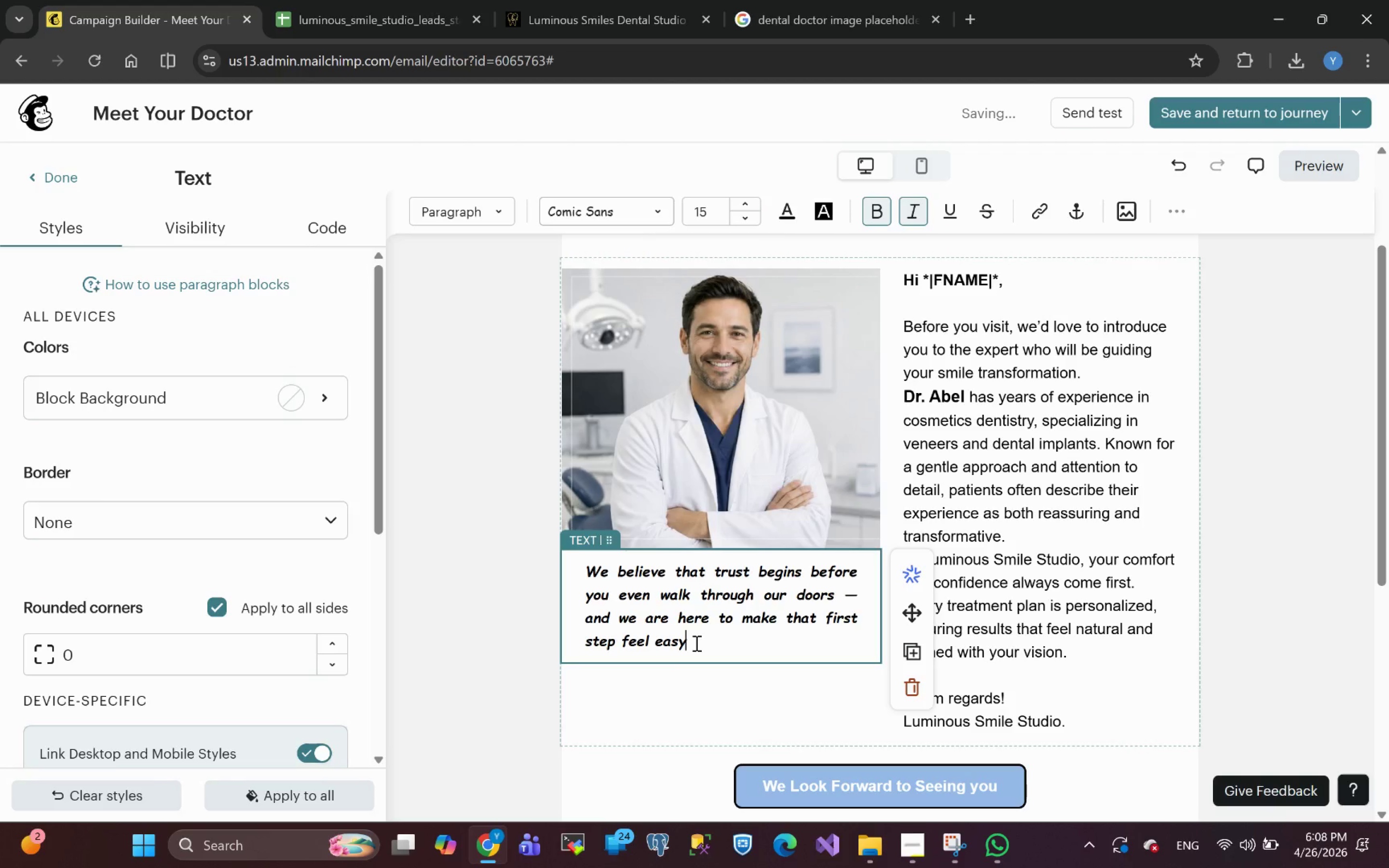 
key(Shift+ShiftRight)
 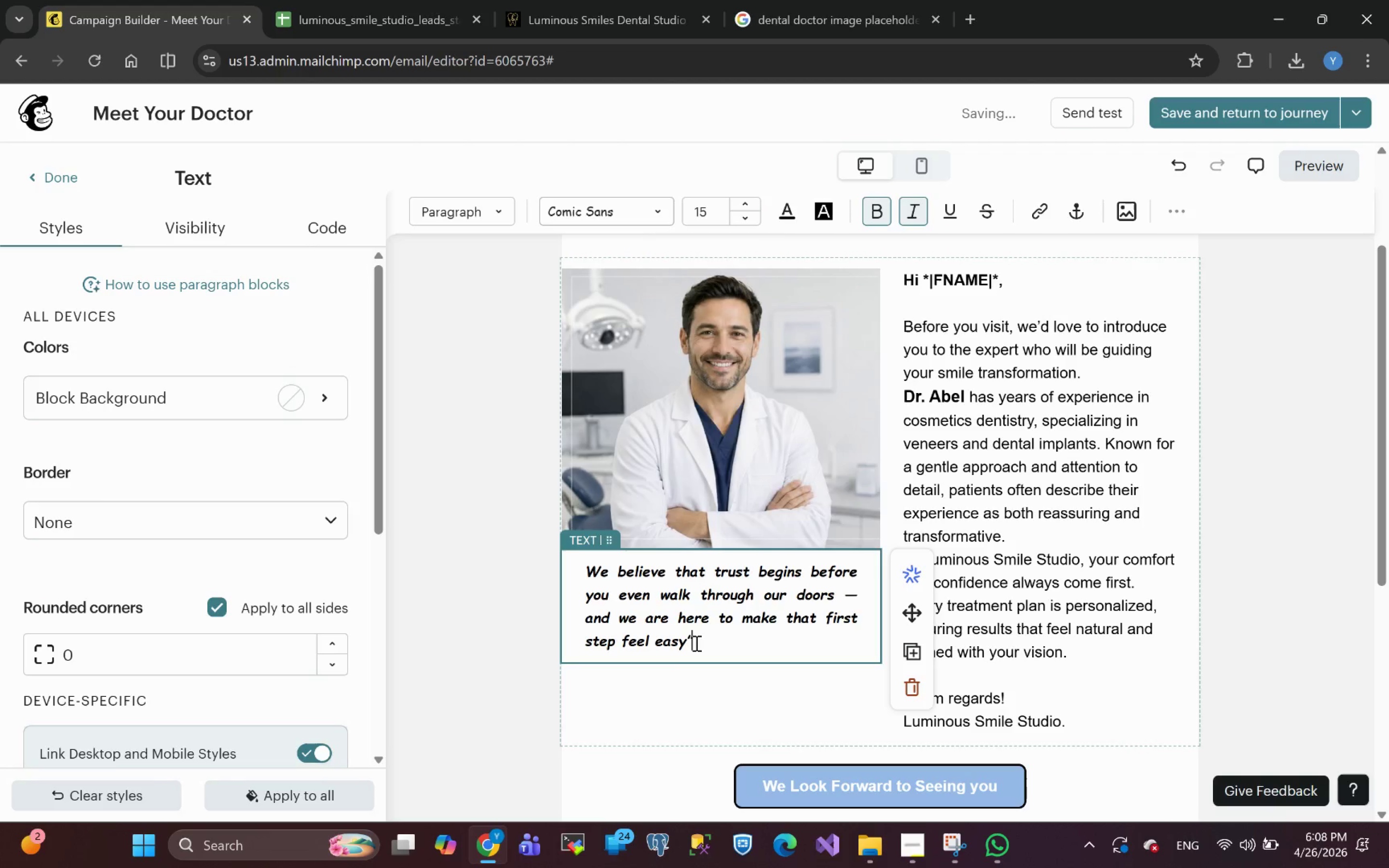 
key(Shift+Quote)
 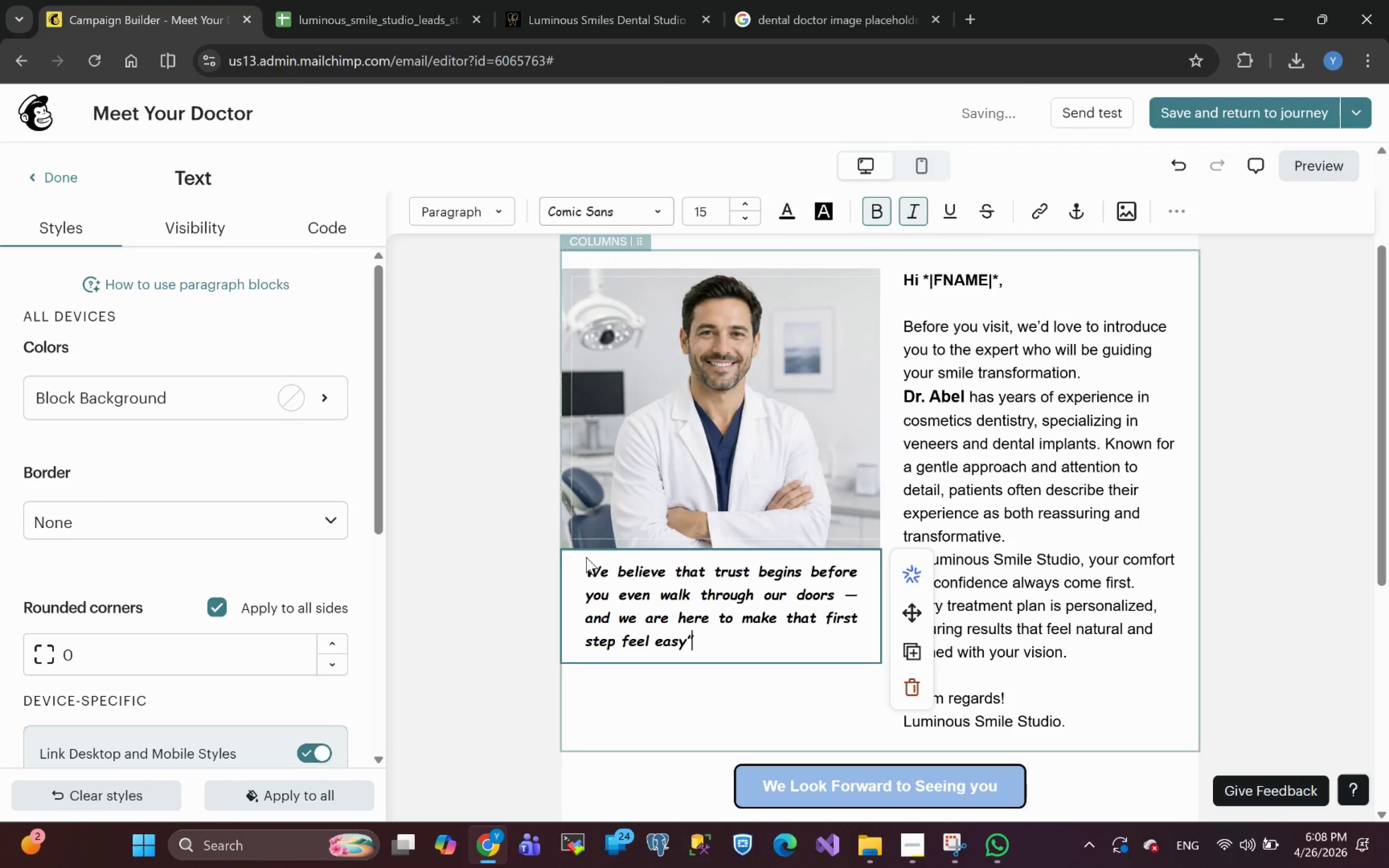 
left_click([590, 567])
 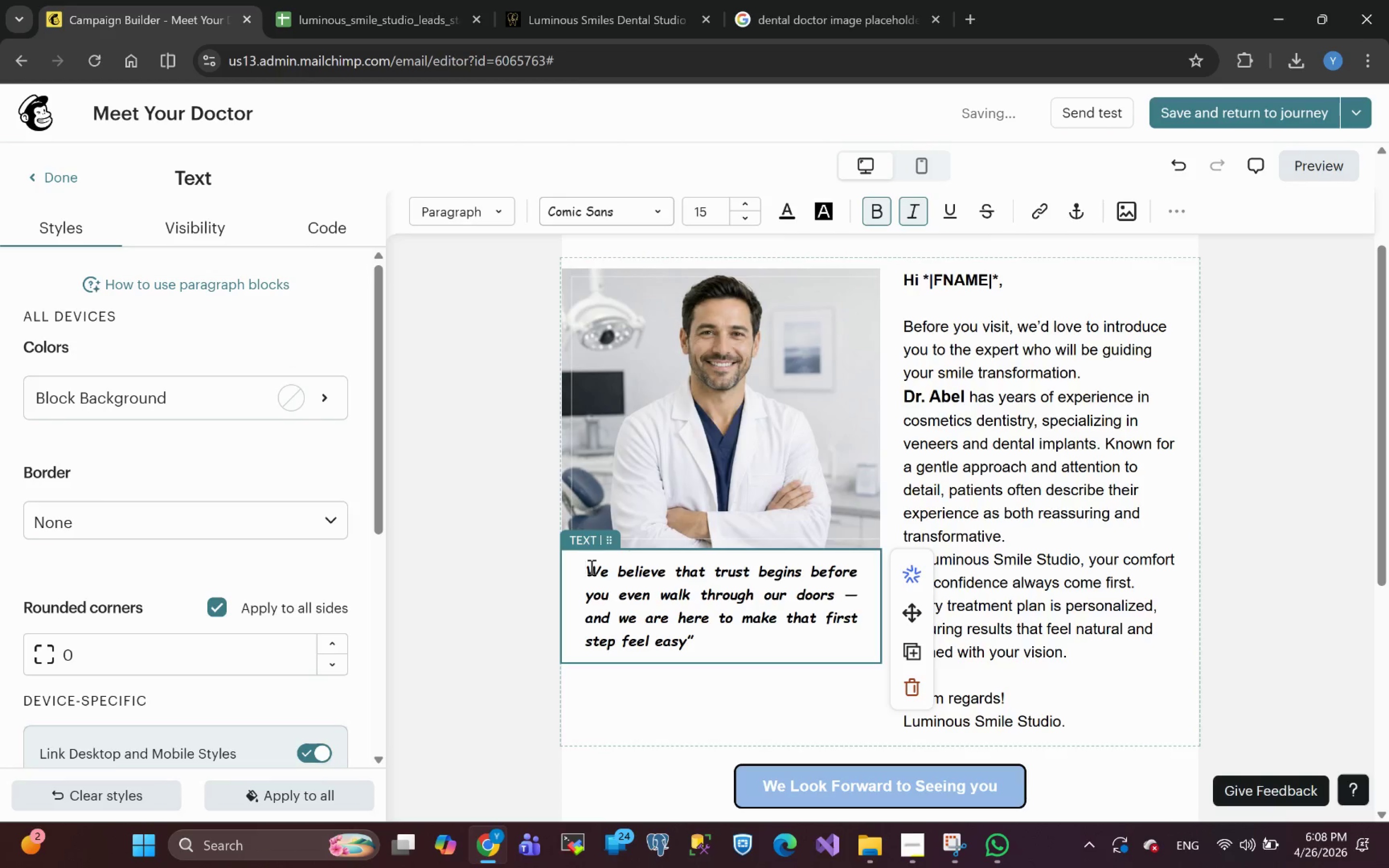 
key(Shift+ShiftRight)
 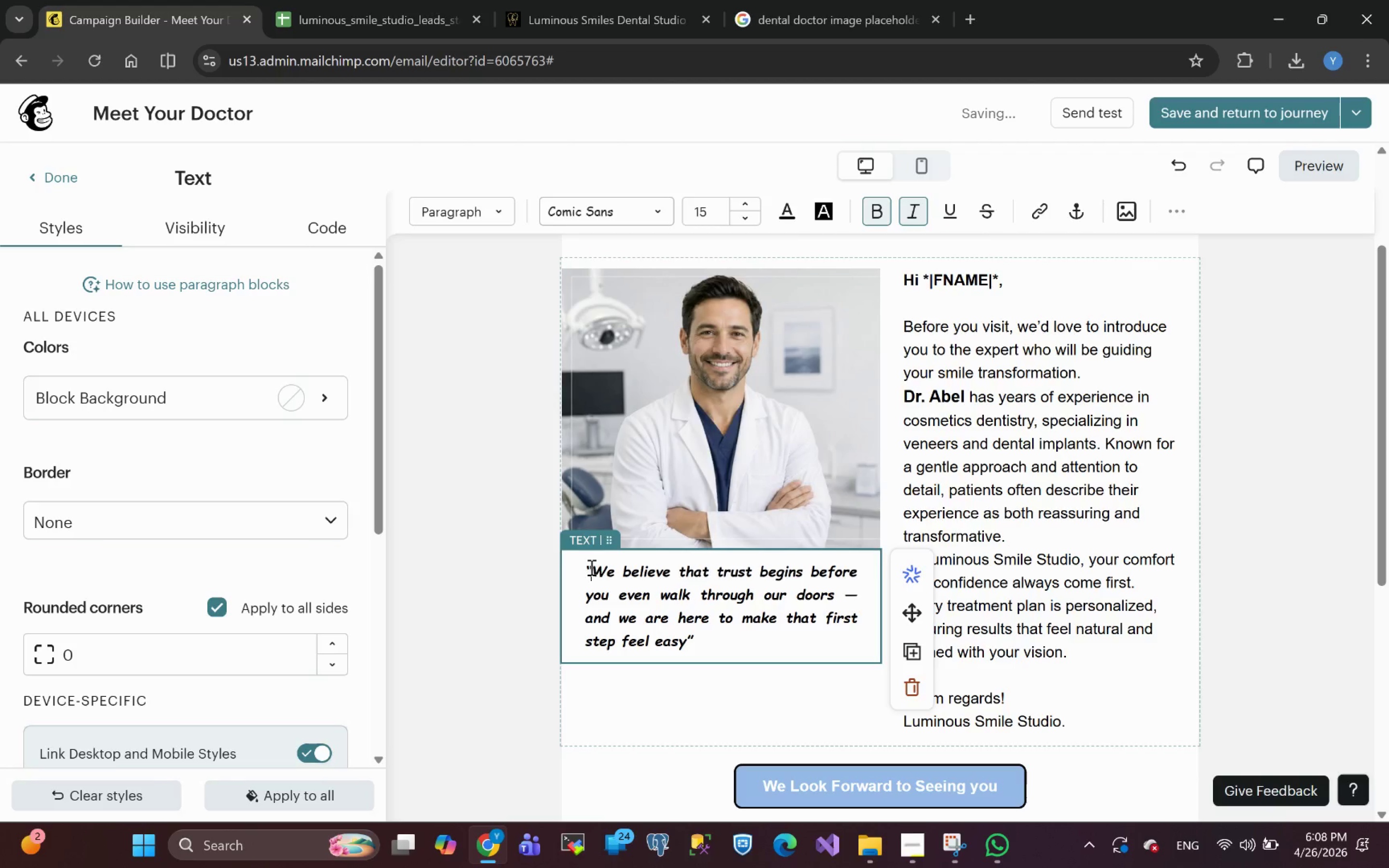 
key(Shift+Quote)
 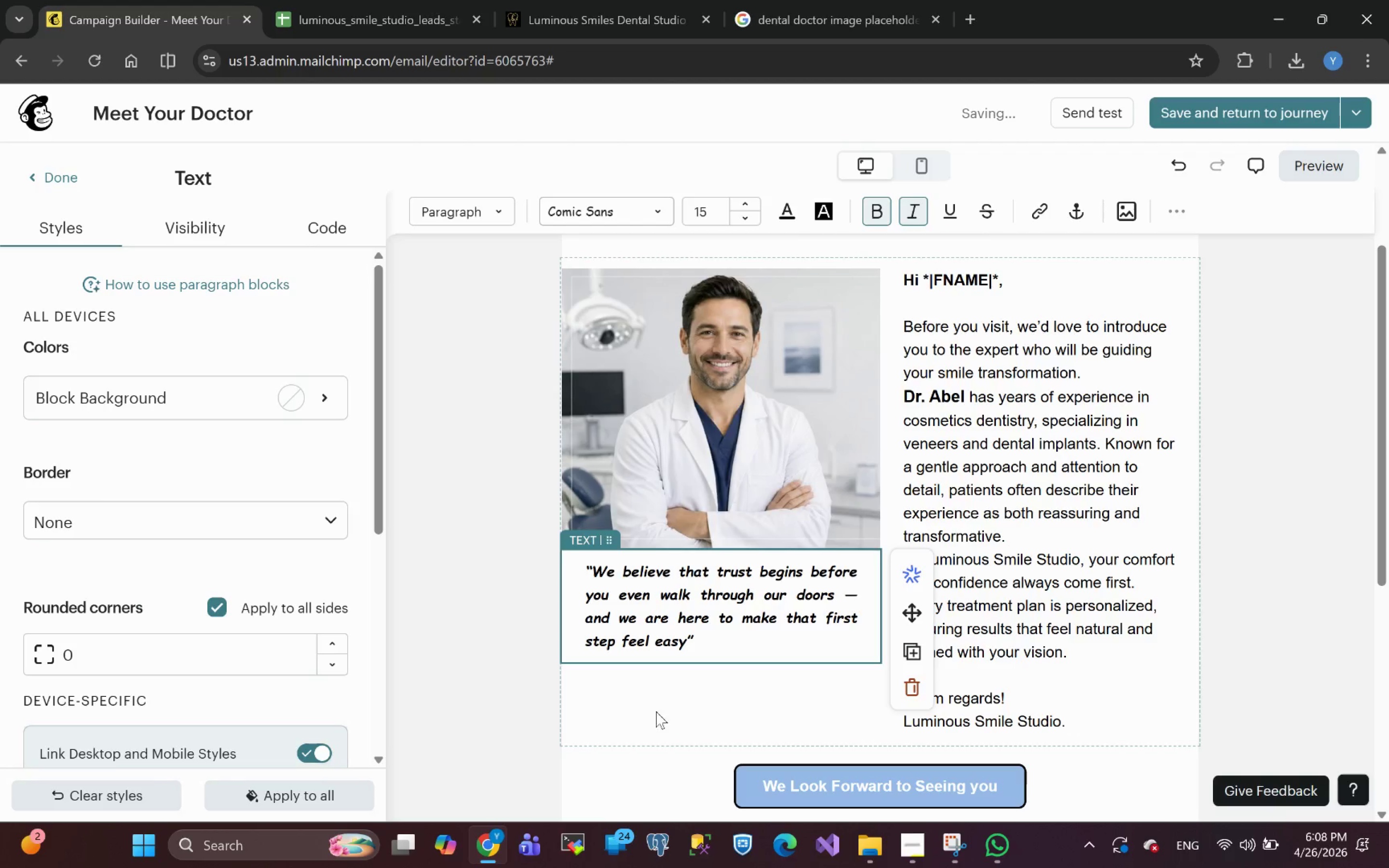 
left_click([693, 691])
 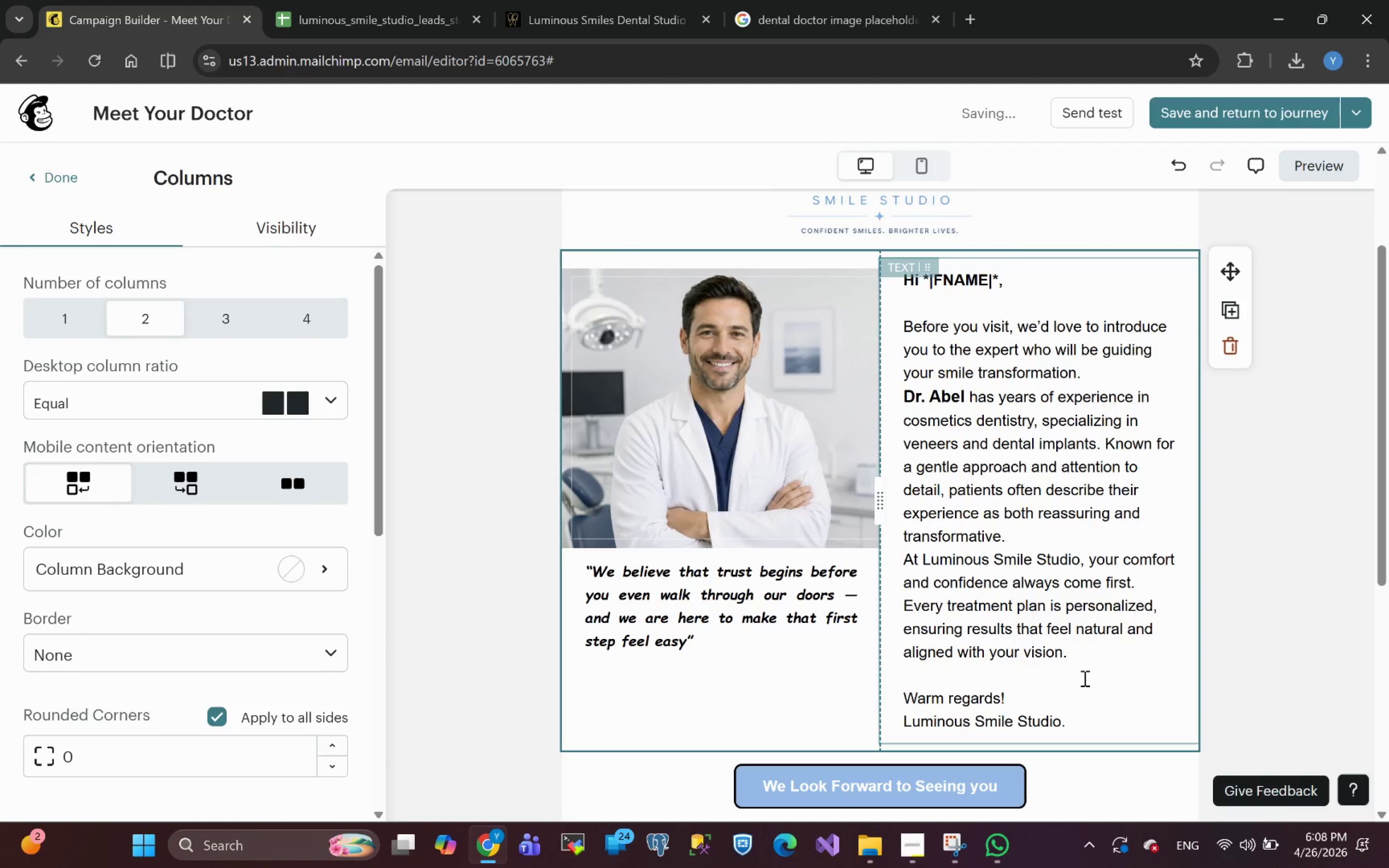 
left_click([1076, 719])
 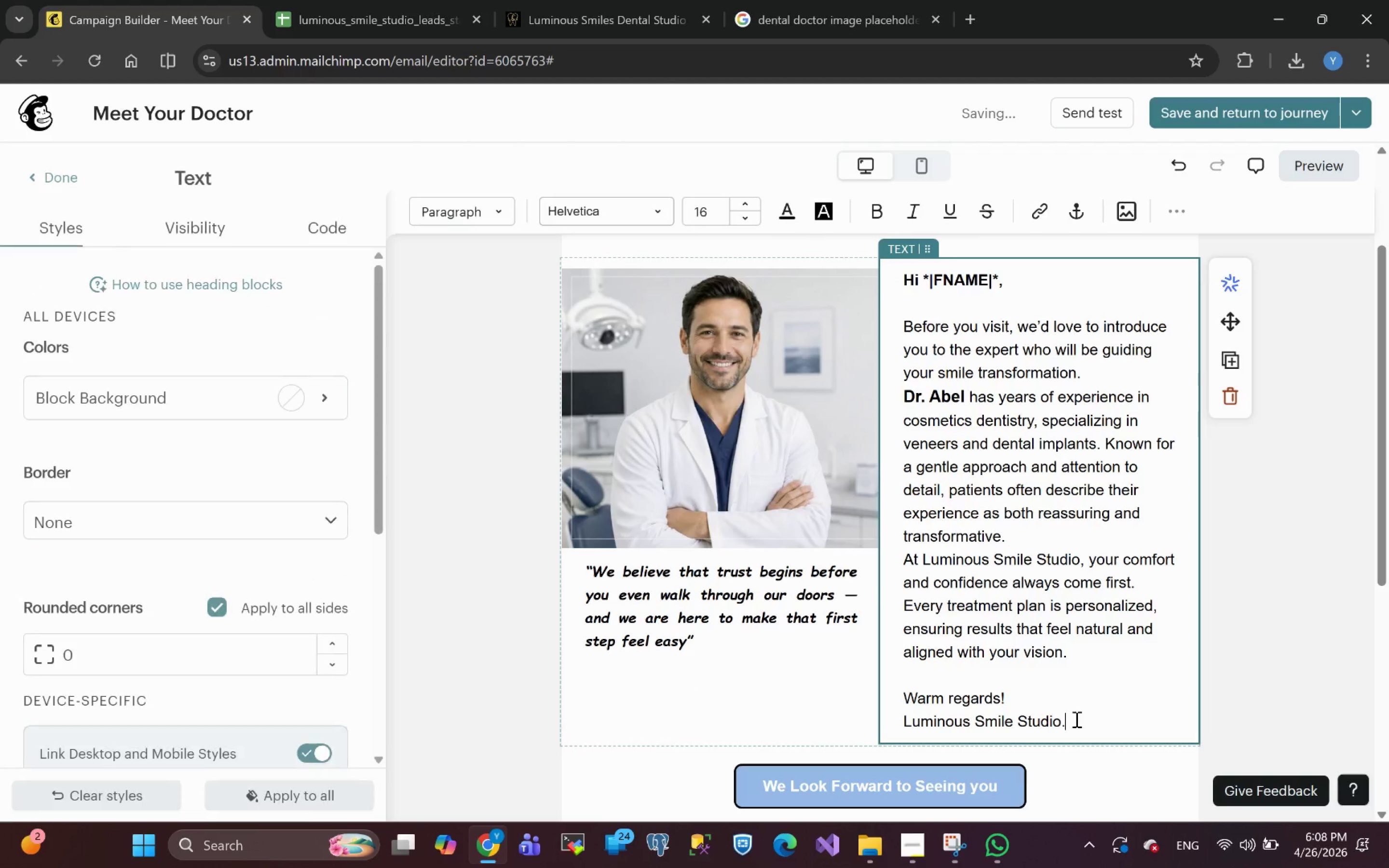 
left_click_drag(start_coordinate=[1076, 719], to_coordinate=[904, 332])
 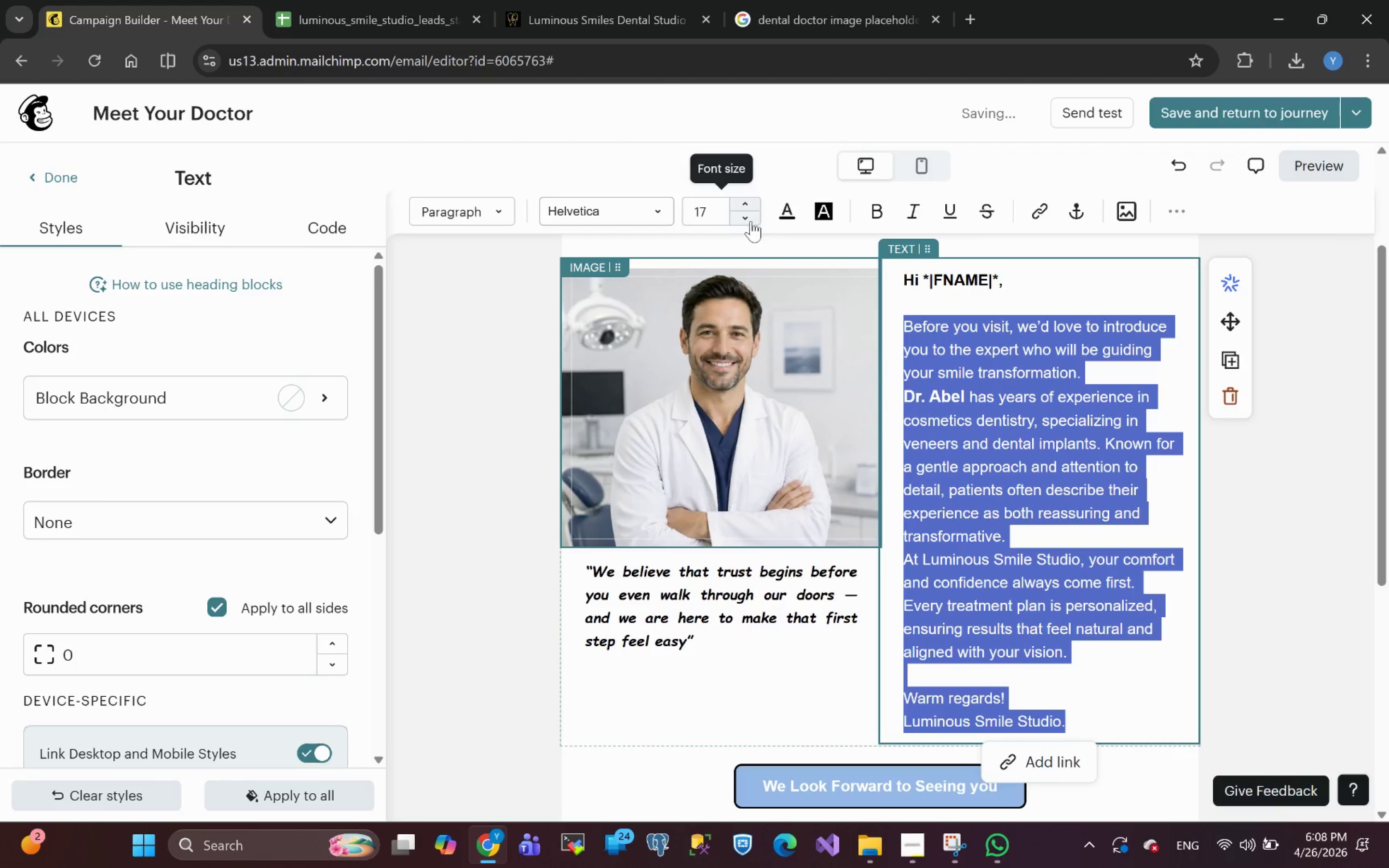 
left_click([749, 221])
 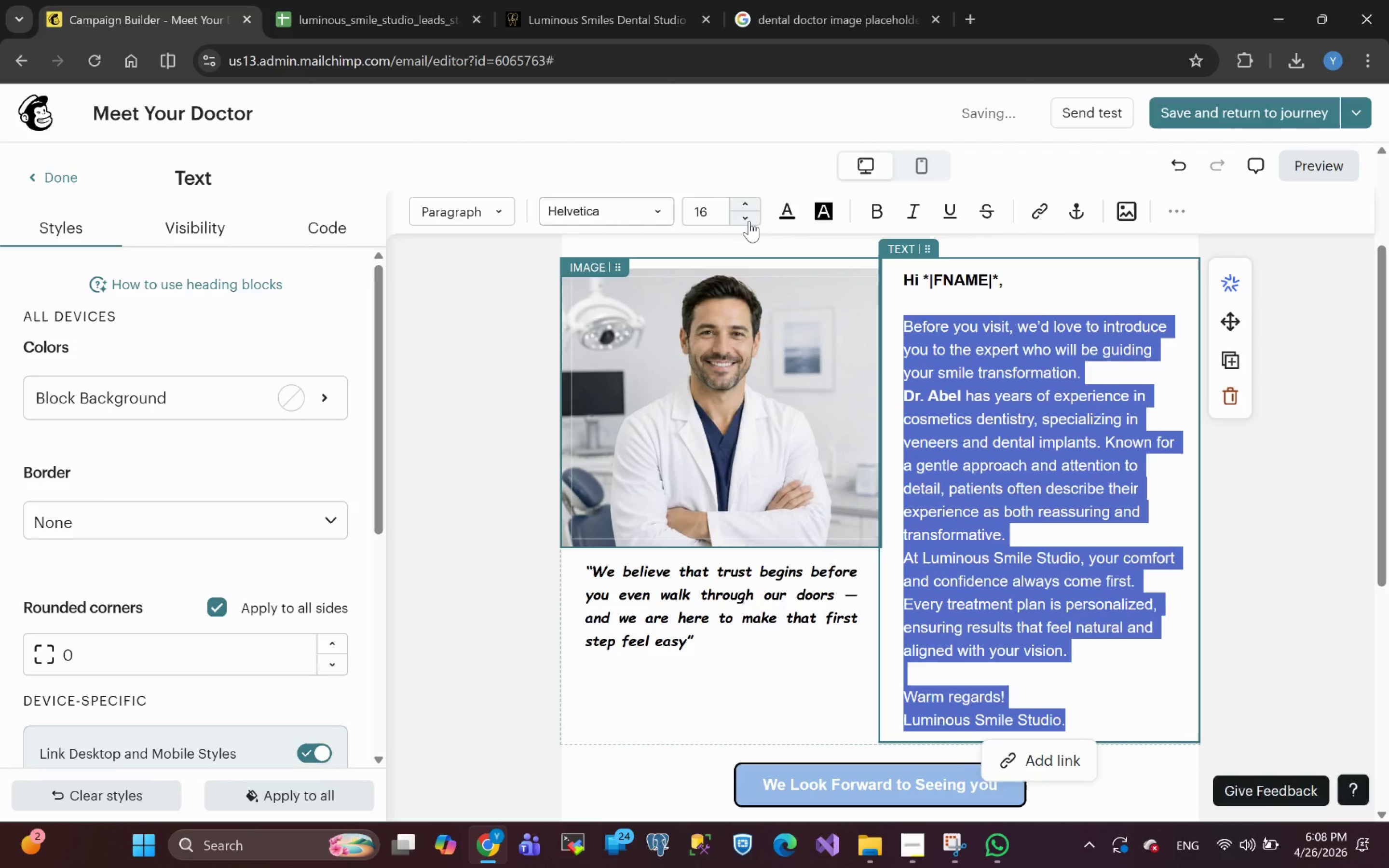 
left_click([749, 221])
 